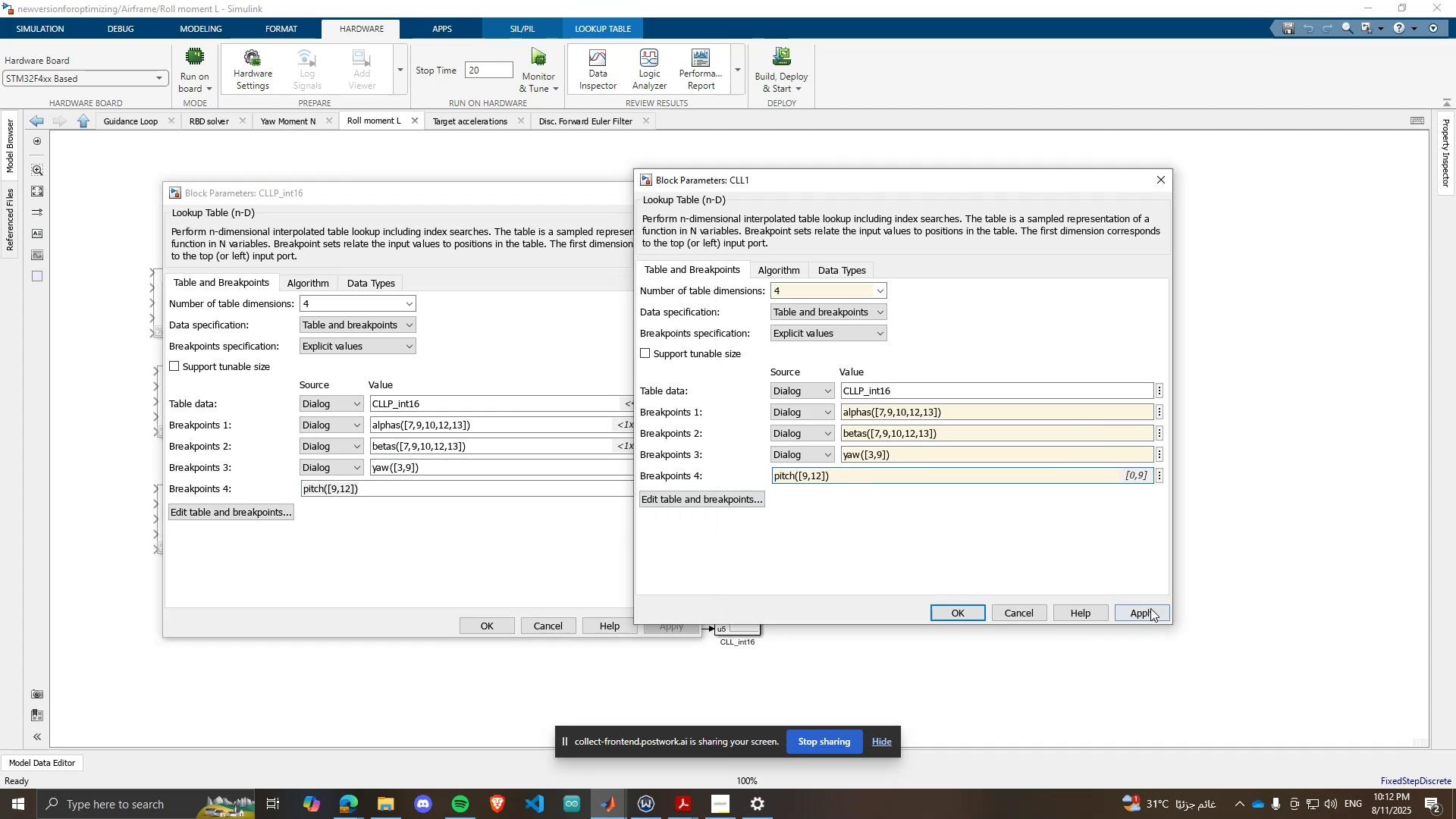 
left_click([1150, 609])
 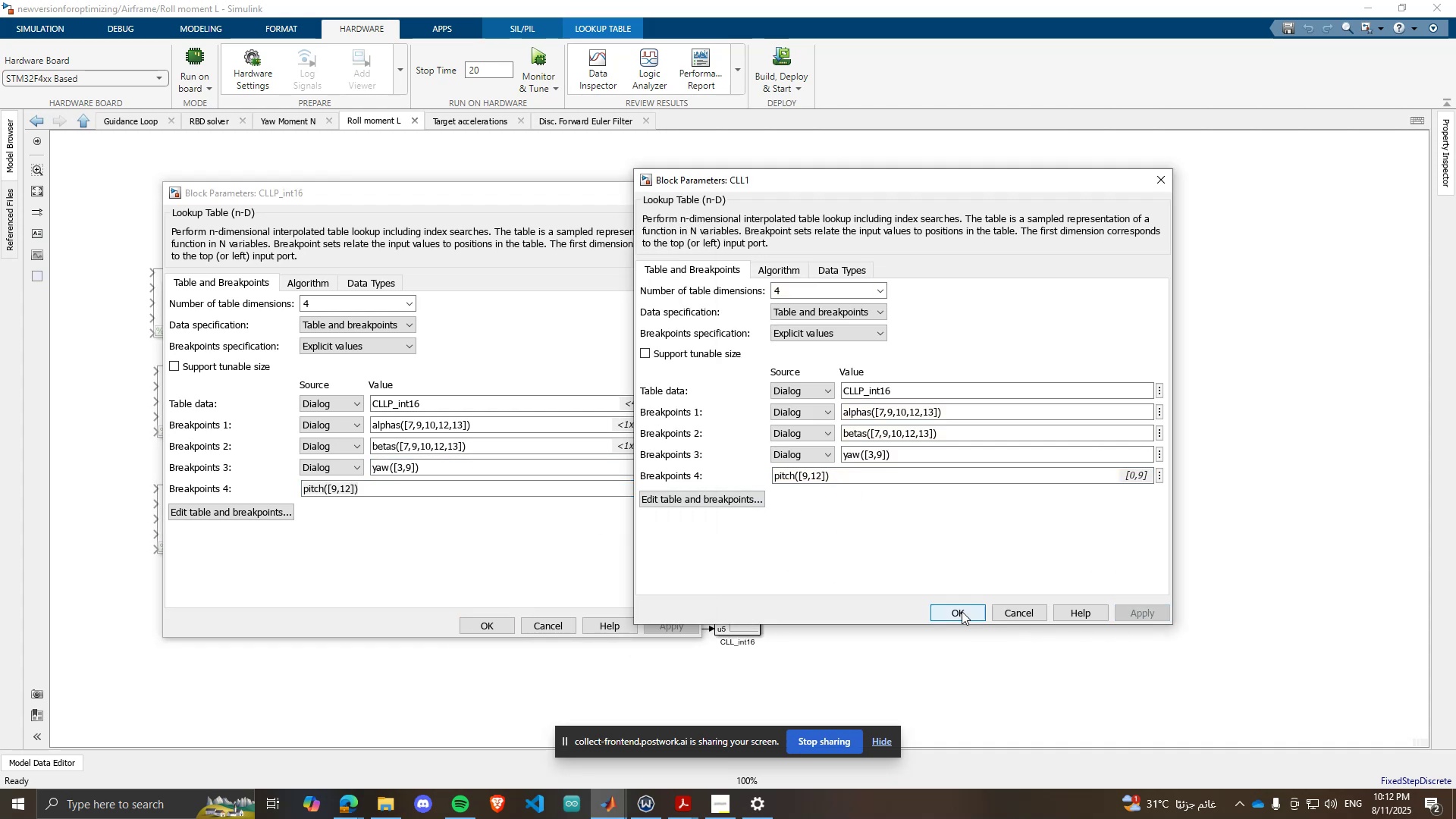 
left_click([962, 610])
 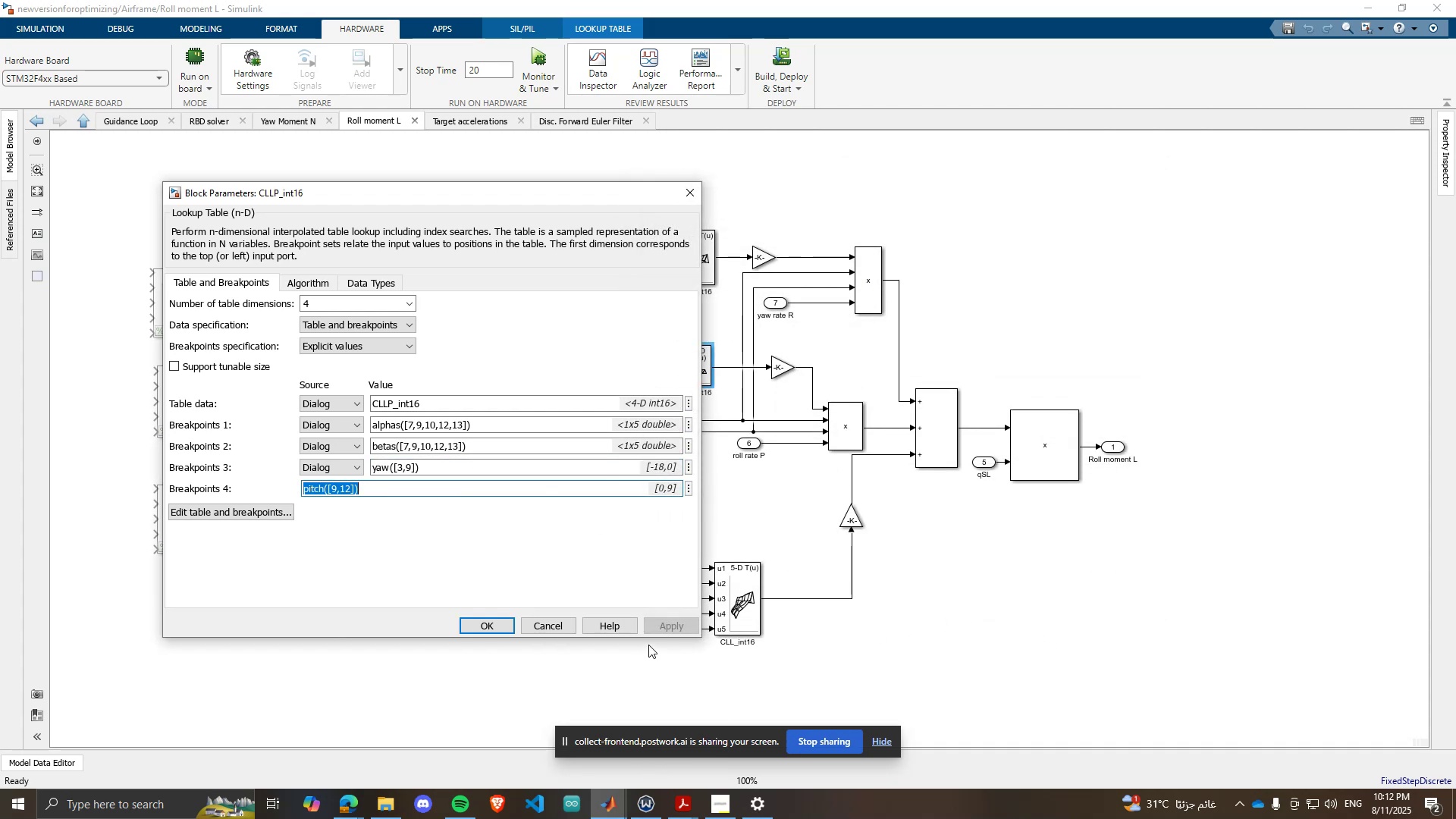 
left_click([561, 632])
 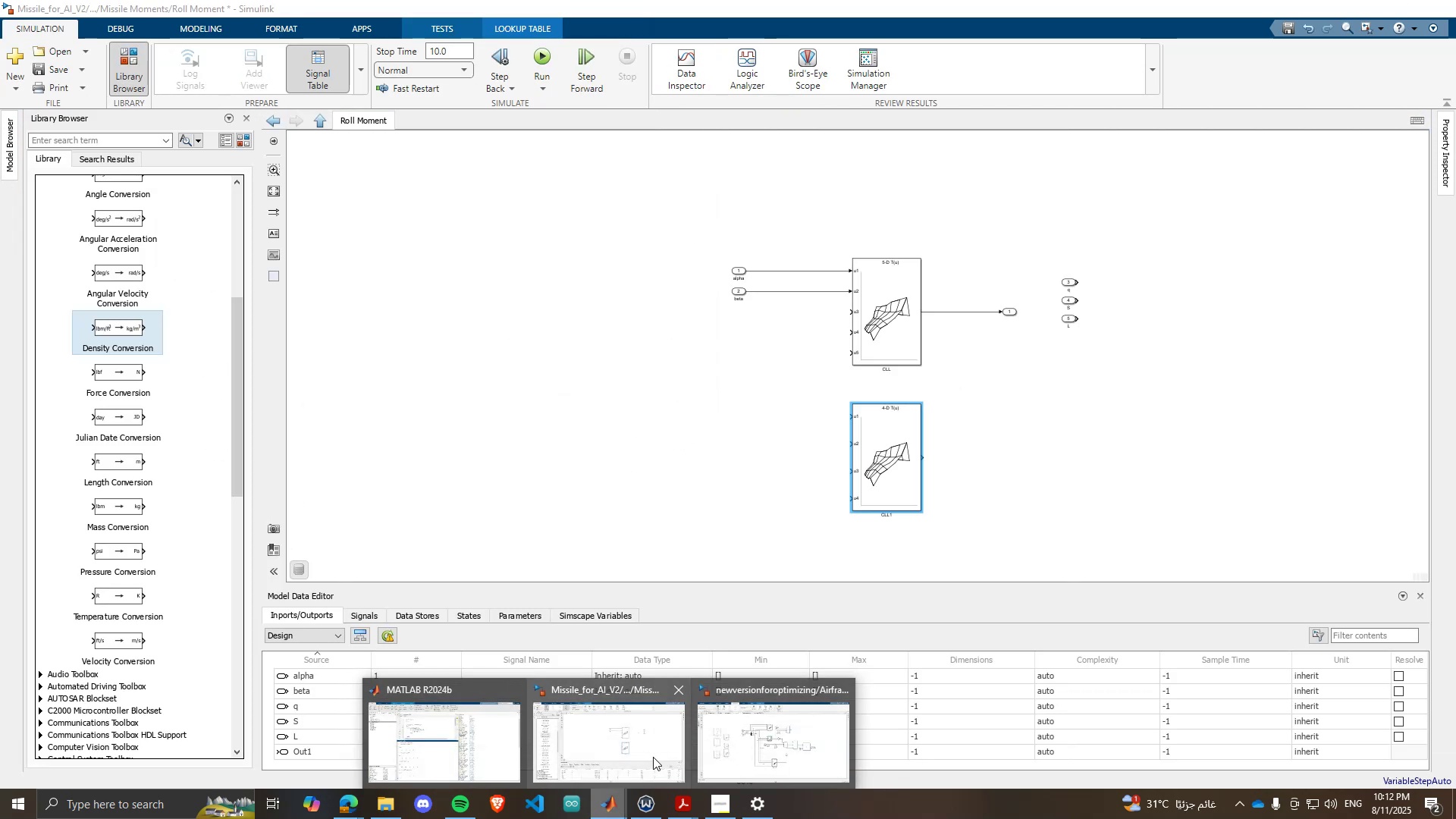 
left_click([652, 756])
 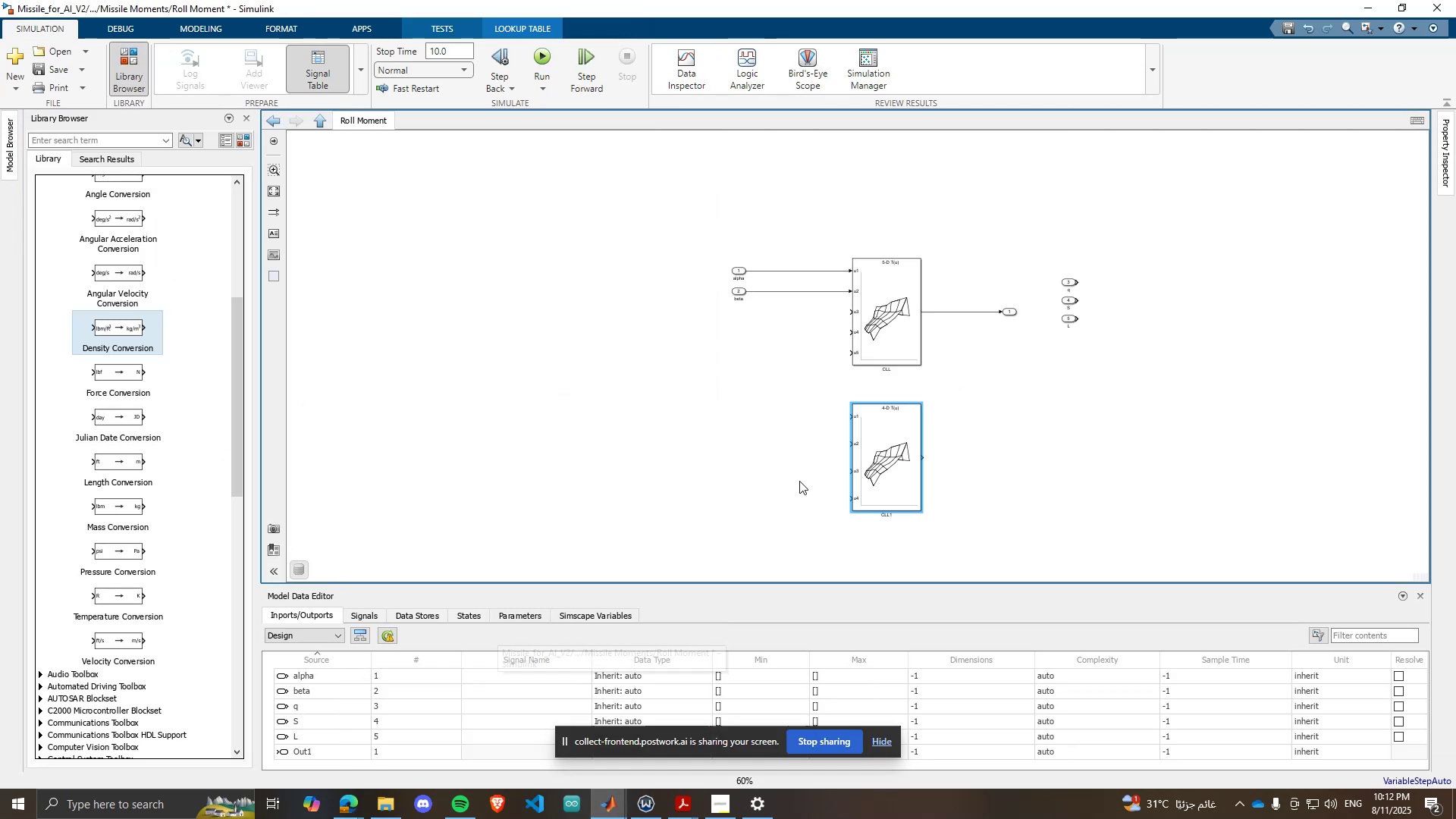 
scroll: coordinate [828, 435], scroll_direction: up, amount: 2.0
 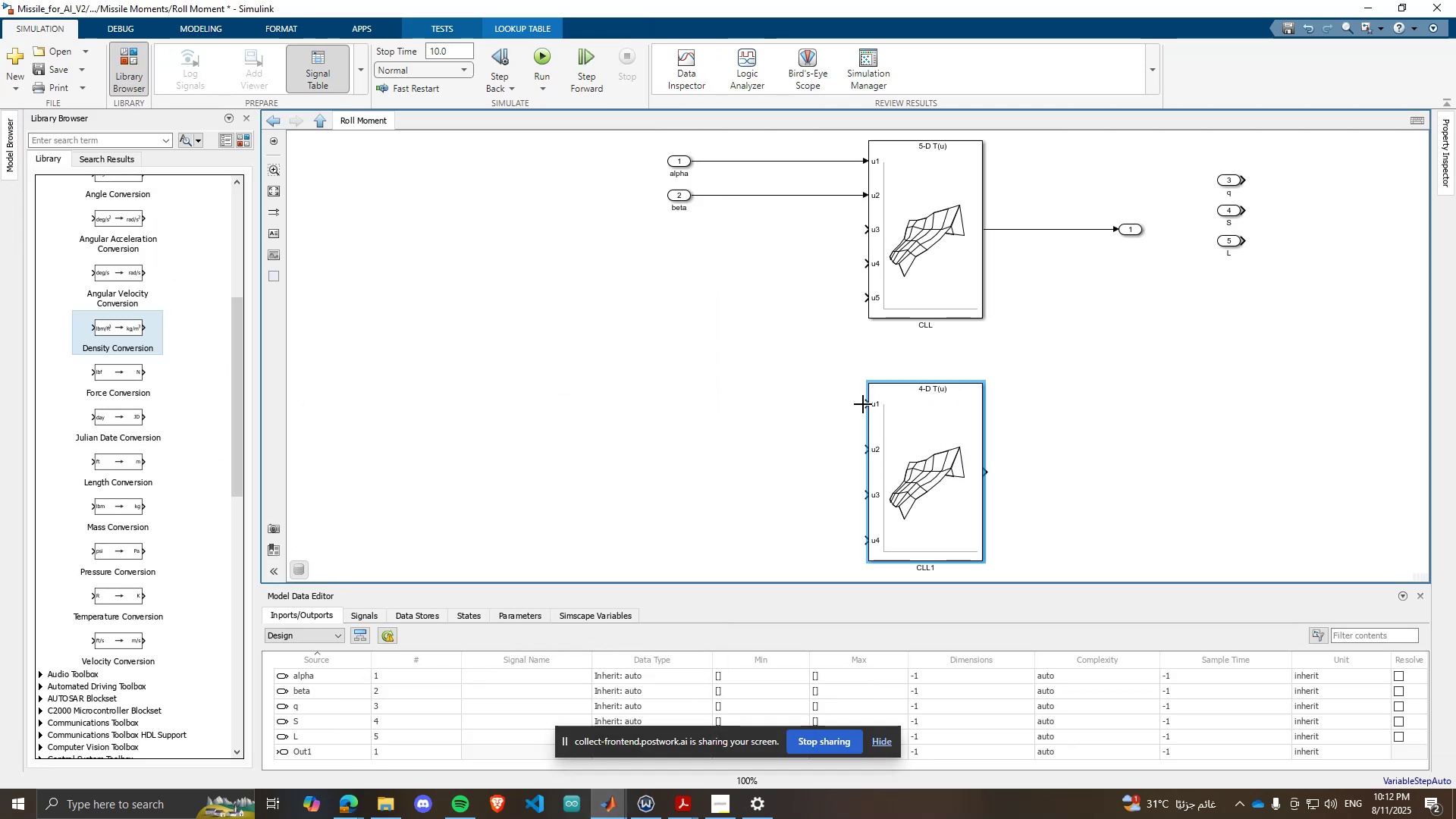 
left_click_drag(start_coordinate=[863, 404], to_coordinate=[723, 161])
 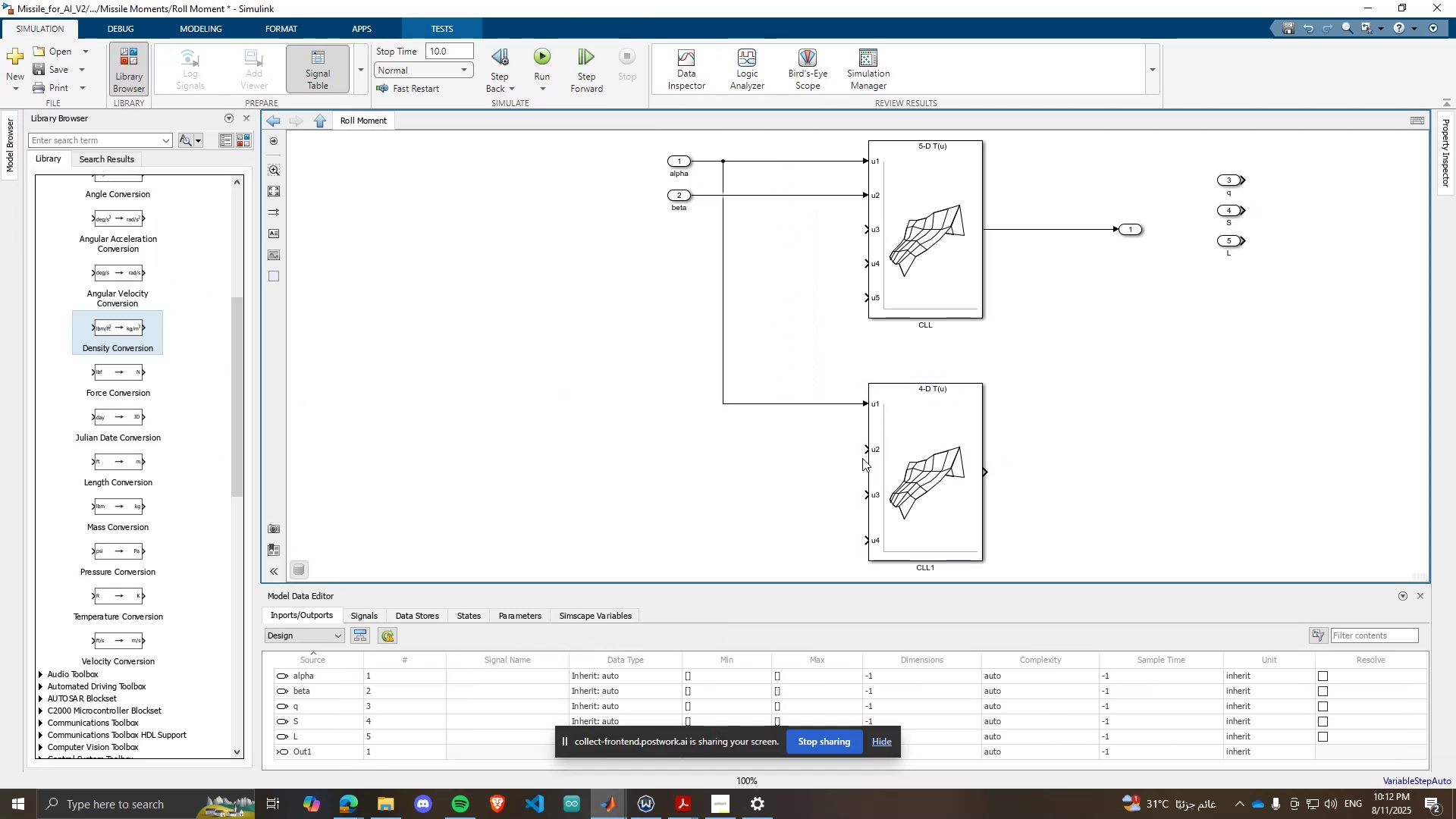 
left_click_drag(start_coordinate=[864, 453], to_coordinate=[740, 196])
 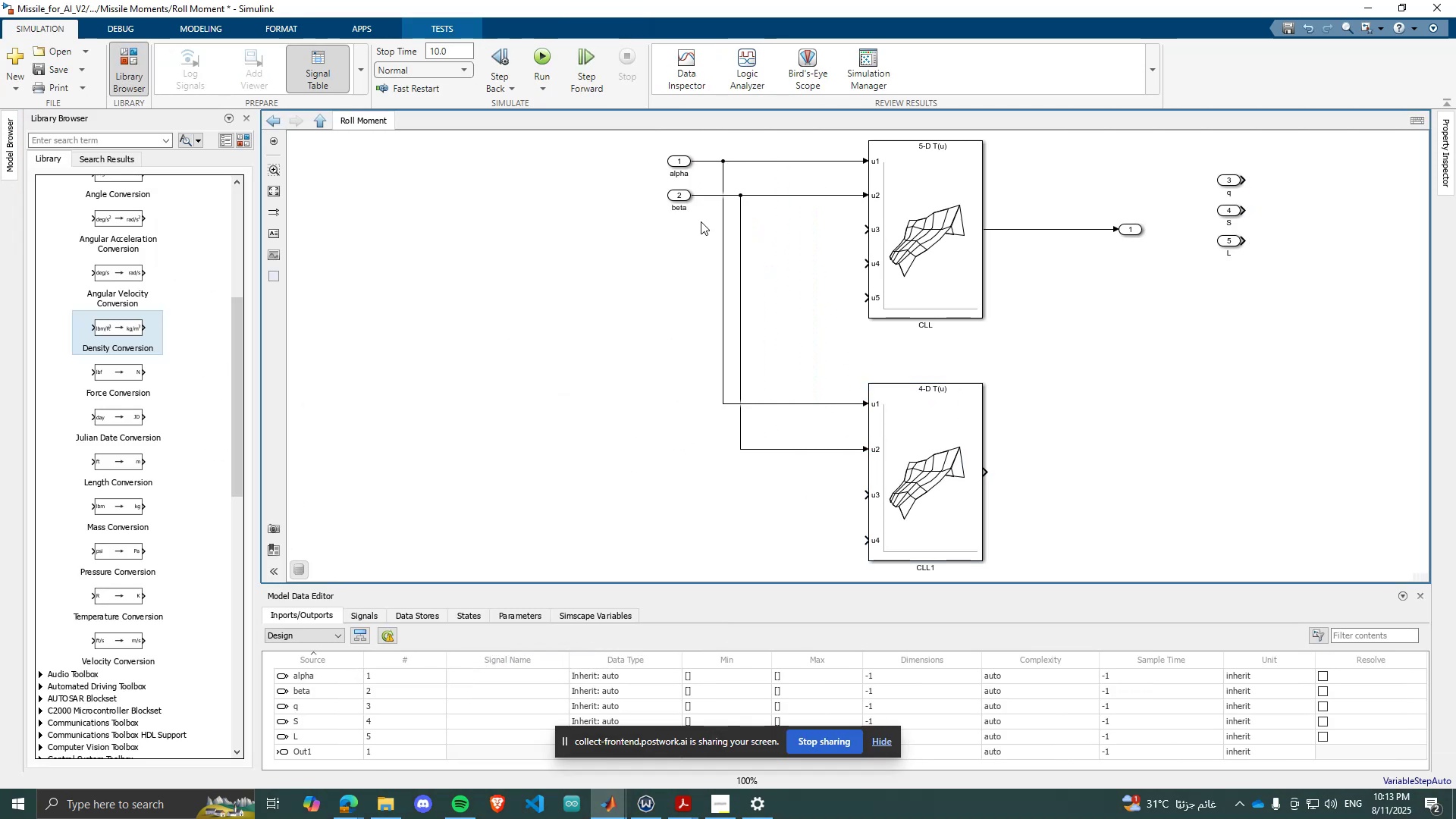 
scroll: coordinate [689, 246], scroll_direction: down, amount: 1.0
 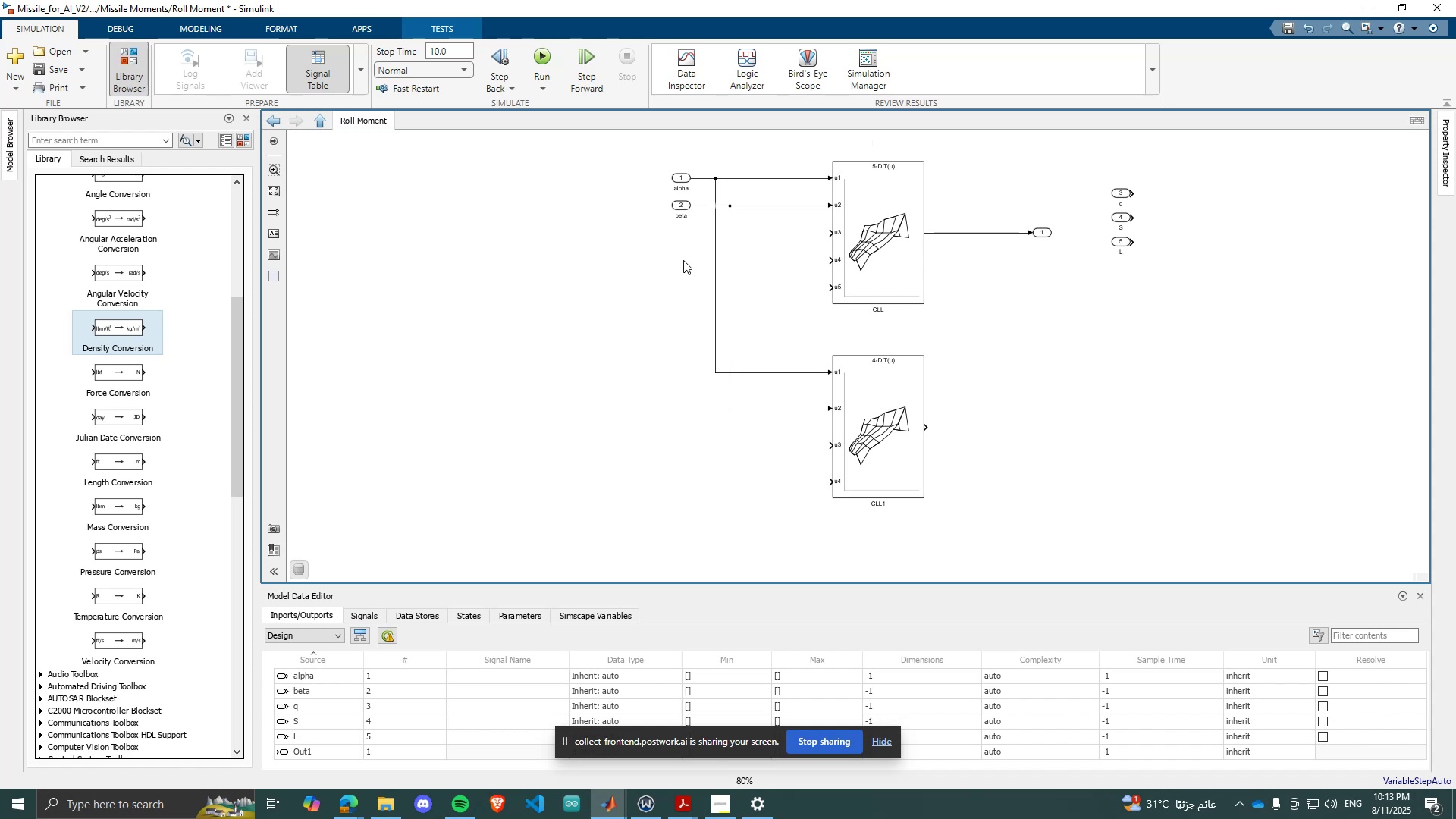 
left_click_drag(start_coordinate=[716, 261], to_coordinate=[810, 259])
 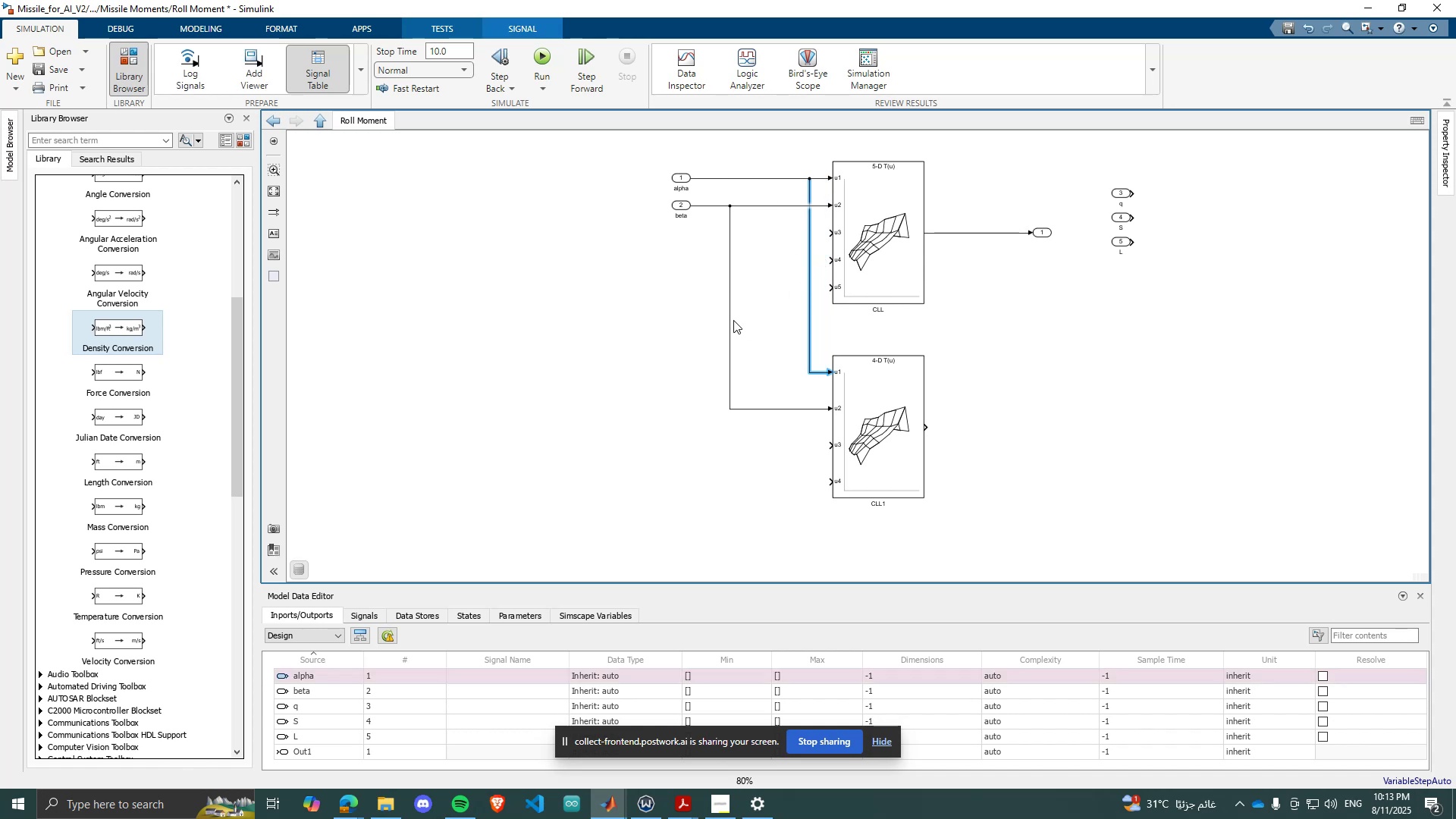 
left_click_drag(start_coordinate=[729, 316], to_coordinate=[790, 312])
 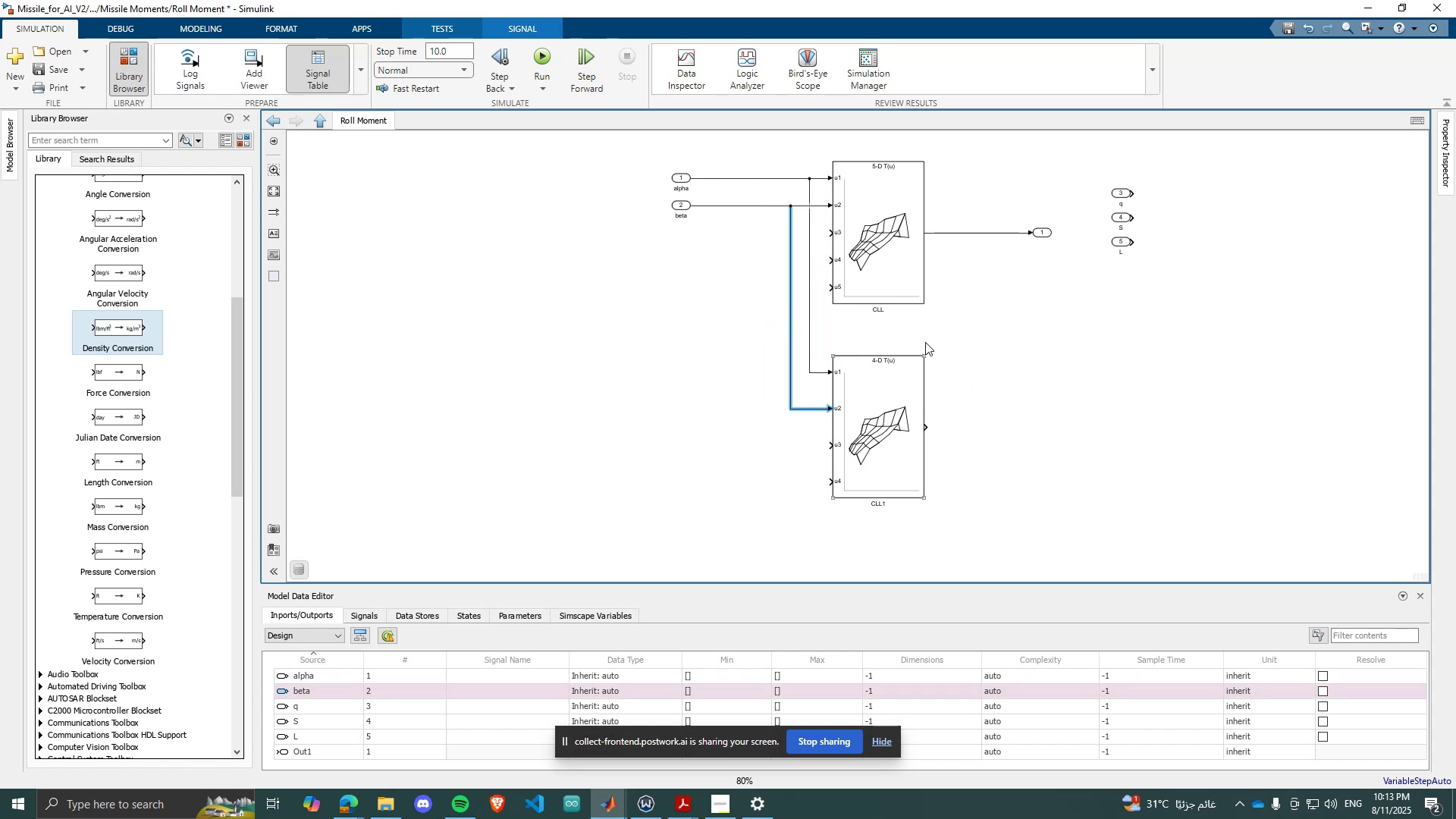 
scroll: coordinate [656, 444], scroll_direction: down, amount: 1.0
 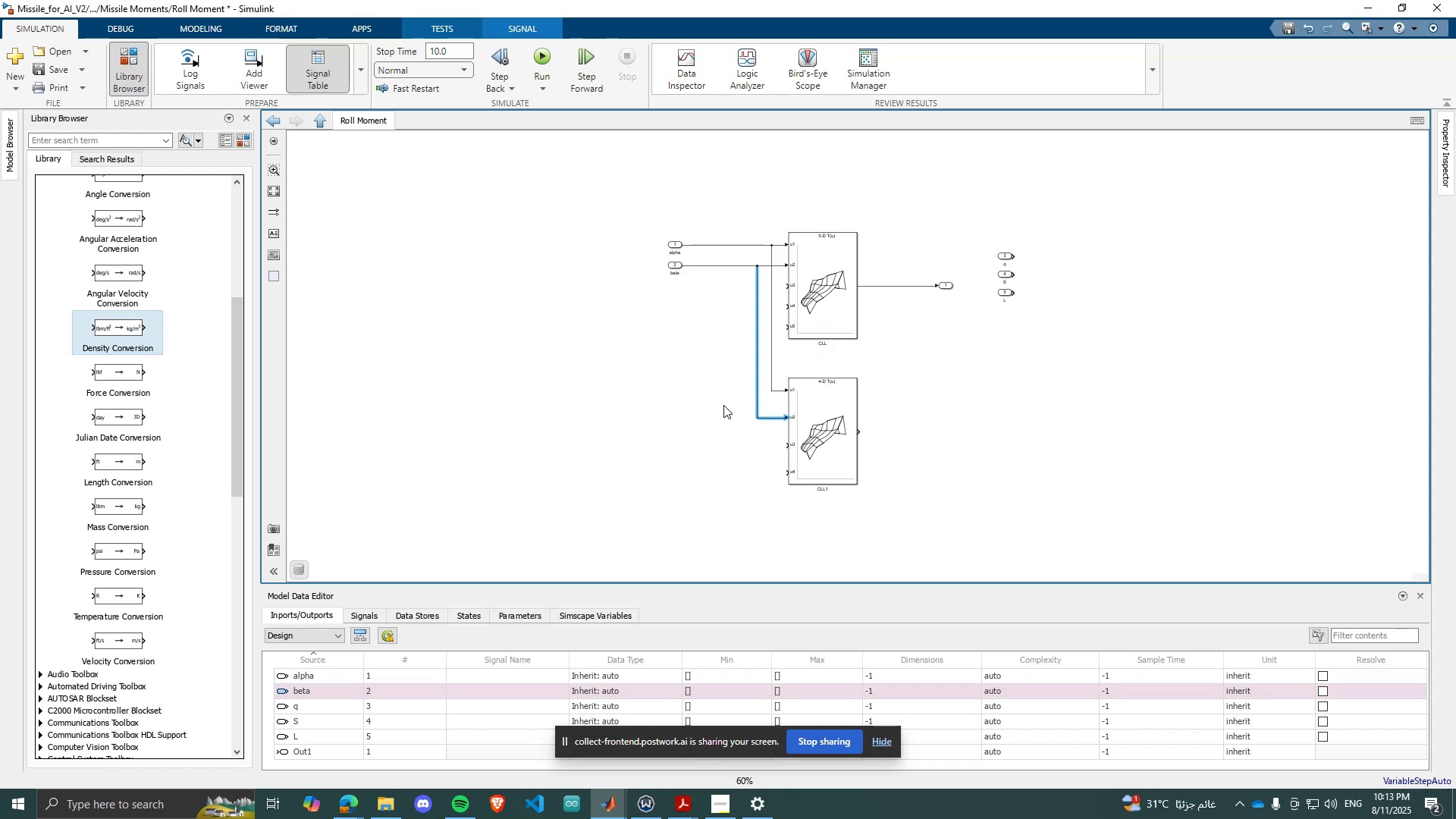 
left_click([1045, 394])
 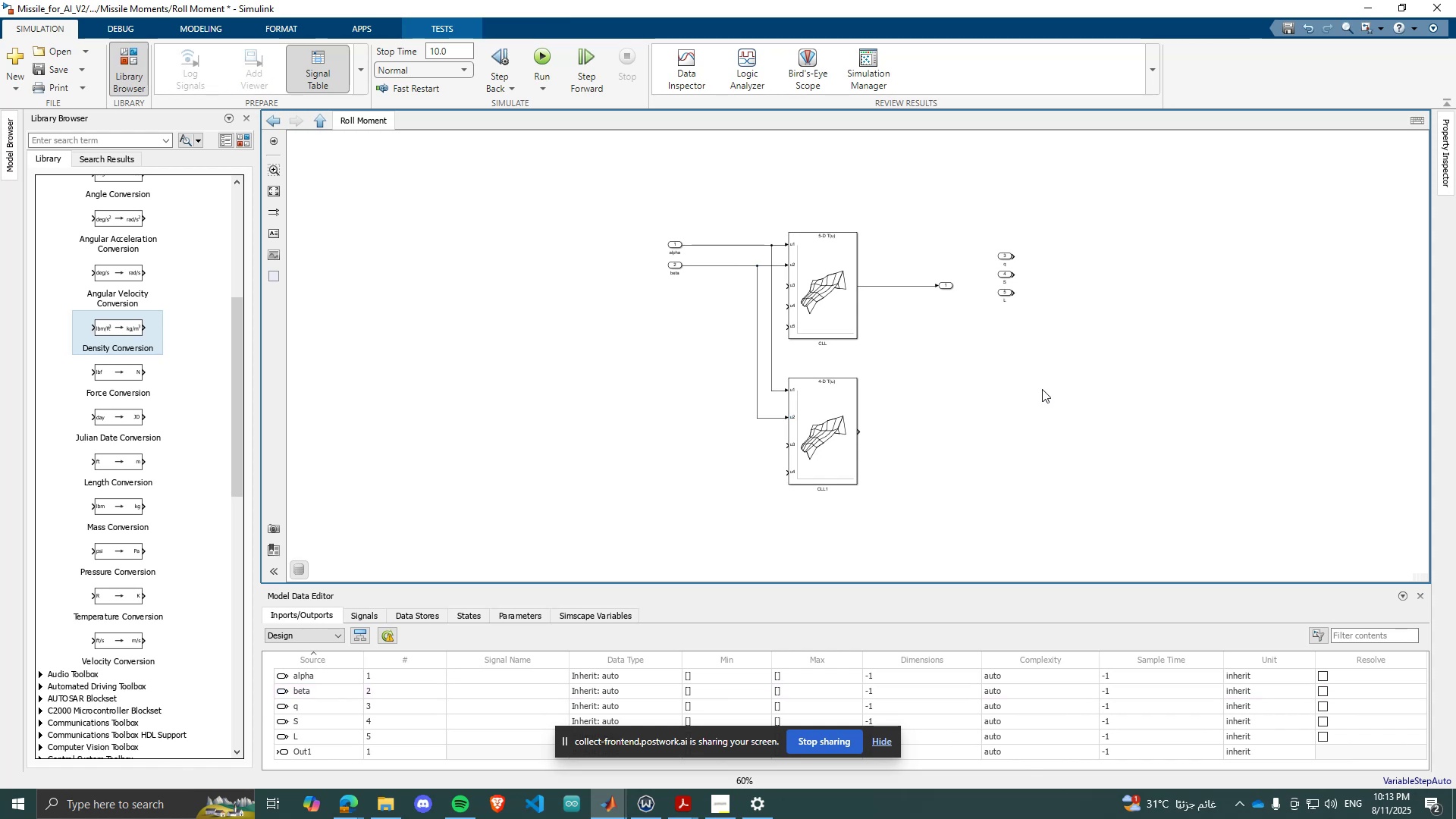 
scroll: coordinate [841, 405], scroll_direction: up, amount: 3.0
 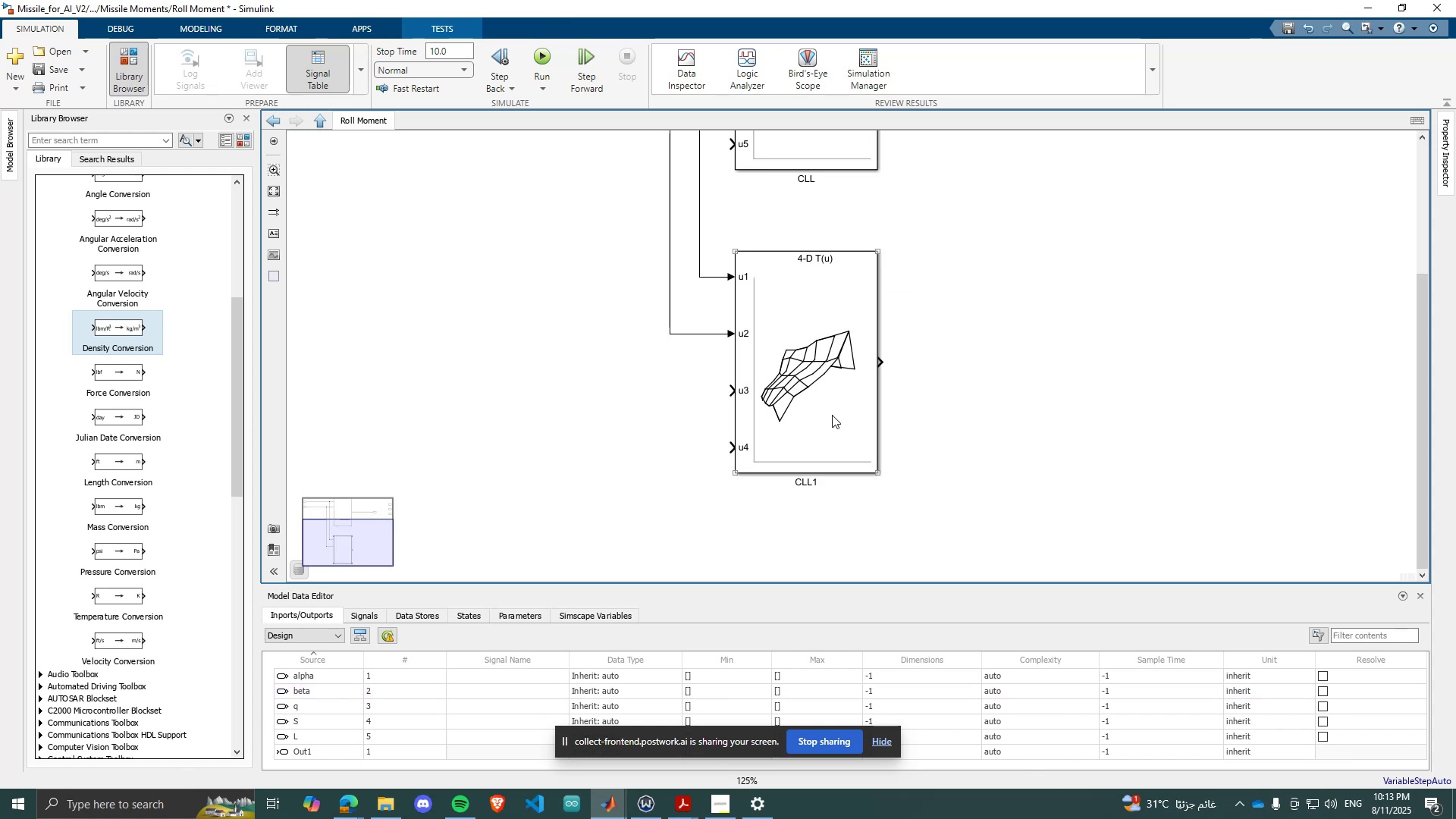 
left_click([830, 419])
 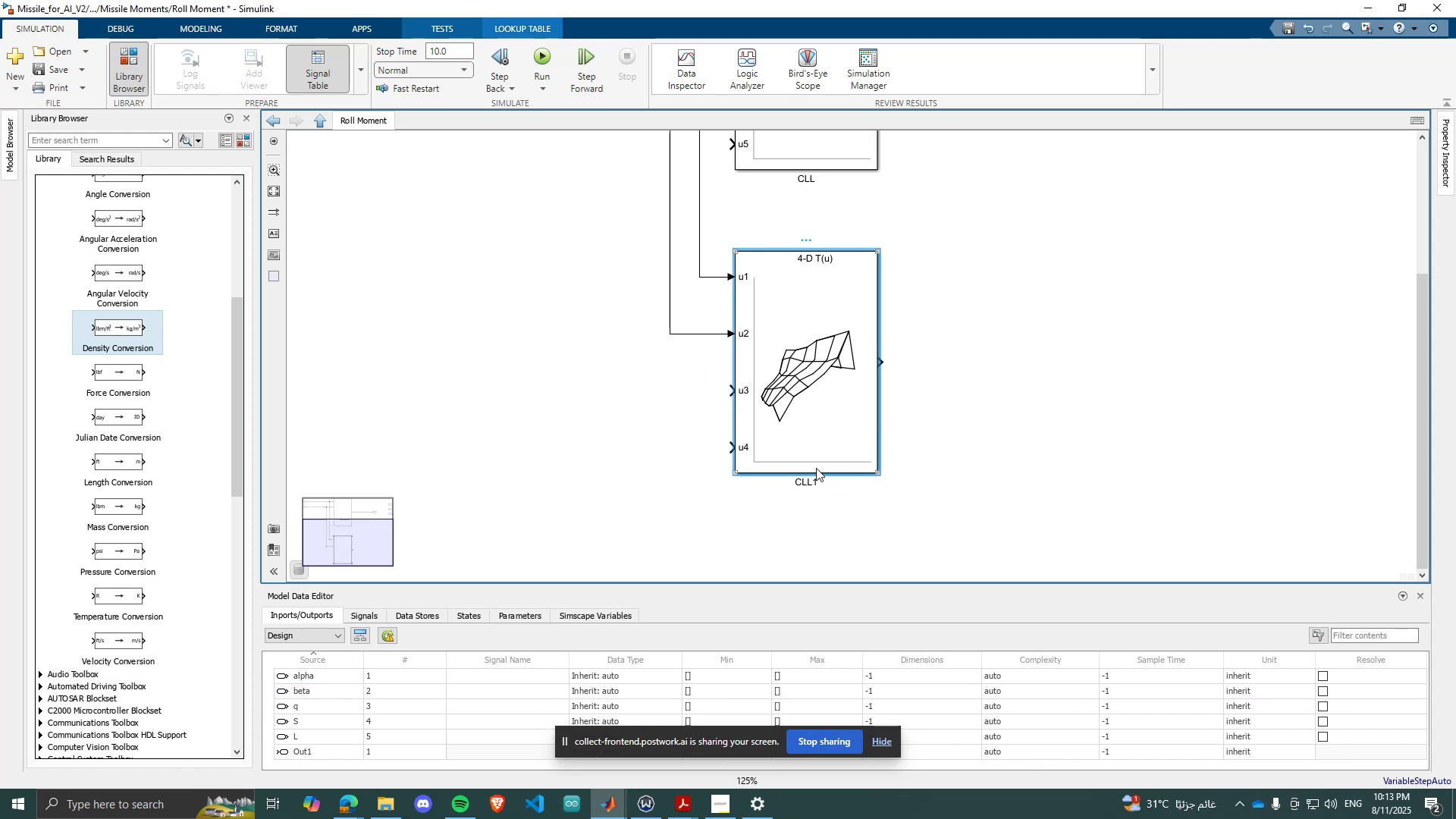 
double_click([817, 468])
 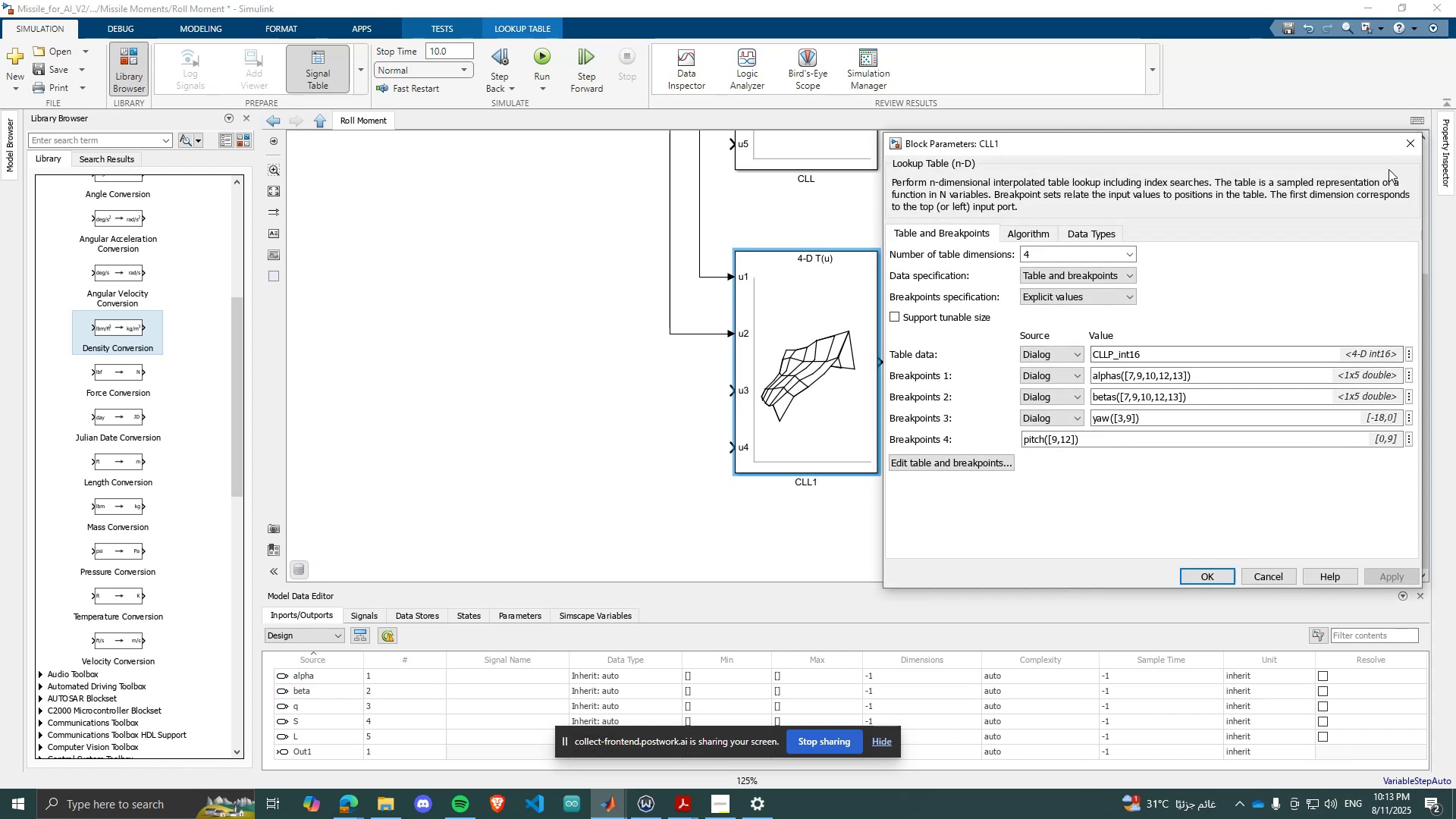 
left_click([1404, 151])
 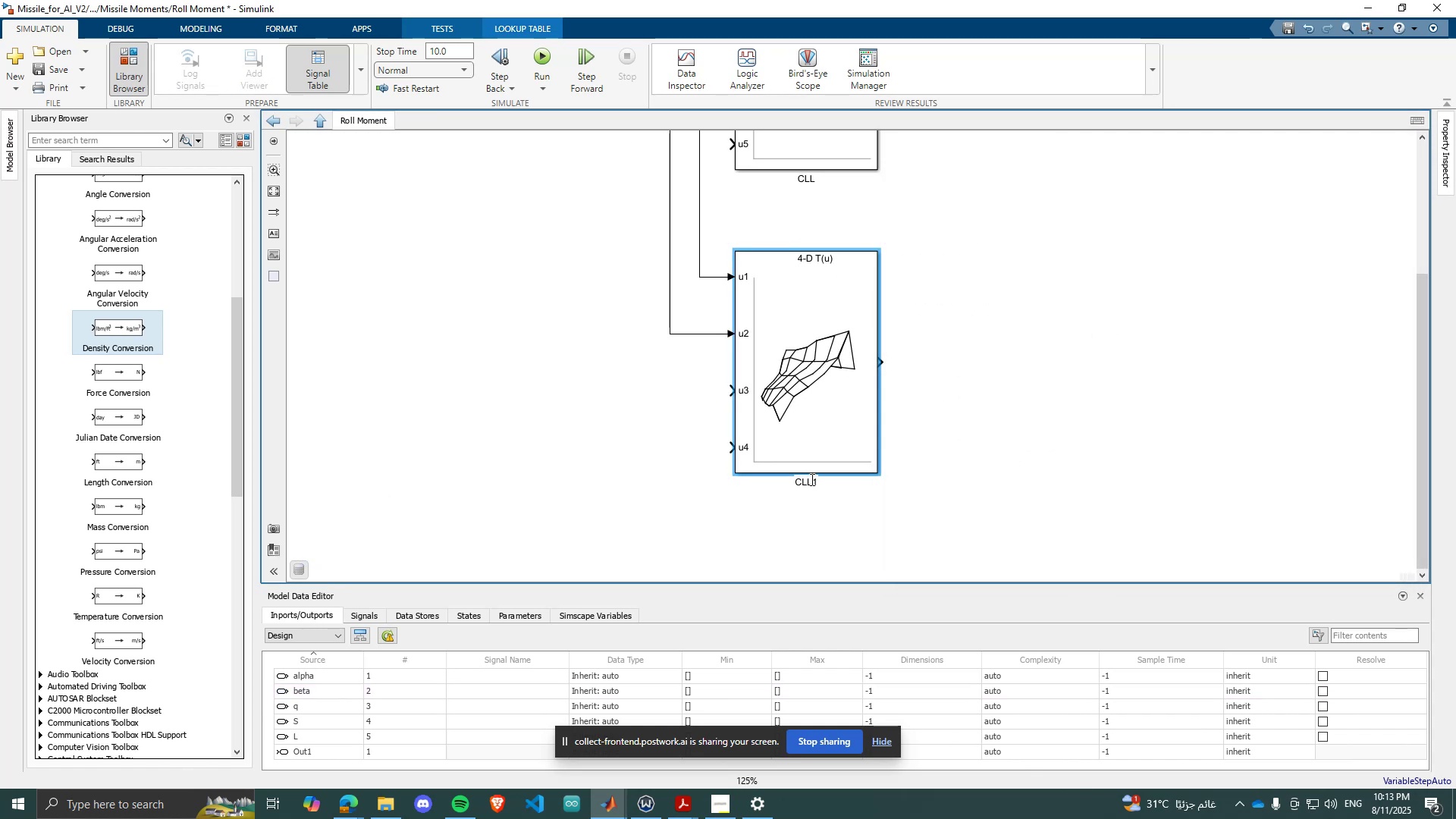 
double_click([815, 479])
 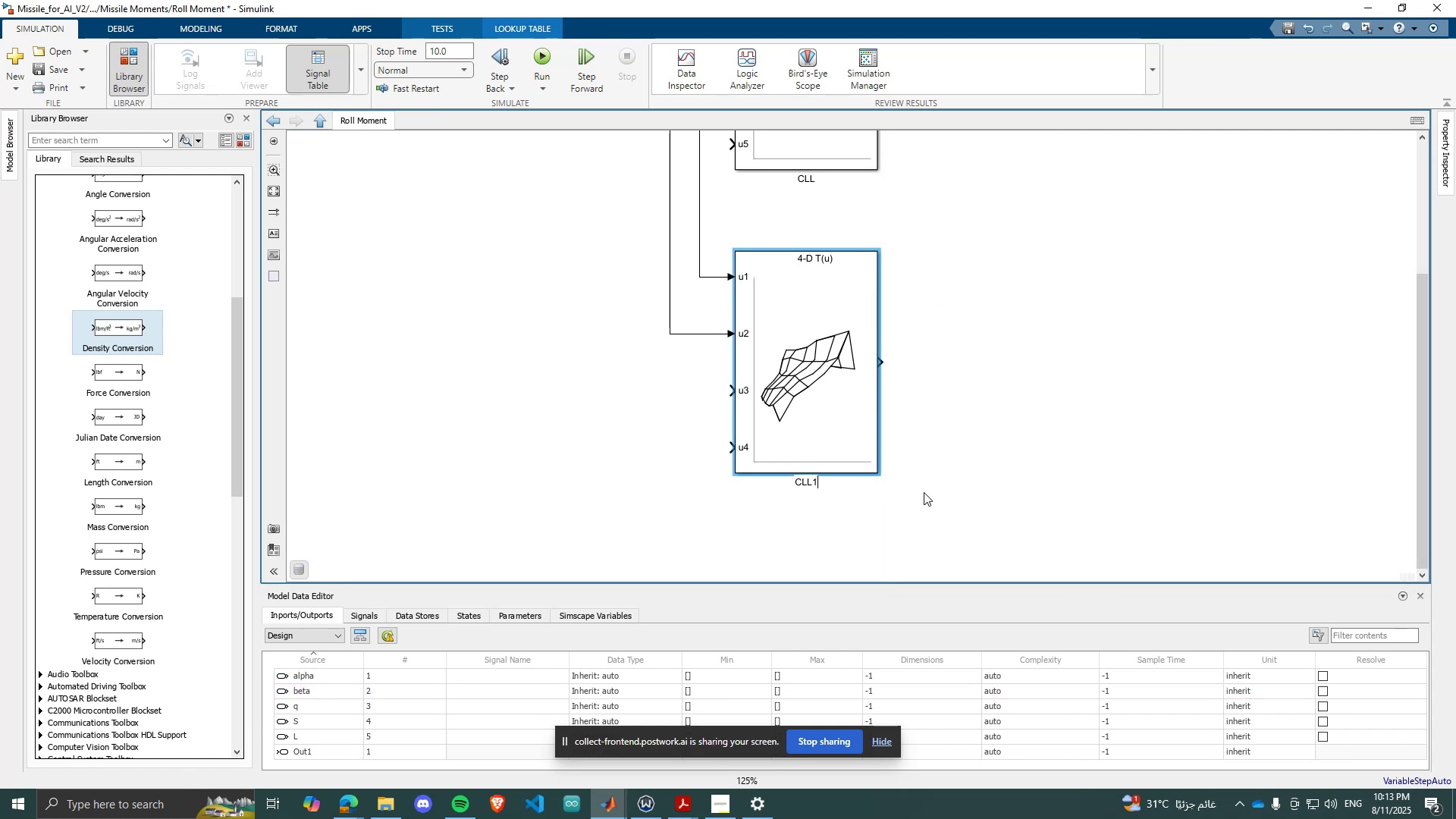 
key(Backspace)
 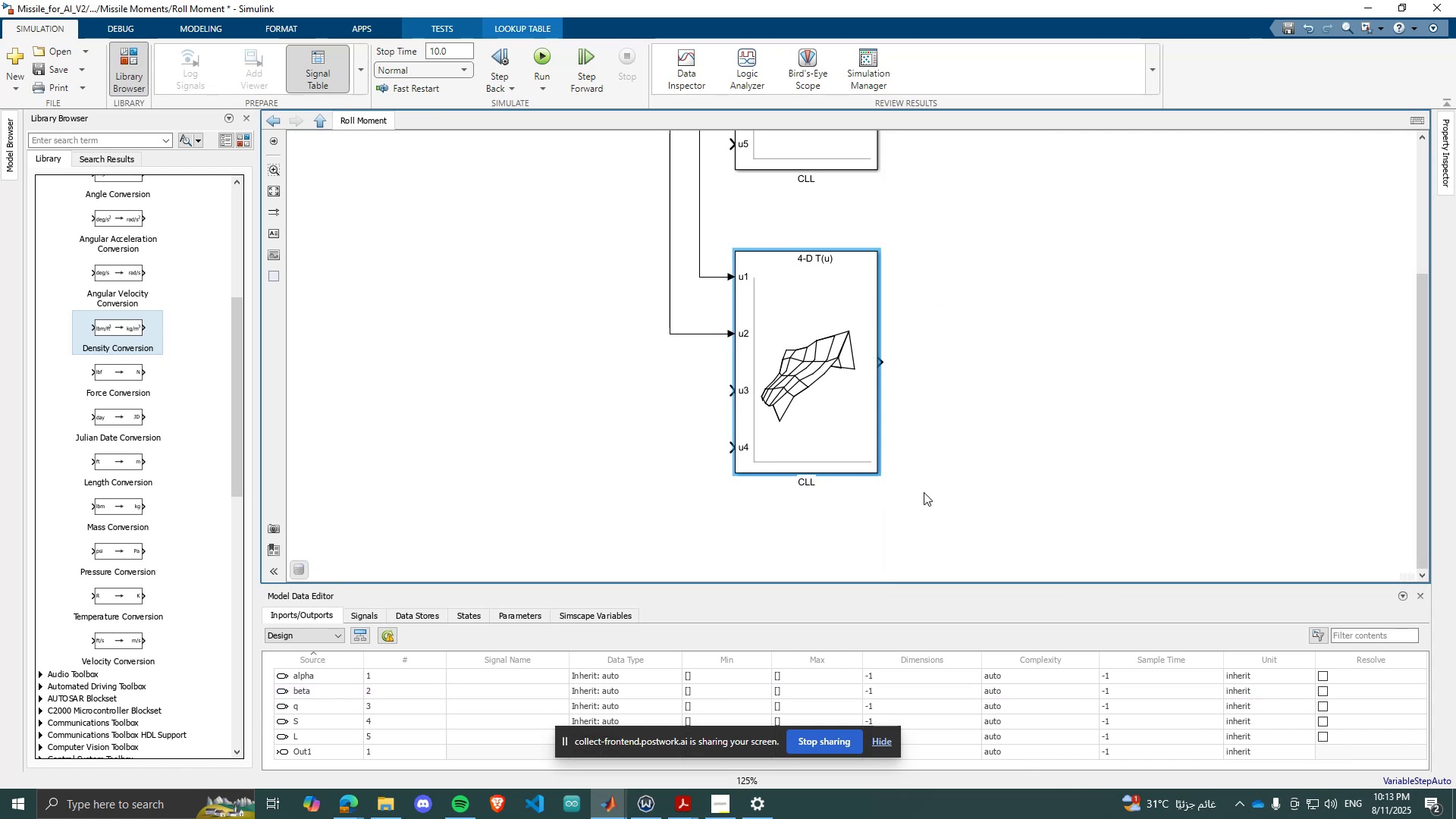 
key(CapsLock)
 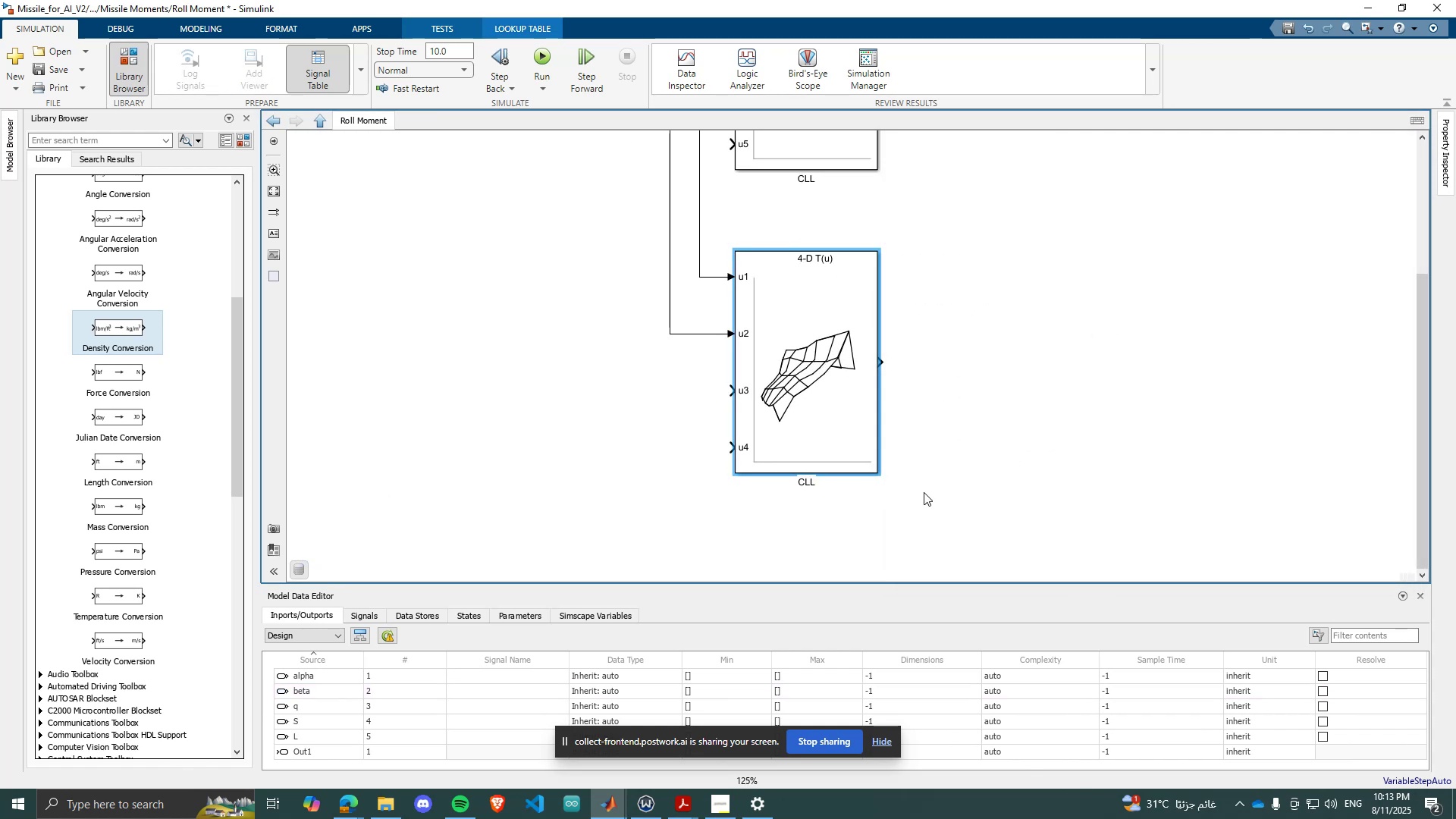 
key(P)
 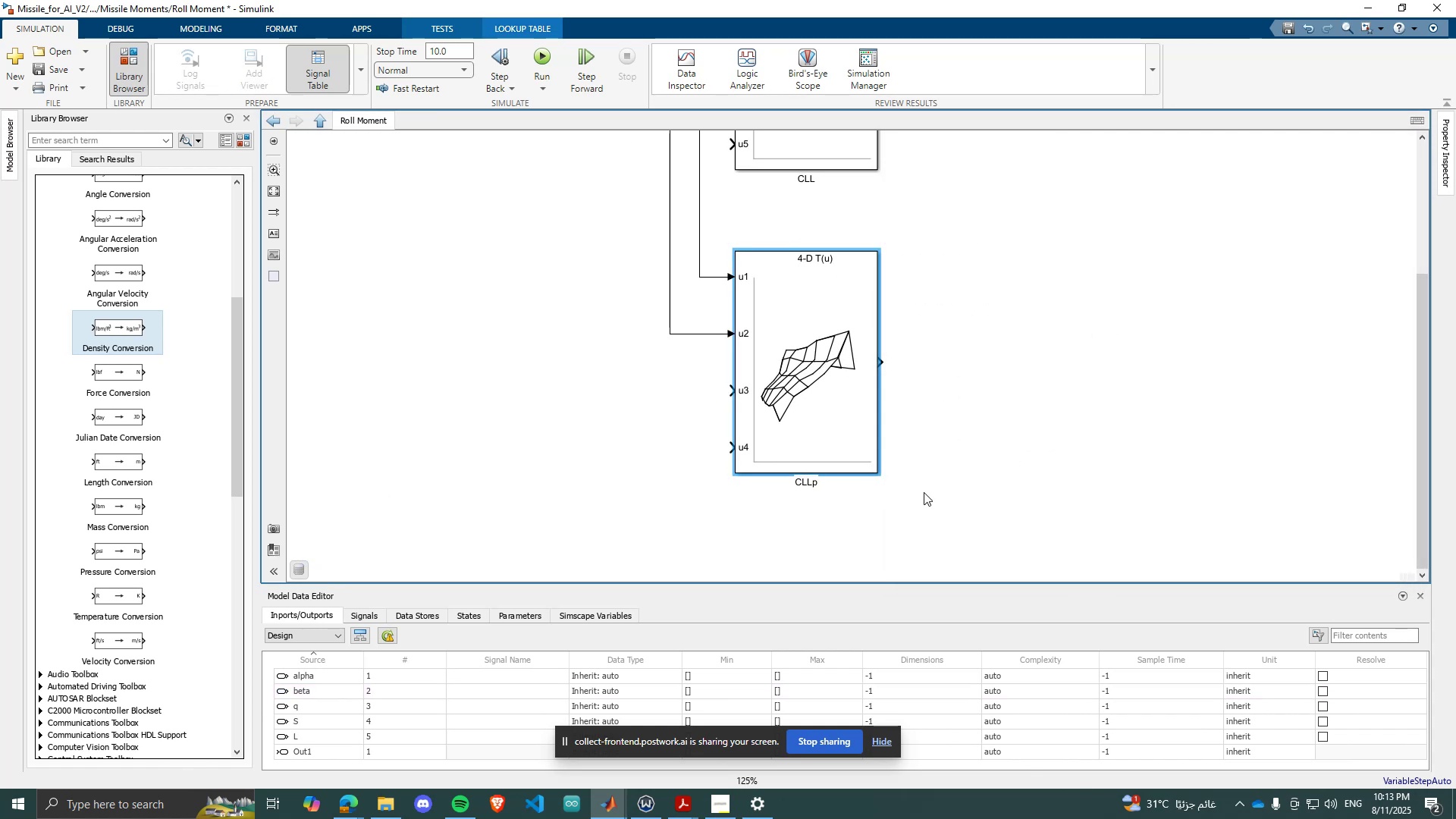 
key(Enter)
 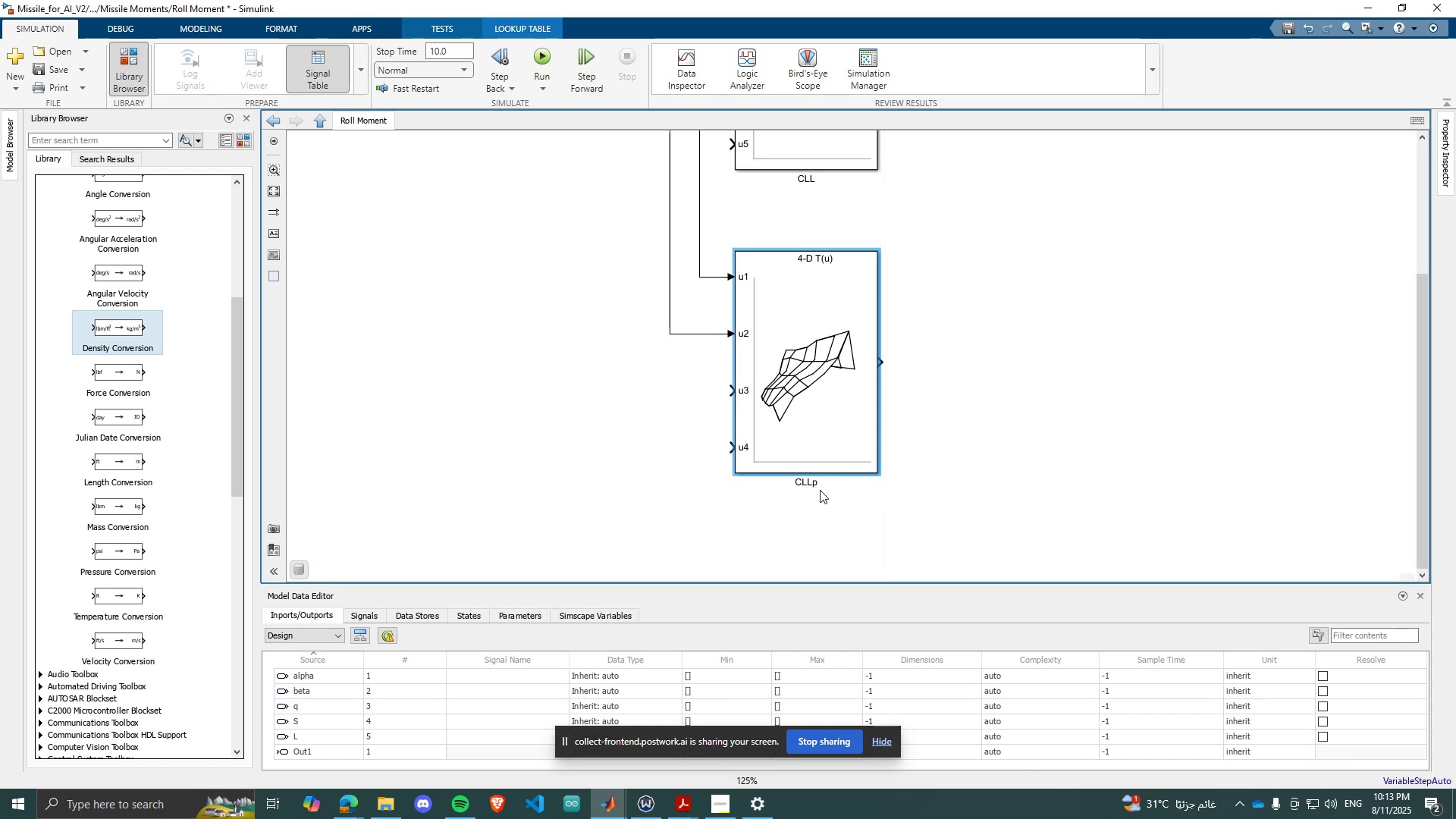 
left_click([815, 482])
 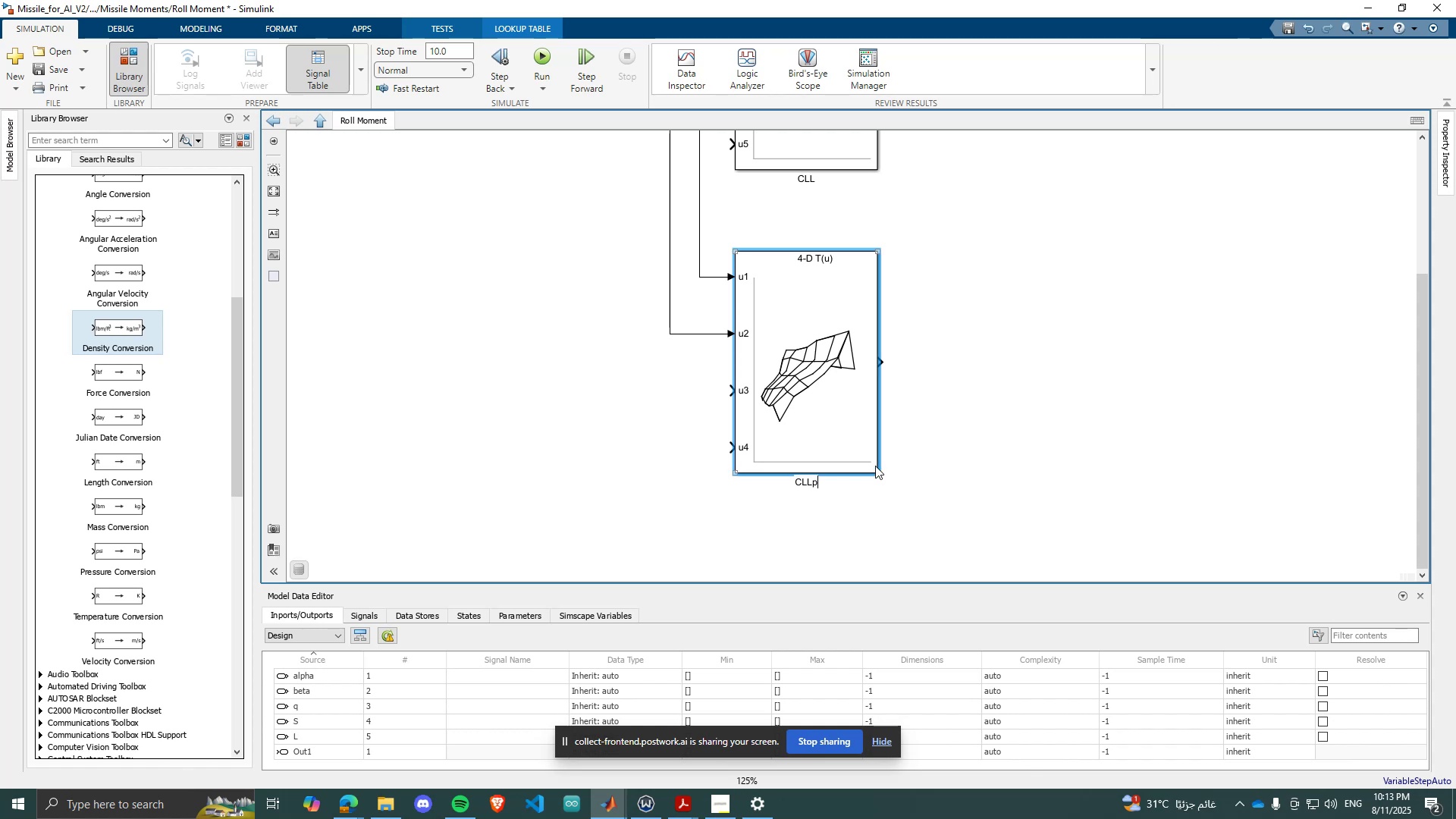 
key(Backspace)
 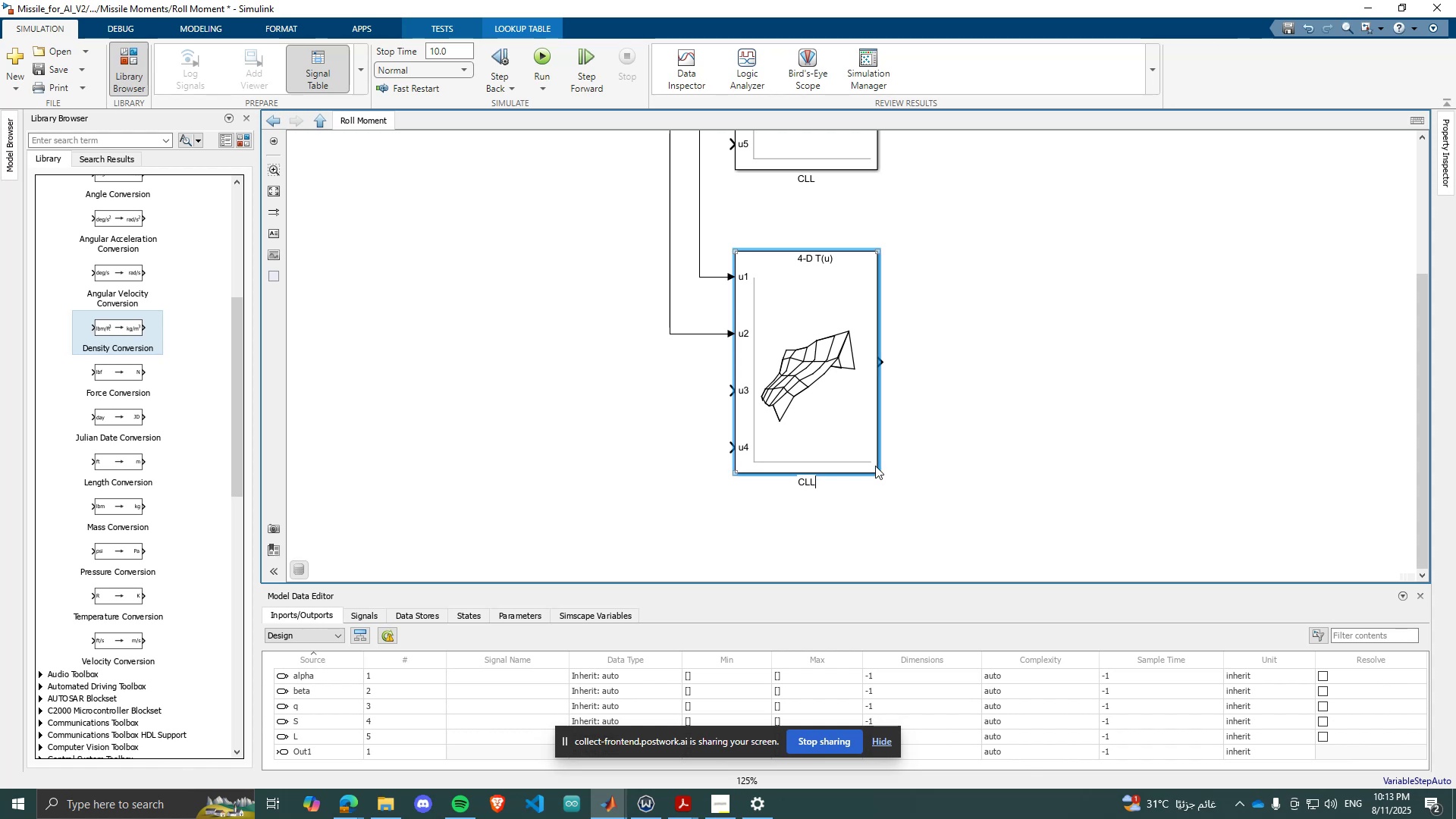 
key(CapsLock)
 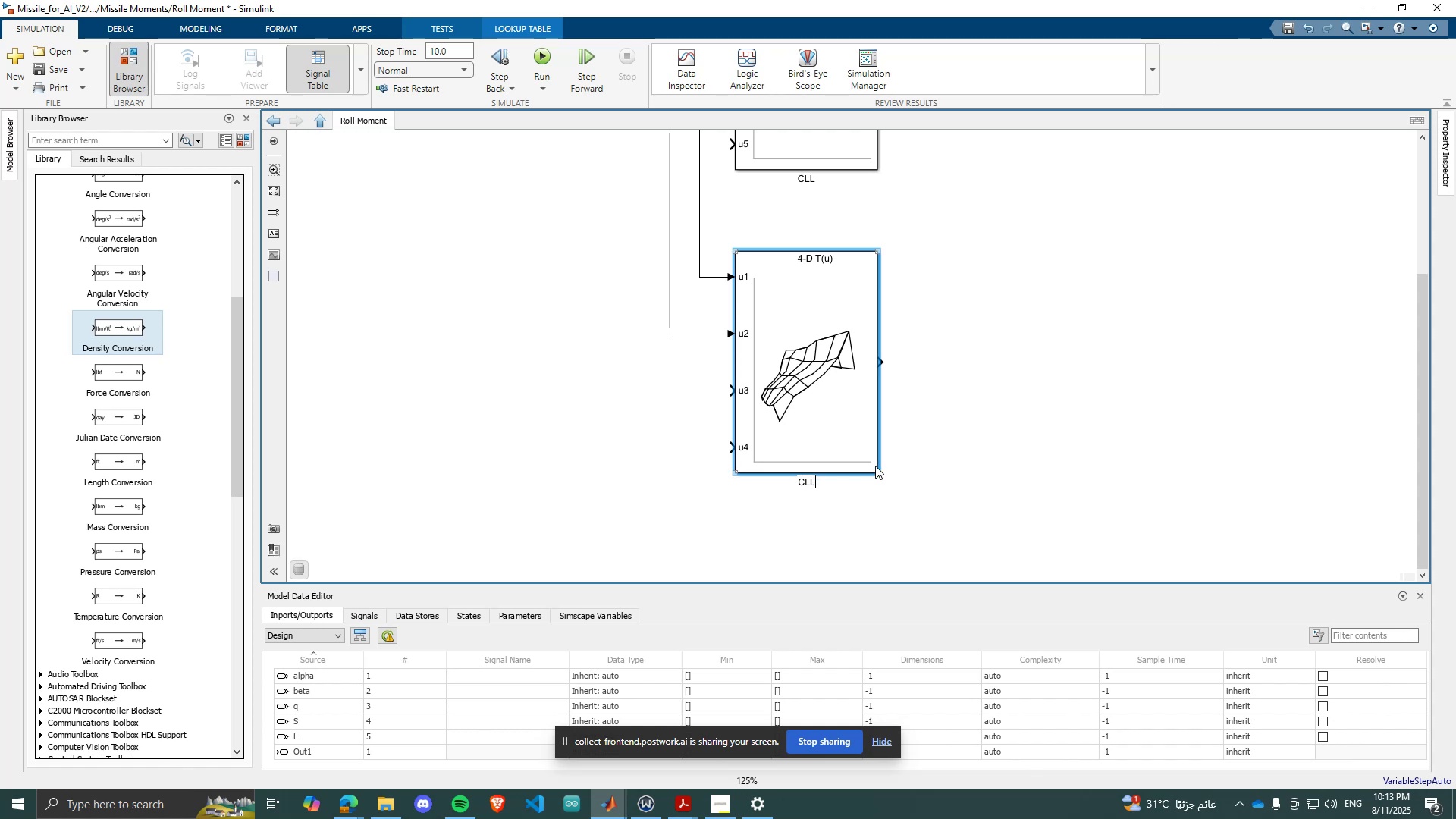 
key(P)
 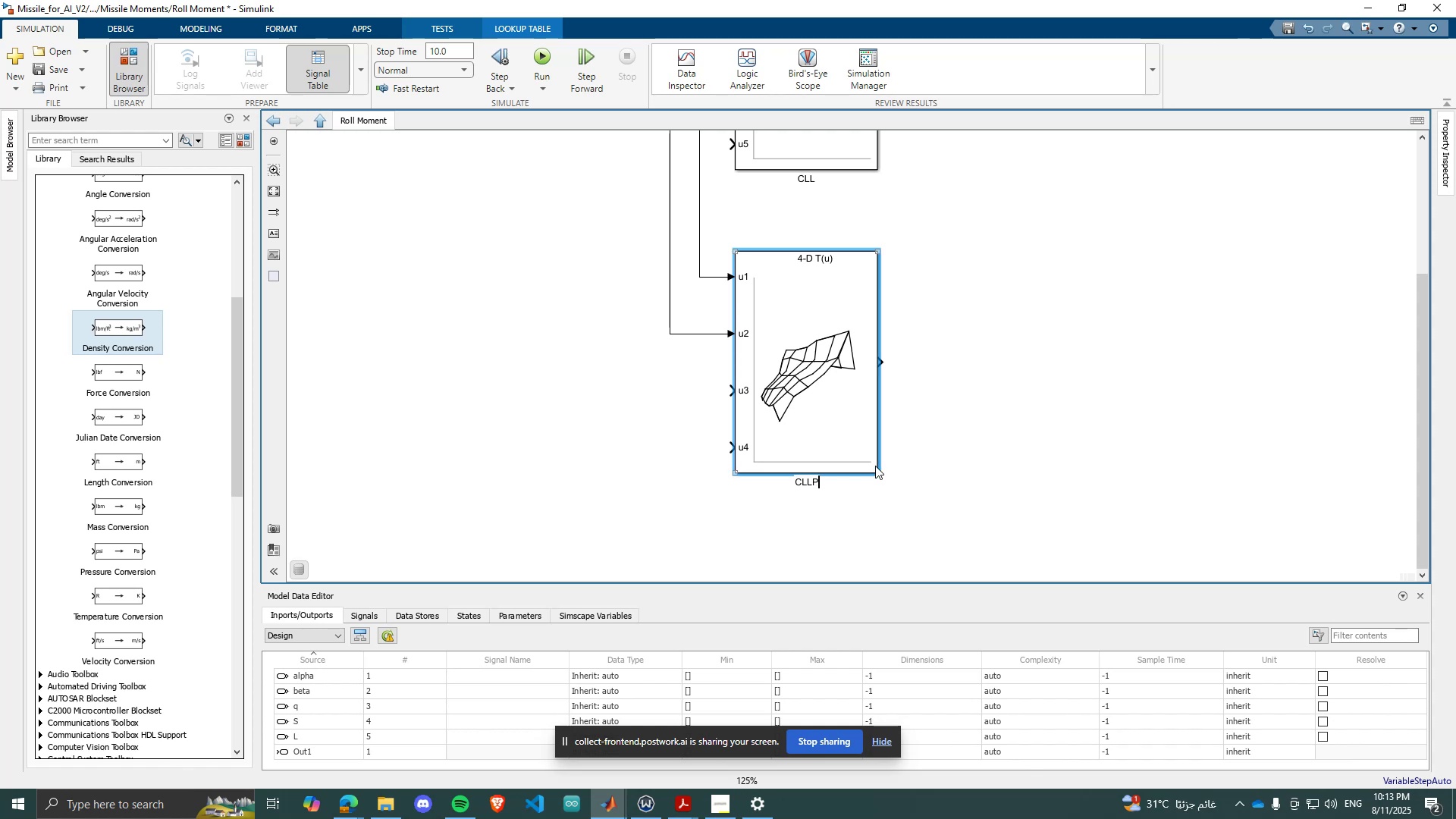 
key(CapsLock)
 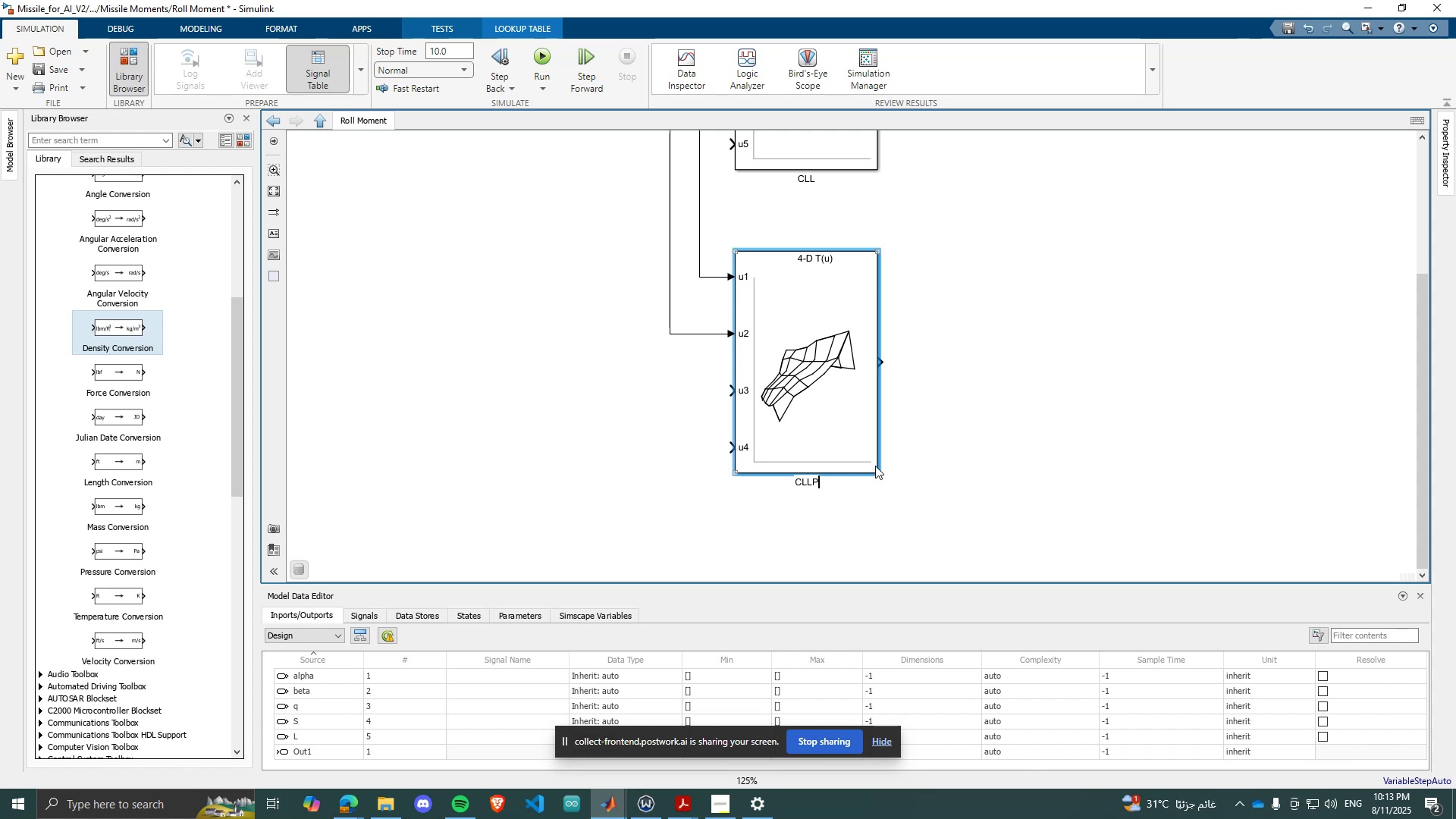 
key(Enter)
 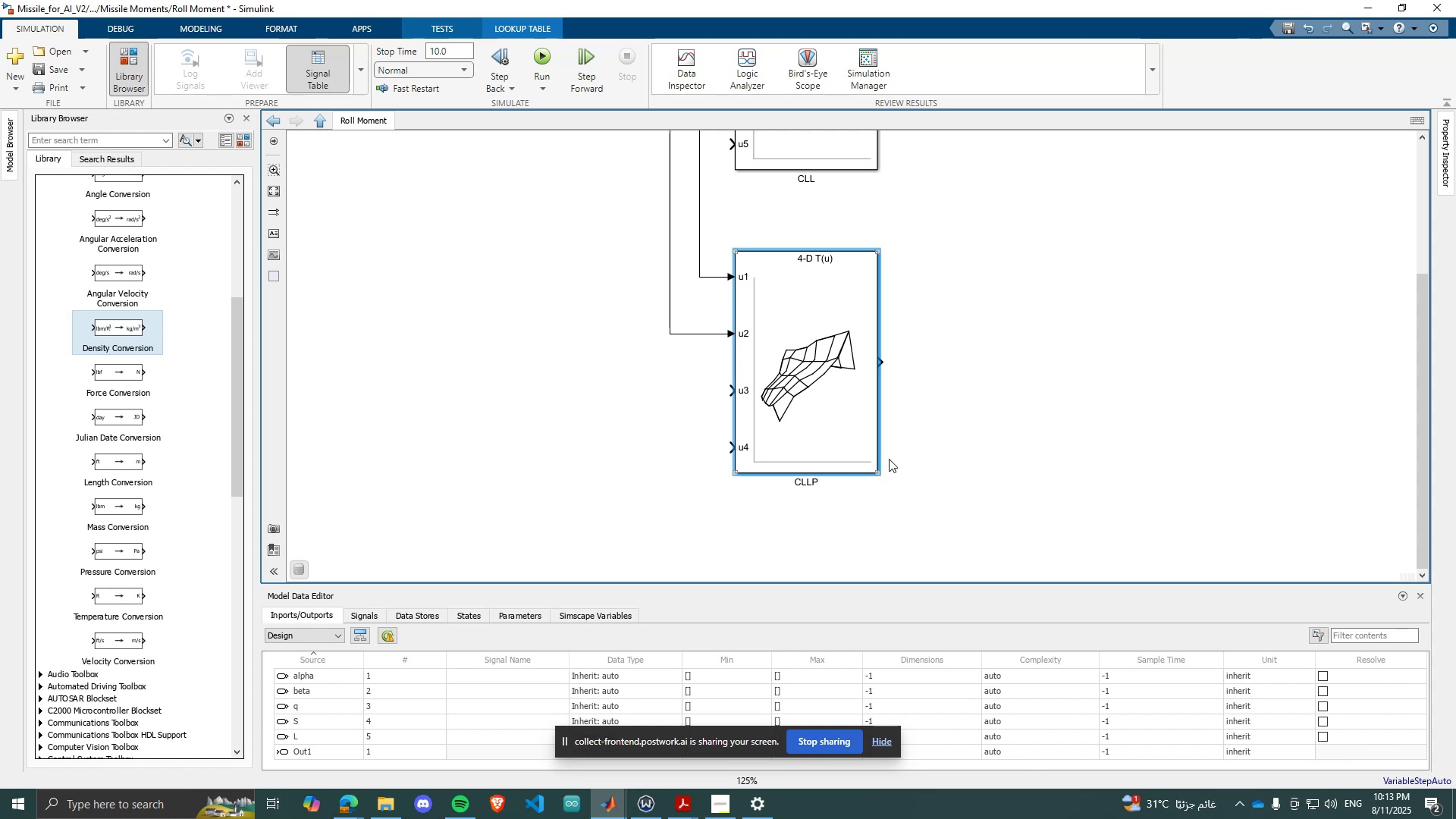 
scroll: coordinate [939, 369], scroll_direction: down, amount: 3.0
 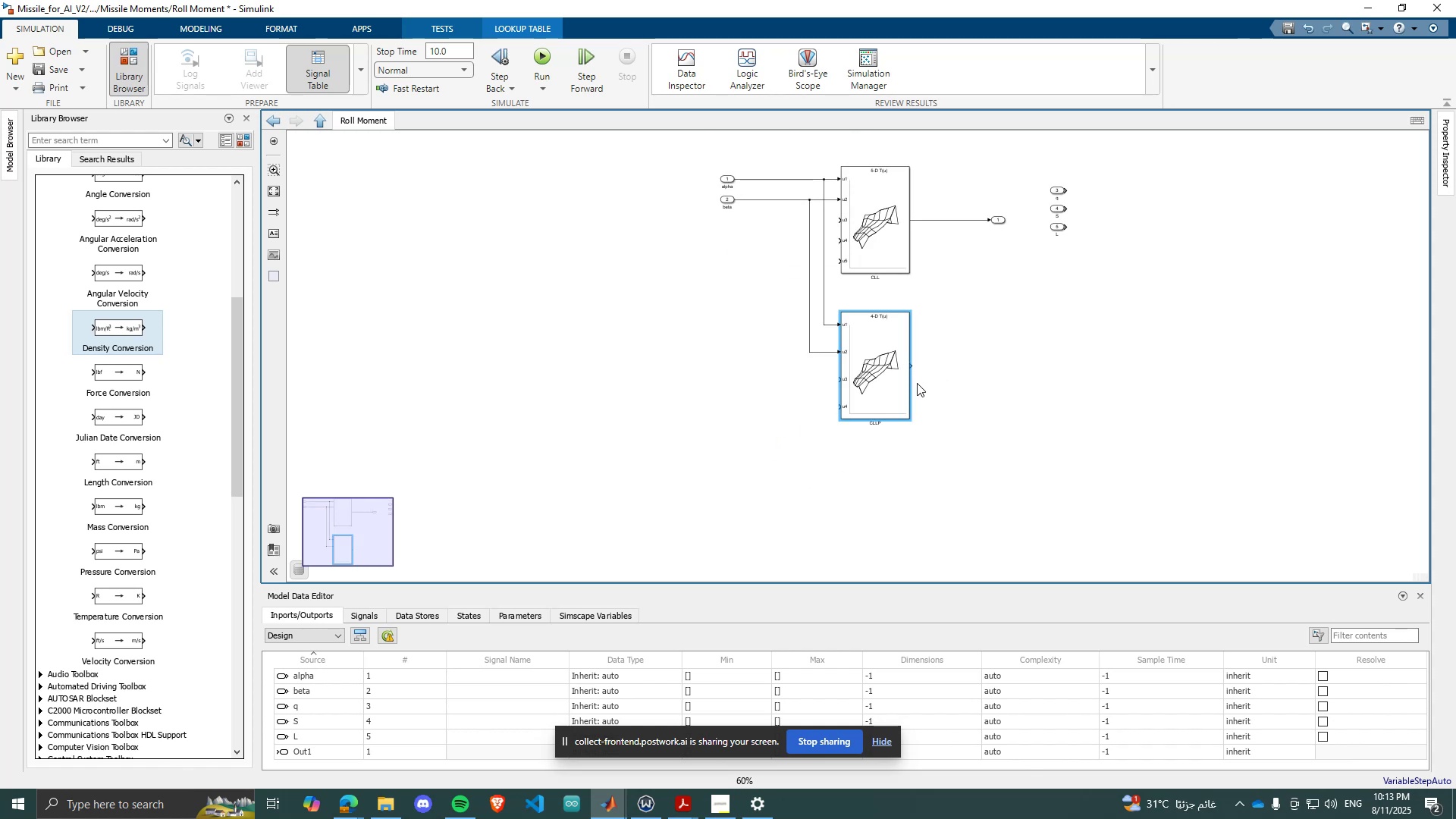 
scroll: coordinate [915, 482], scroll_direction: up, amount: 2.0
 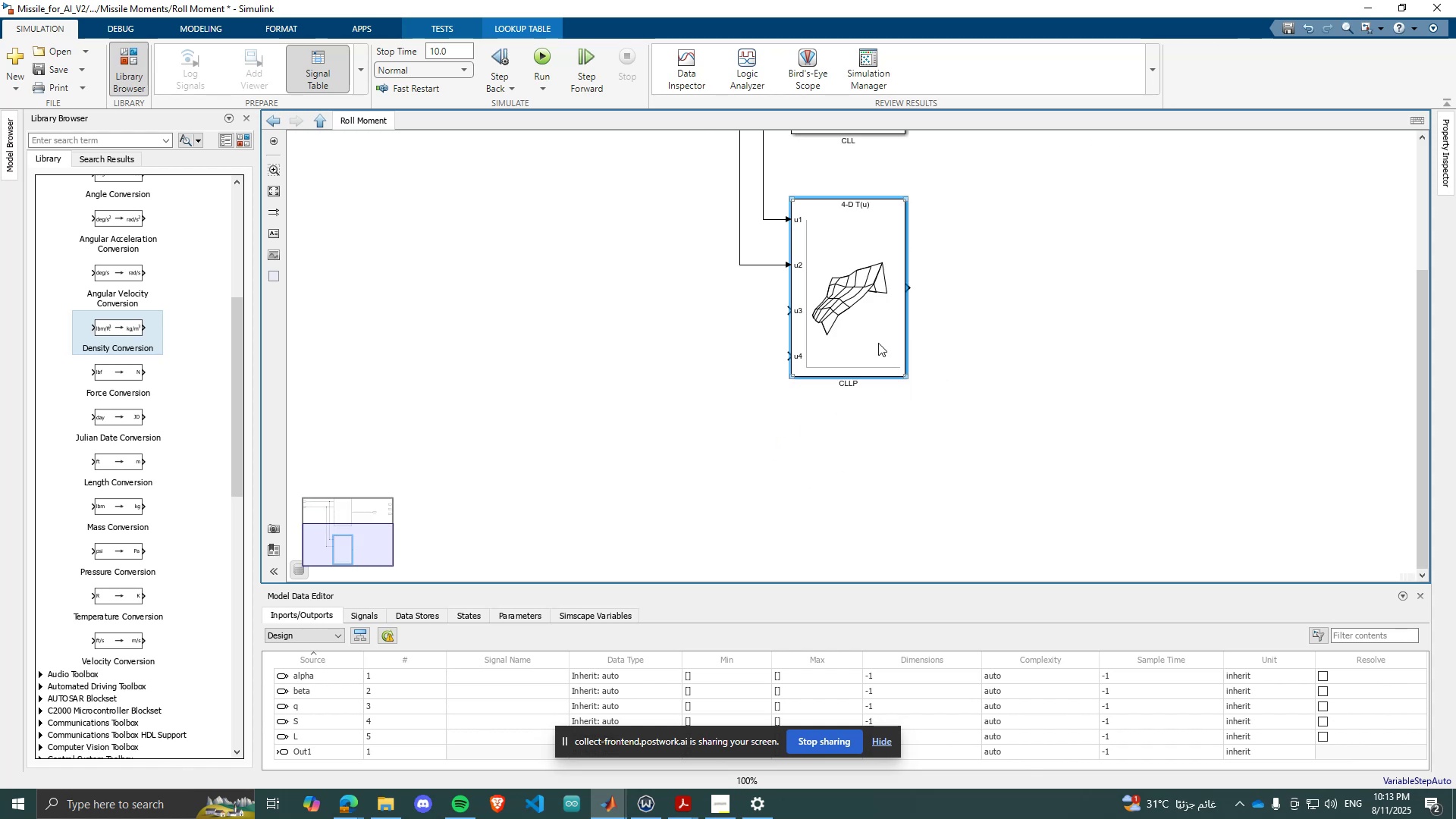 
hold_key(key=ControlLeft, duration=0.76)
left_click_drag(start_coordinate=[874, 321], to_coordinate=[877, 515])
 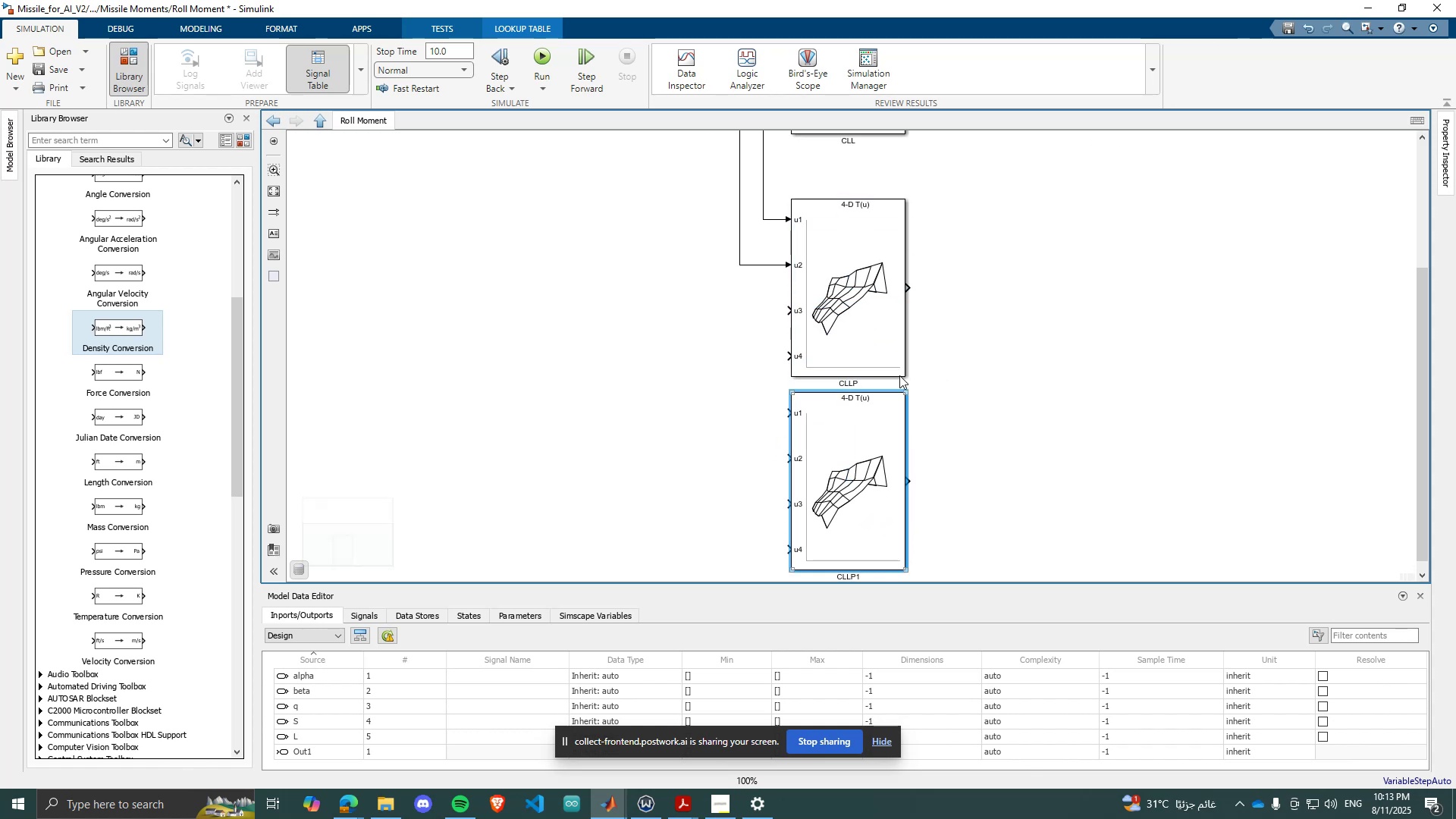 
scroll: coordinate [880, 484], scroll_direction: down, amount: 2.0
 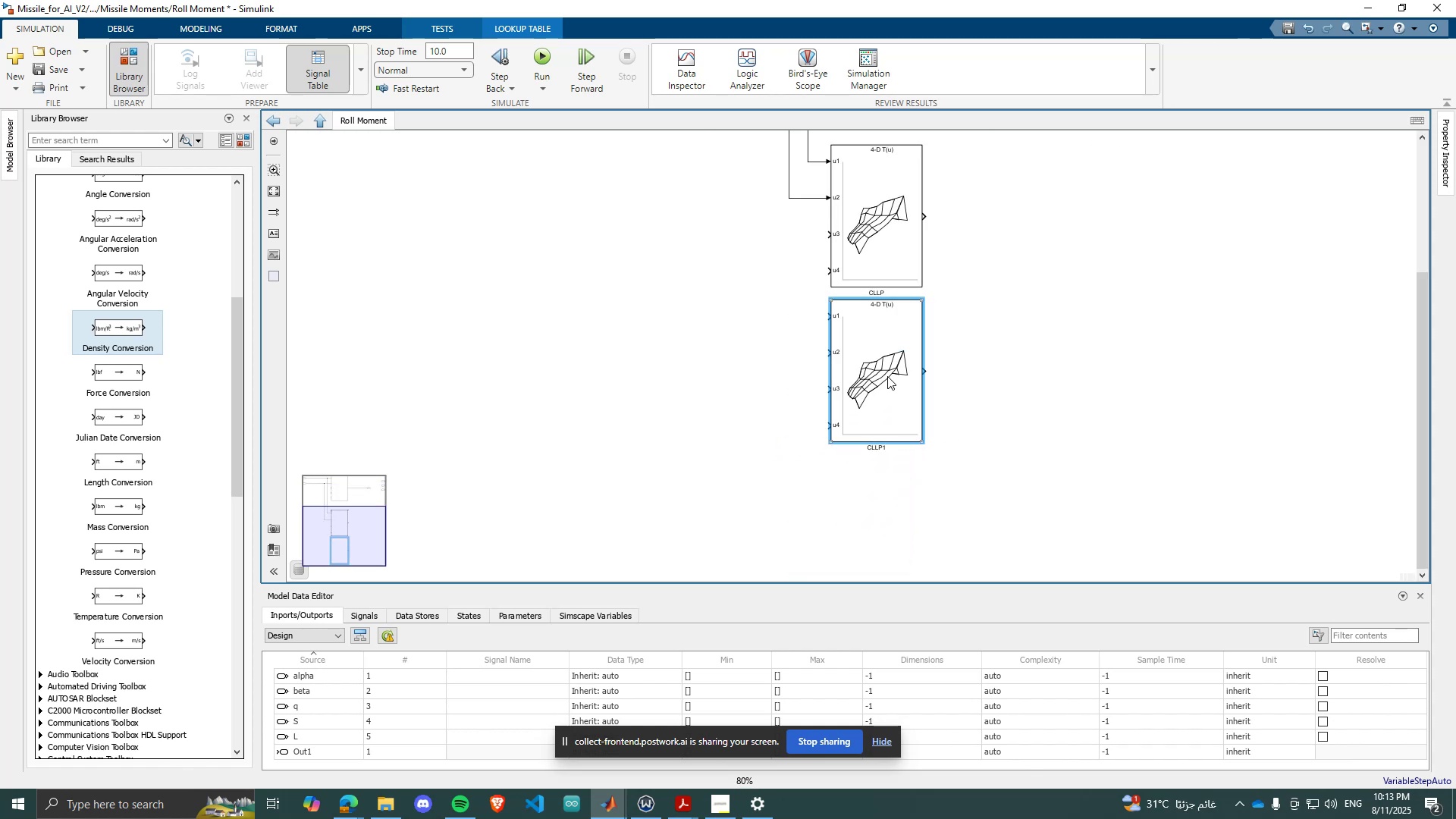 
left_click_drag(start_coordinate=[887, 376], to_coordinate=[893, 432])
 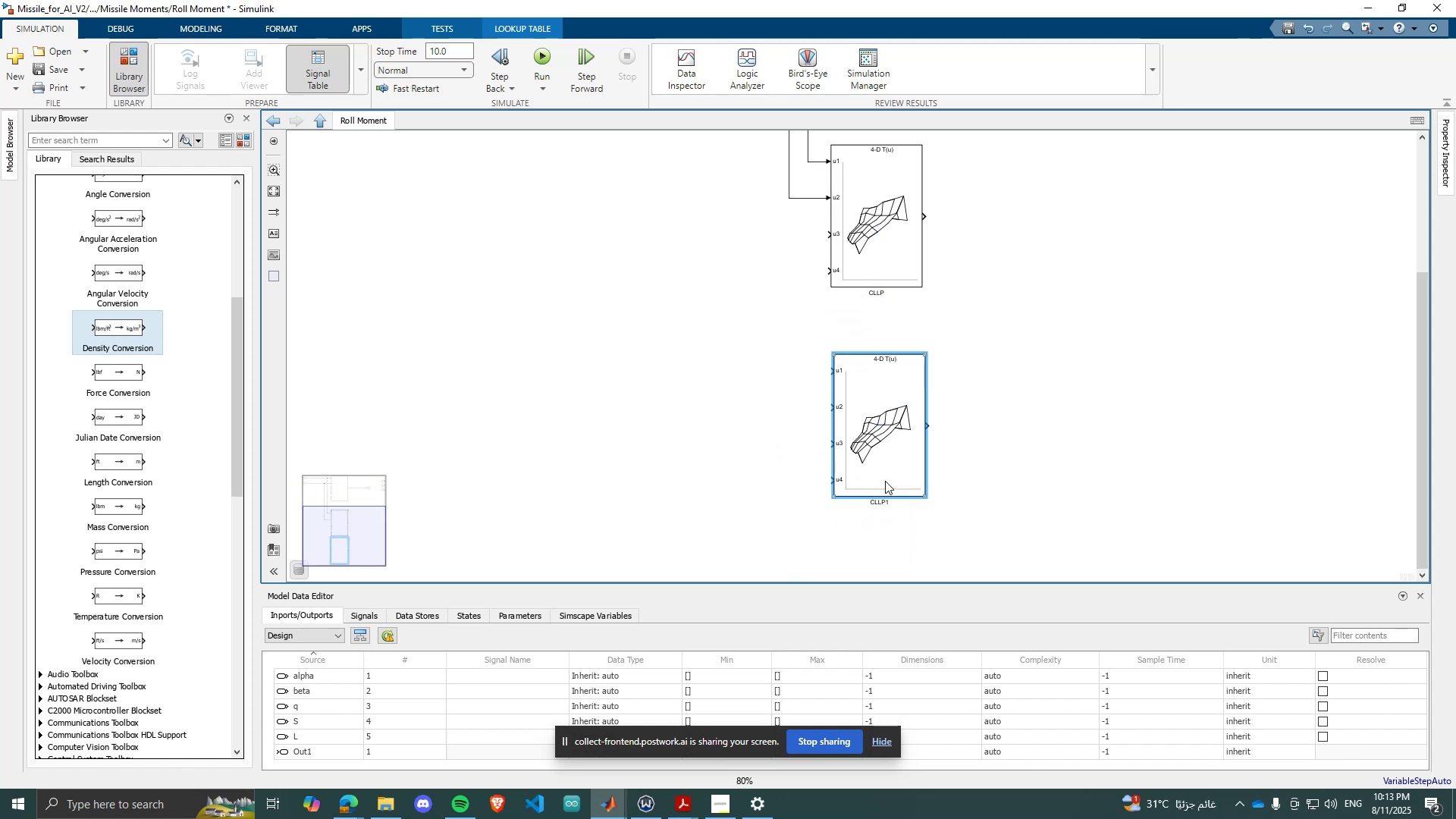 
left_click_drag(start_coordinate=[885, 481], to_coordinate=[886, 460])
 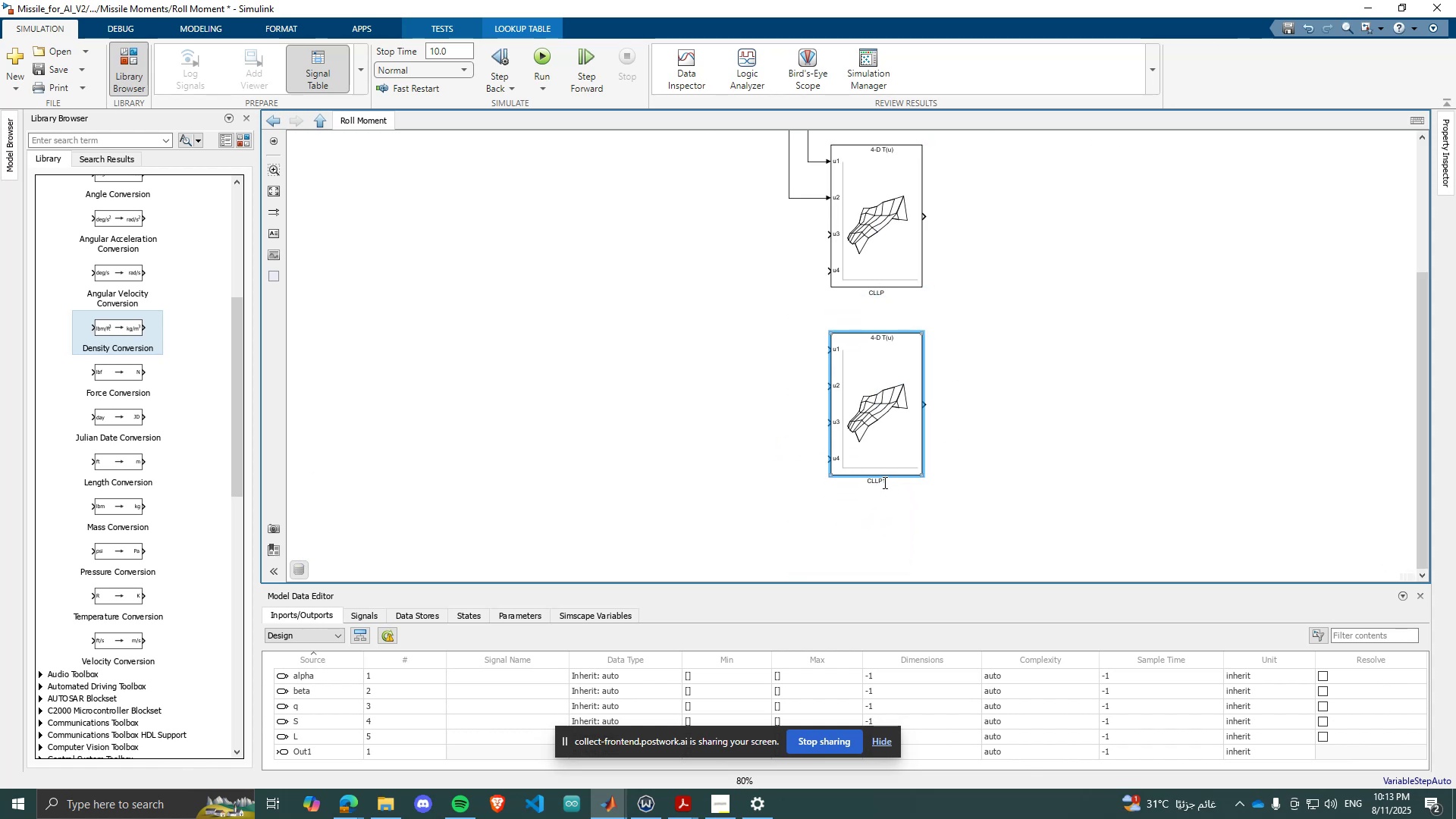 
left_click([883, 482])
 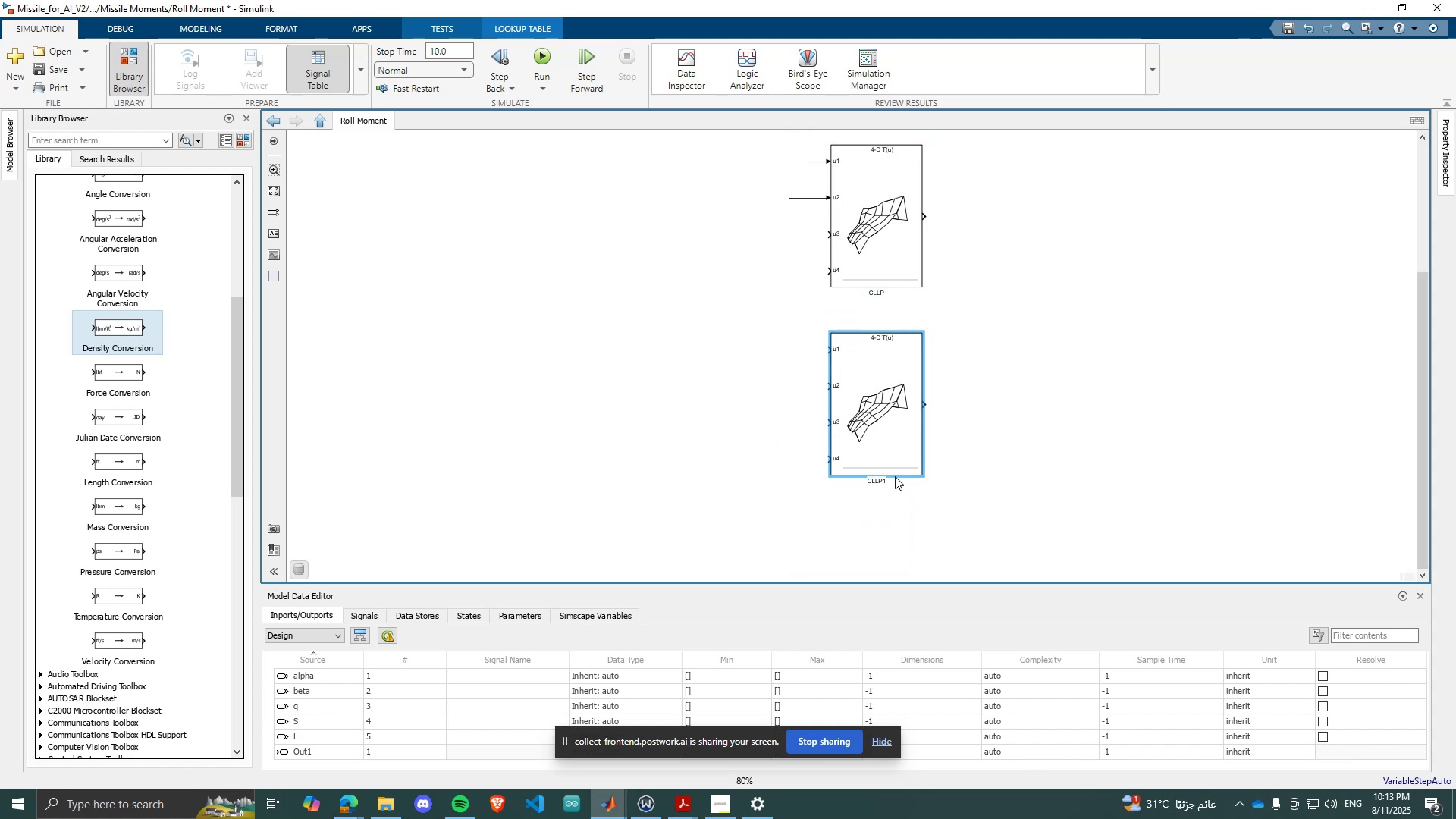 
key(ArrowRight)
 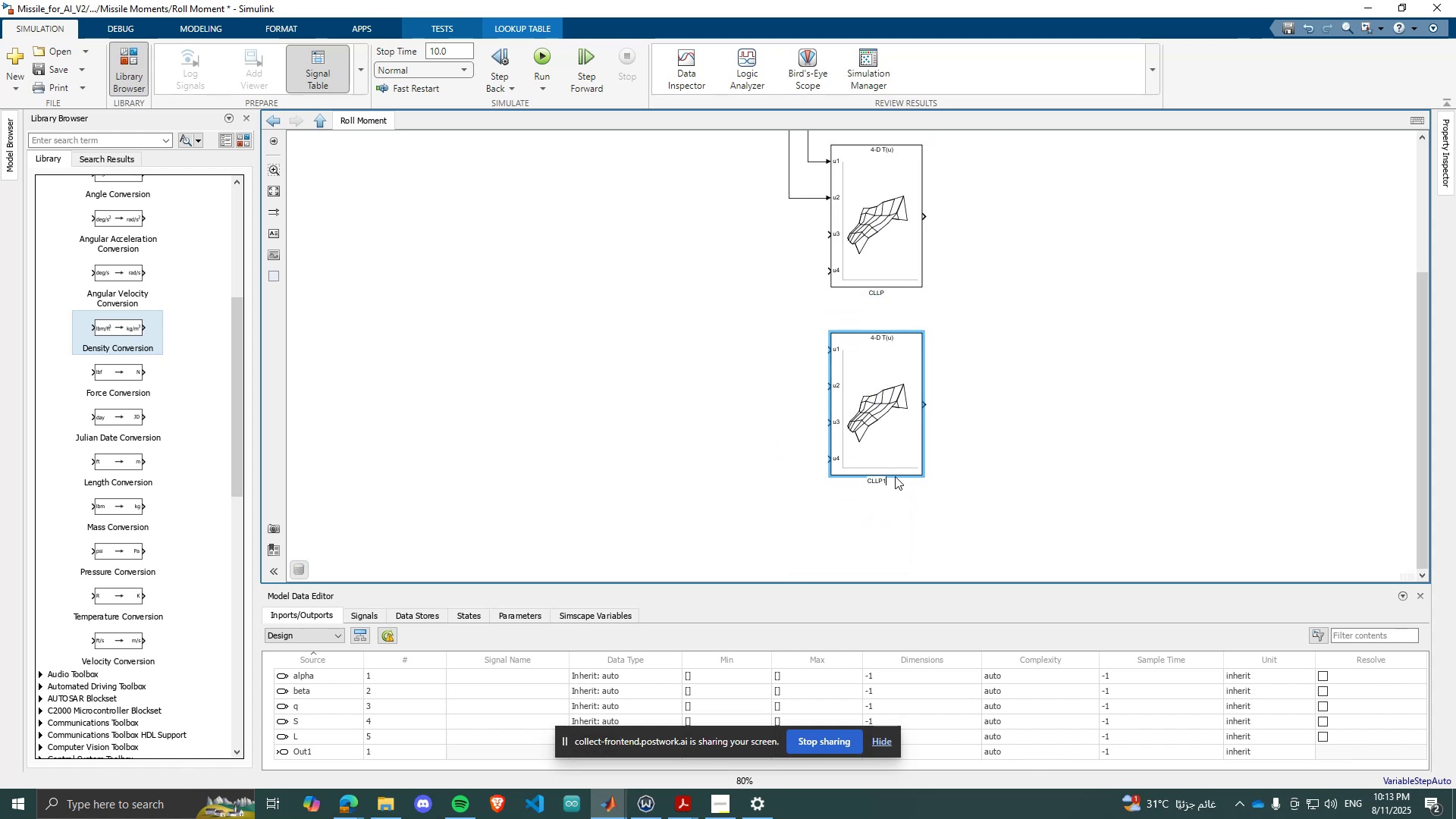 
key(Backspace)
 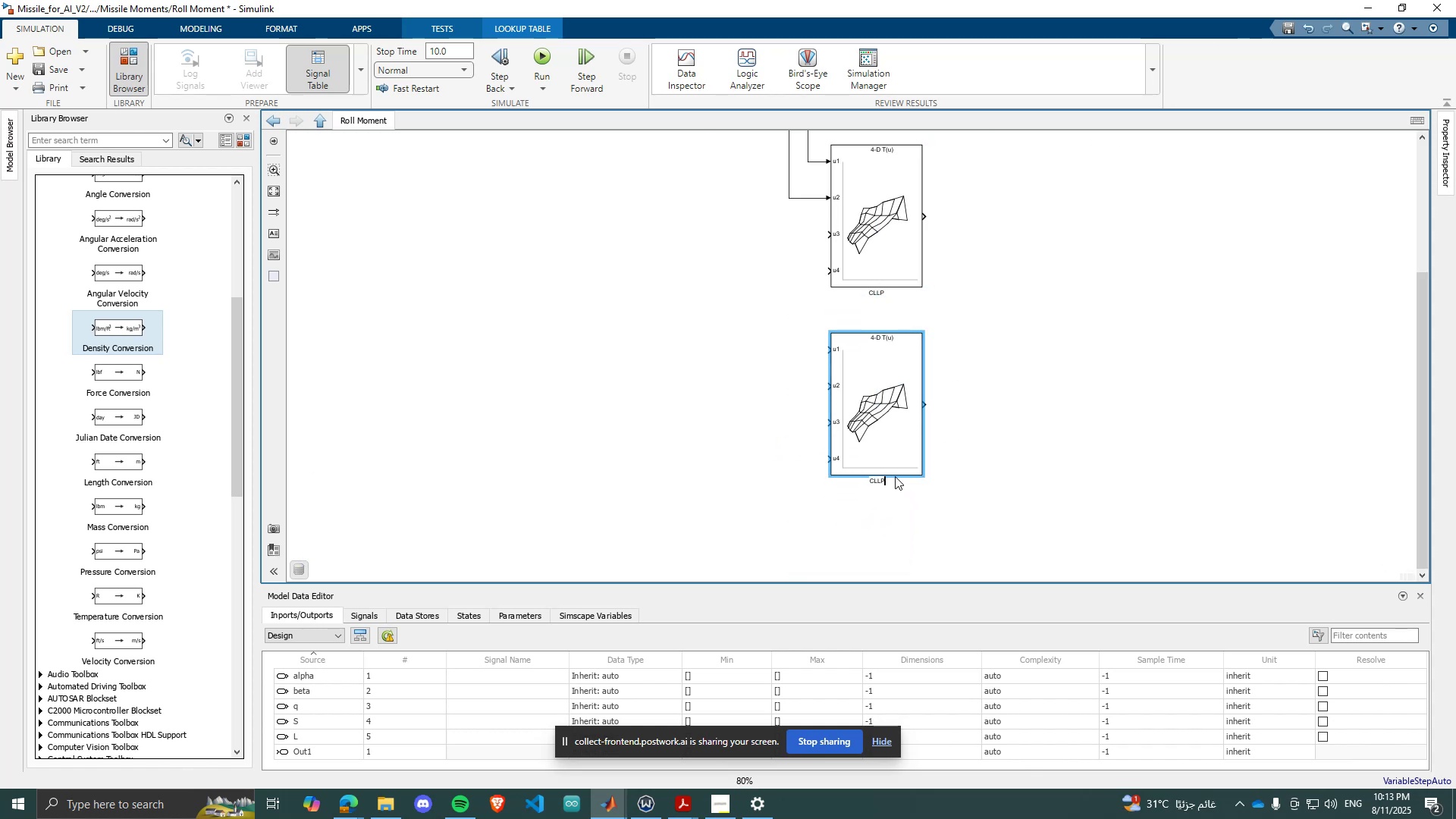 
key(Backspace)
 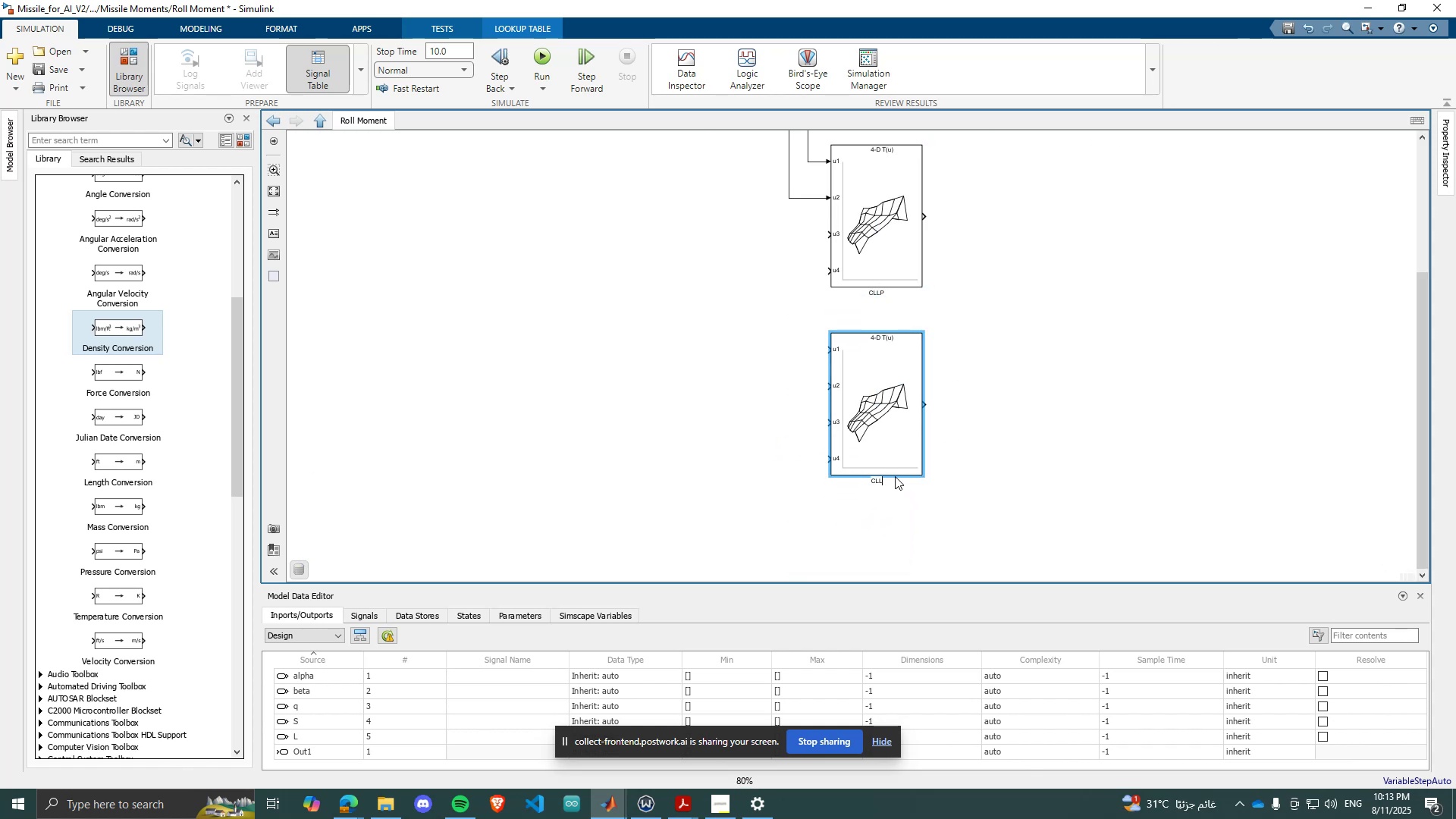 
key(CapsLock)
 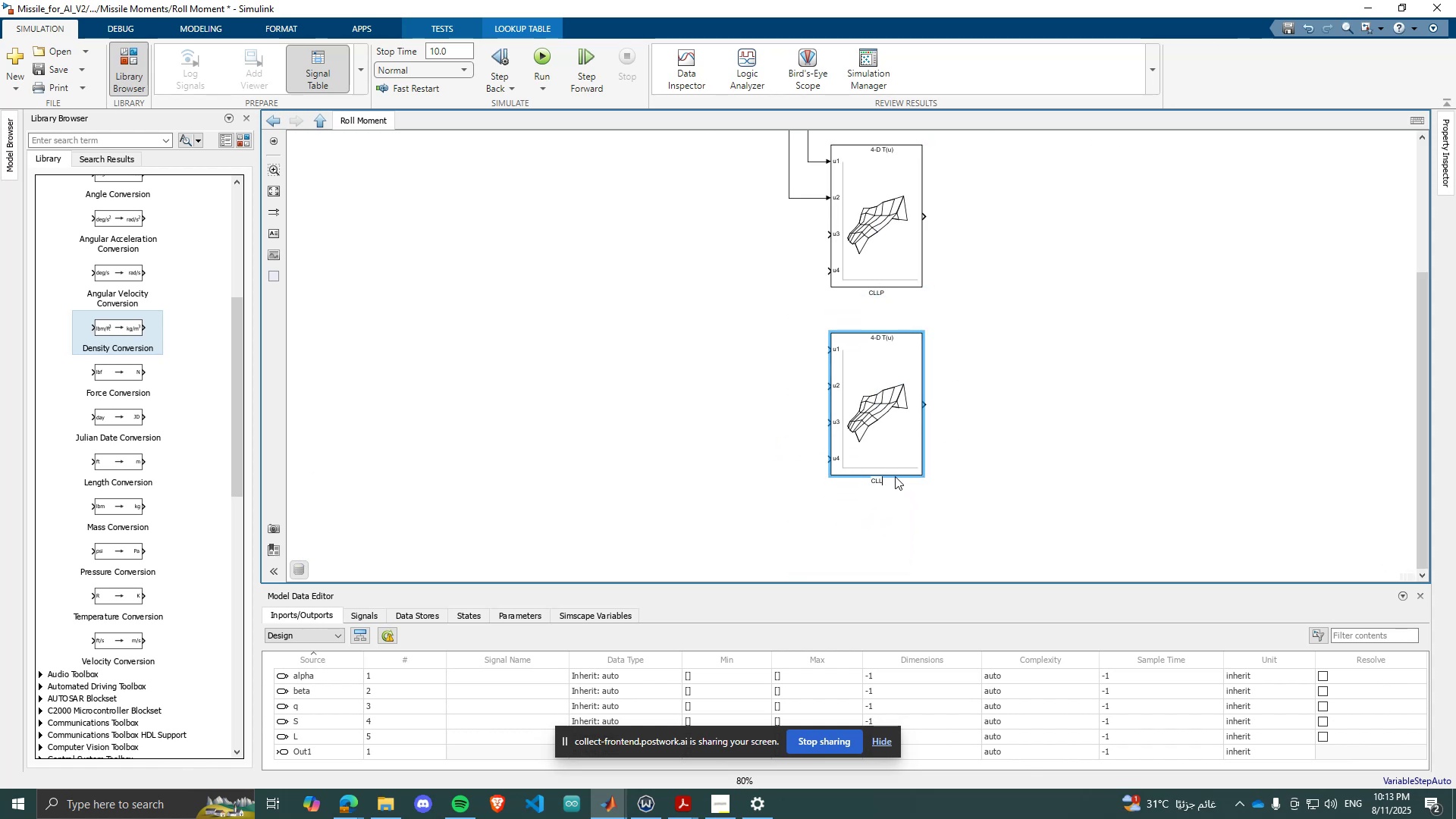 
key(R)
 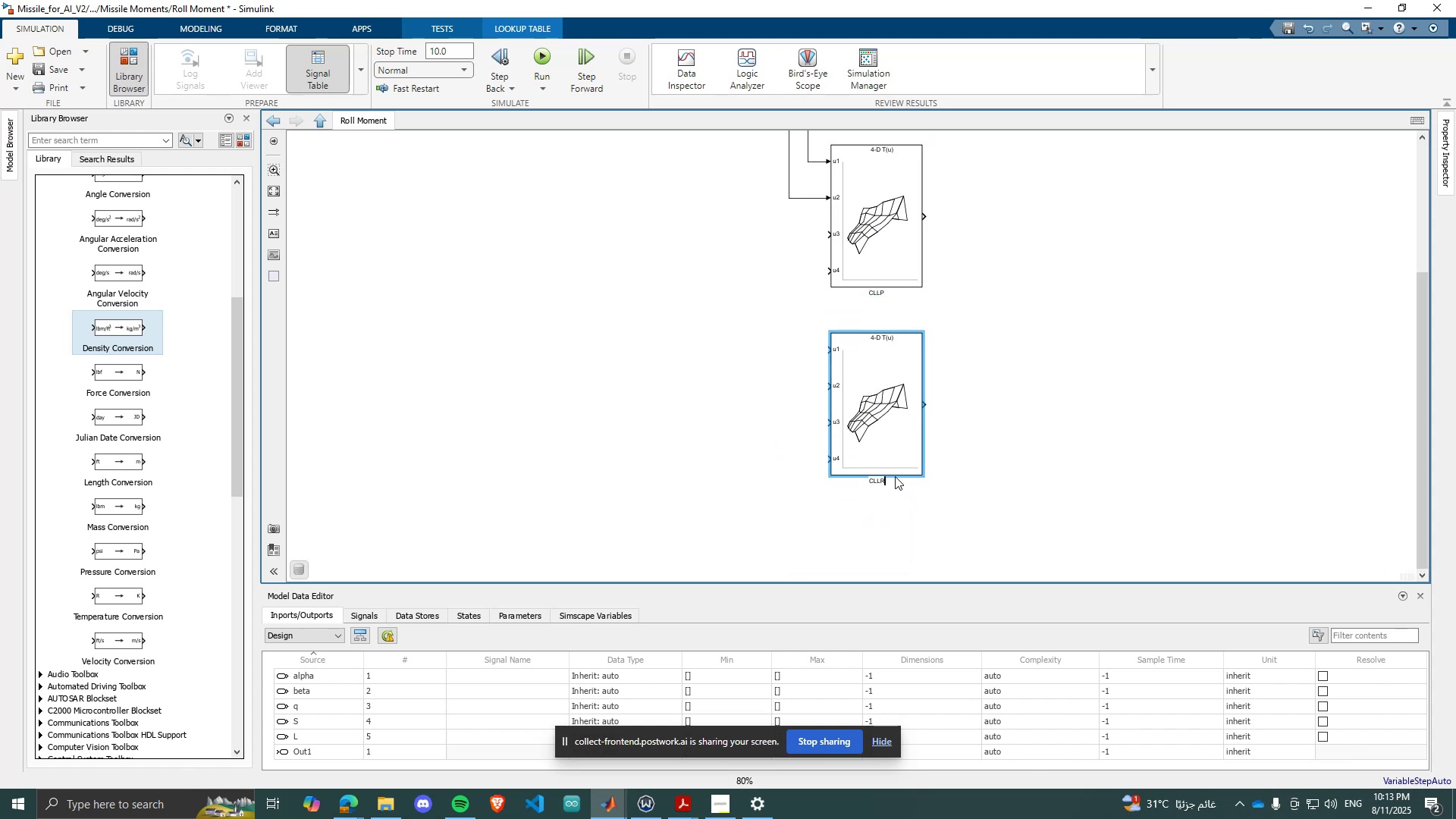 
key(CapsLock)
 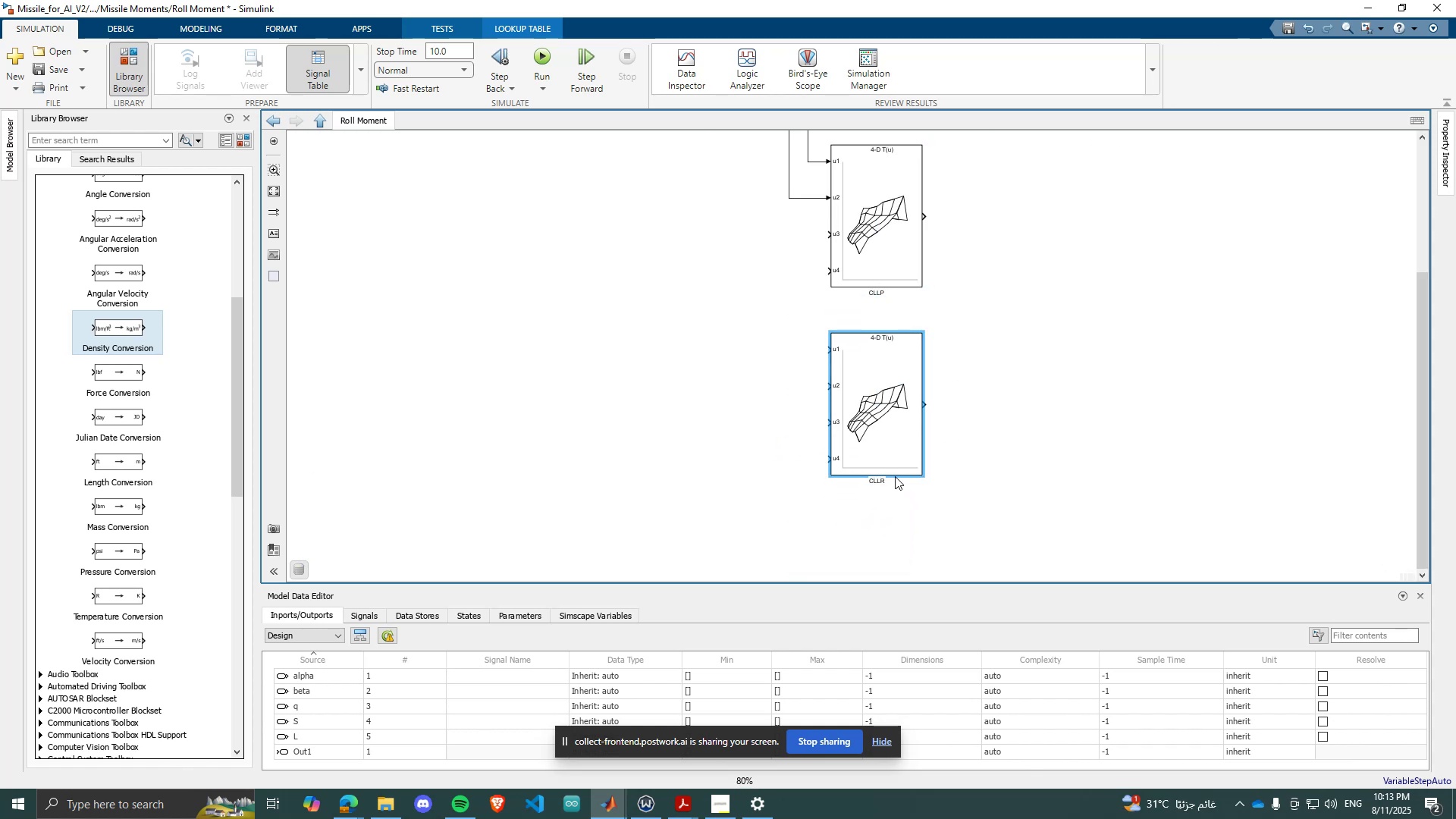 
key(Enter)
 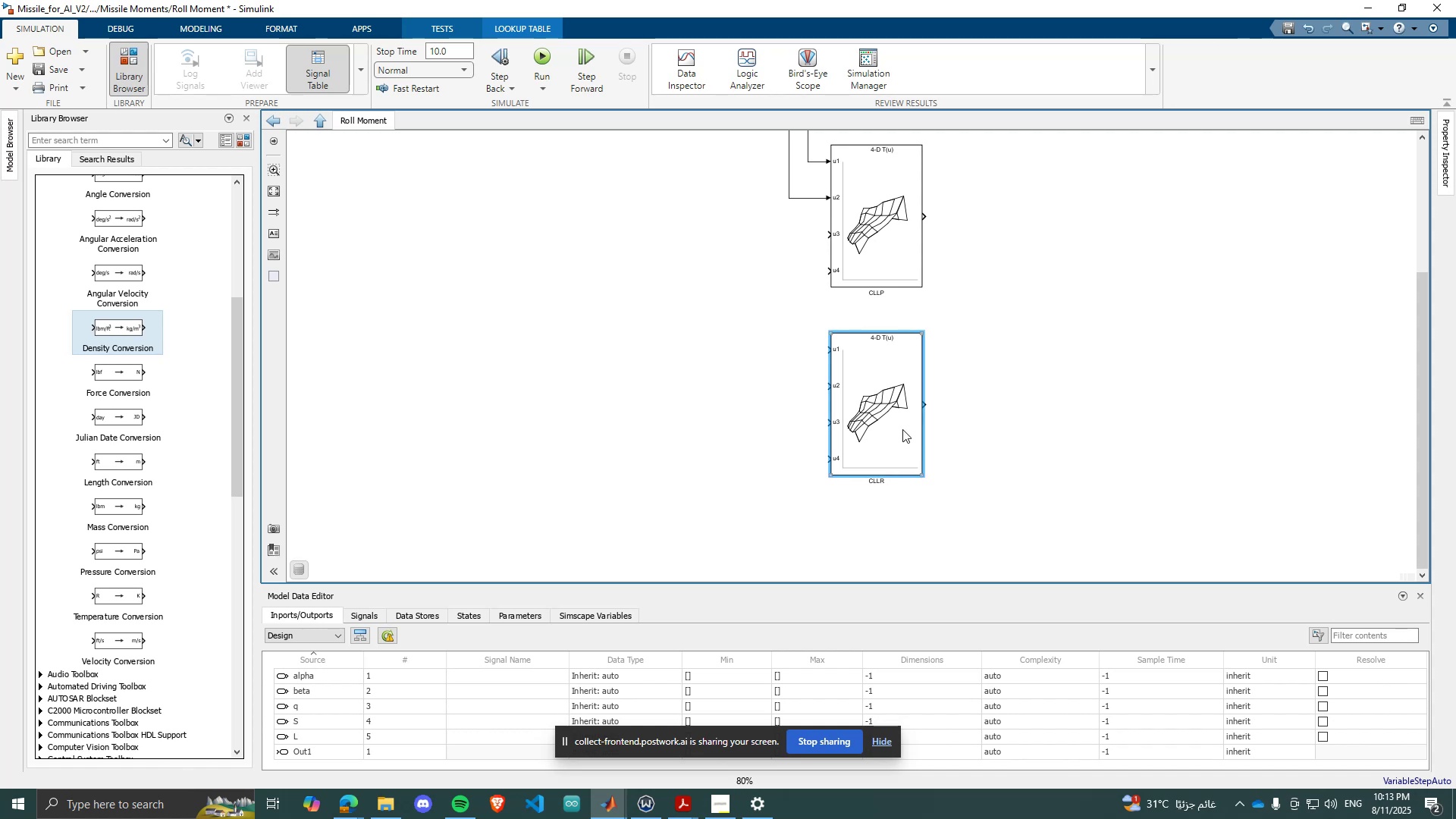 
double_click([902, 429])
 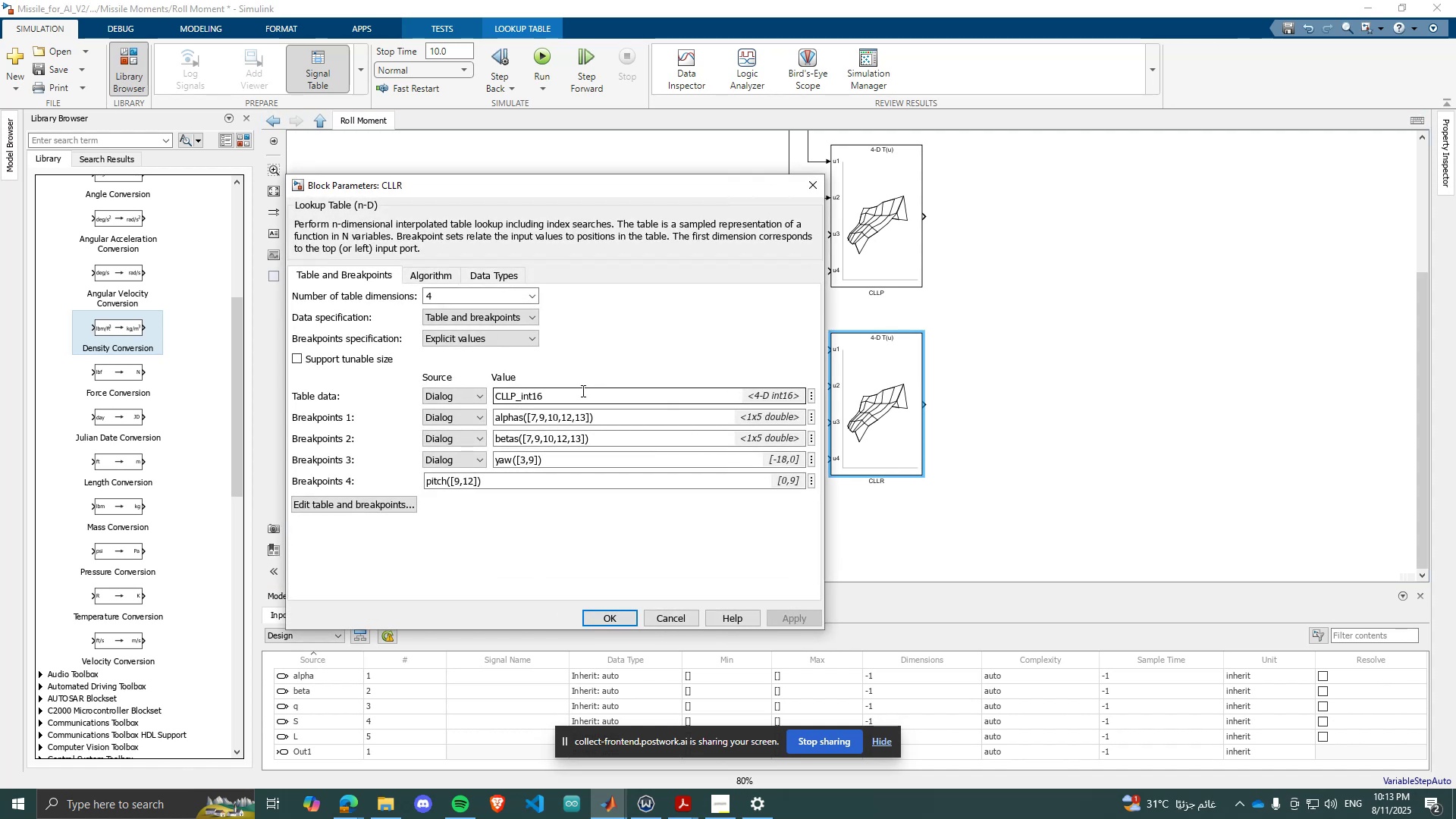 
left_click([520, 396])
 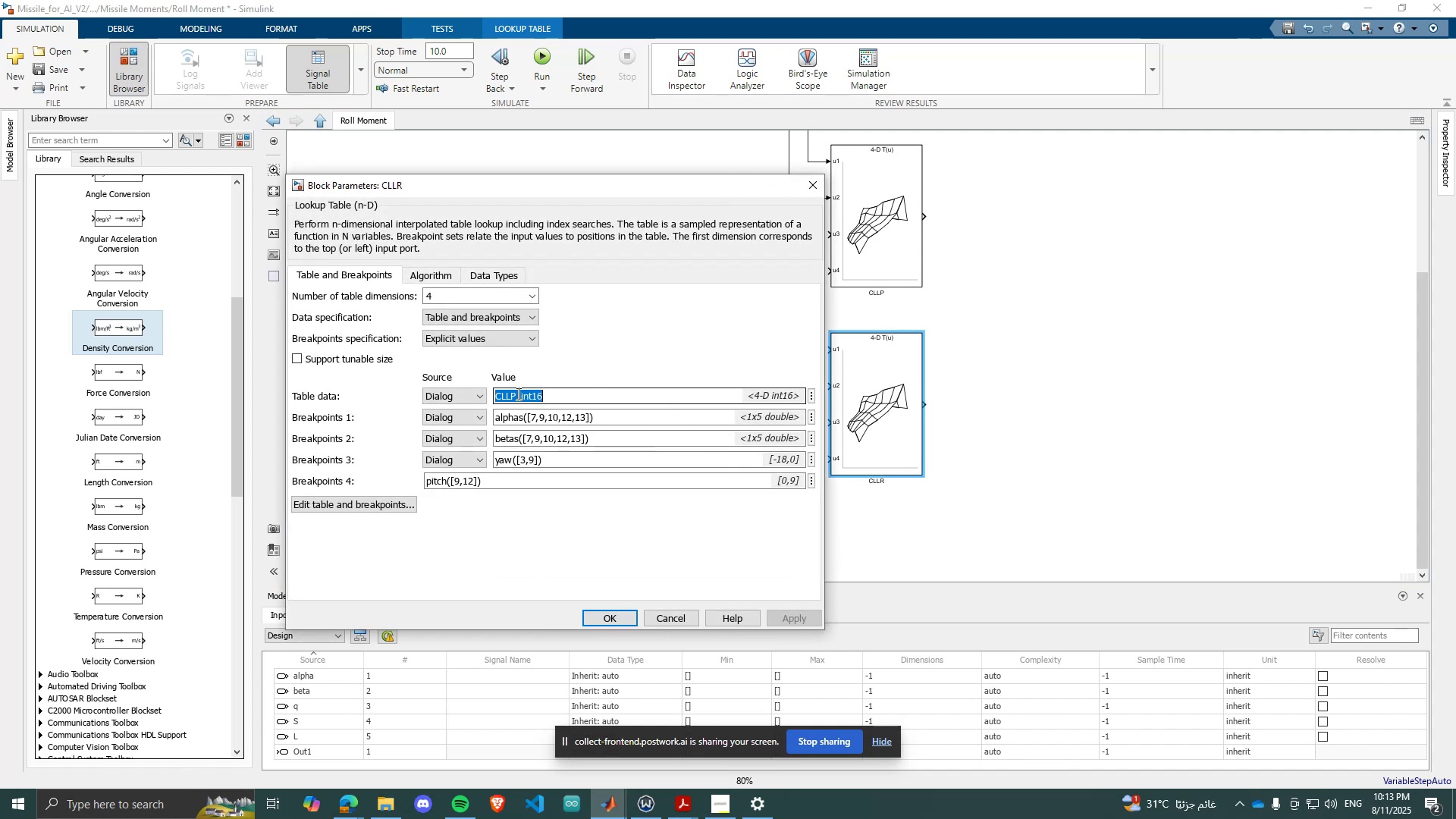 
double_click([517, 394])
 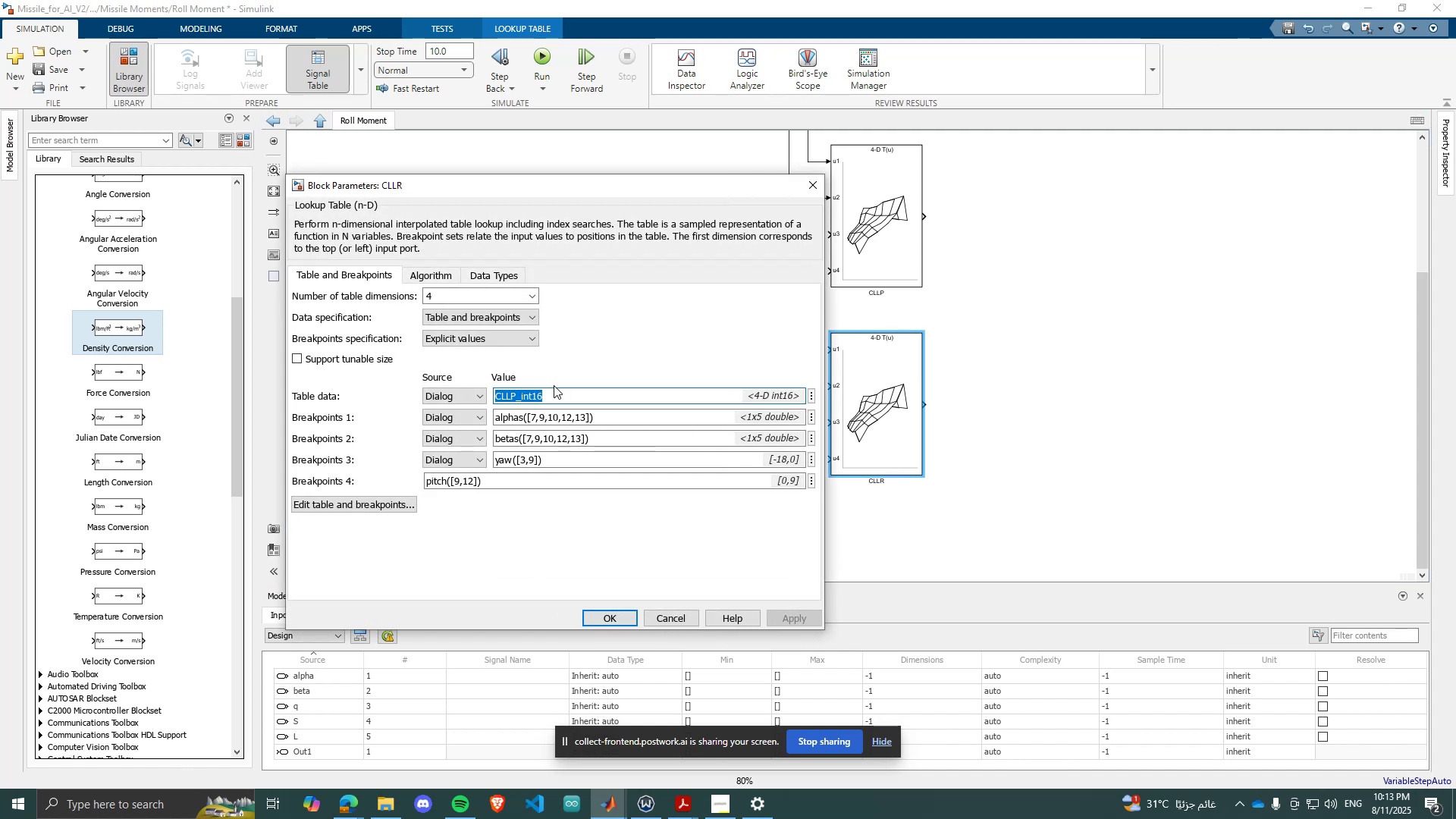 
key(ArrowLeft)
 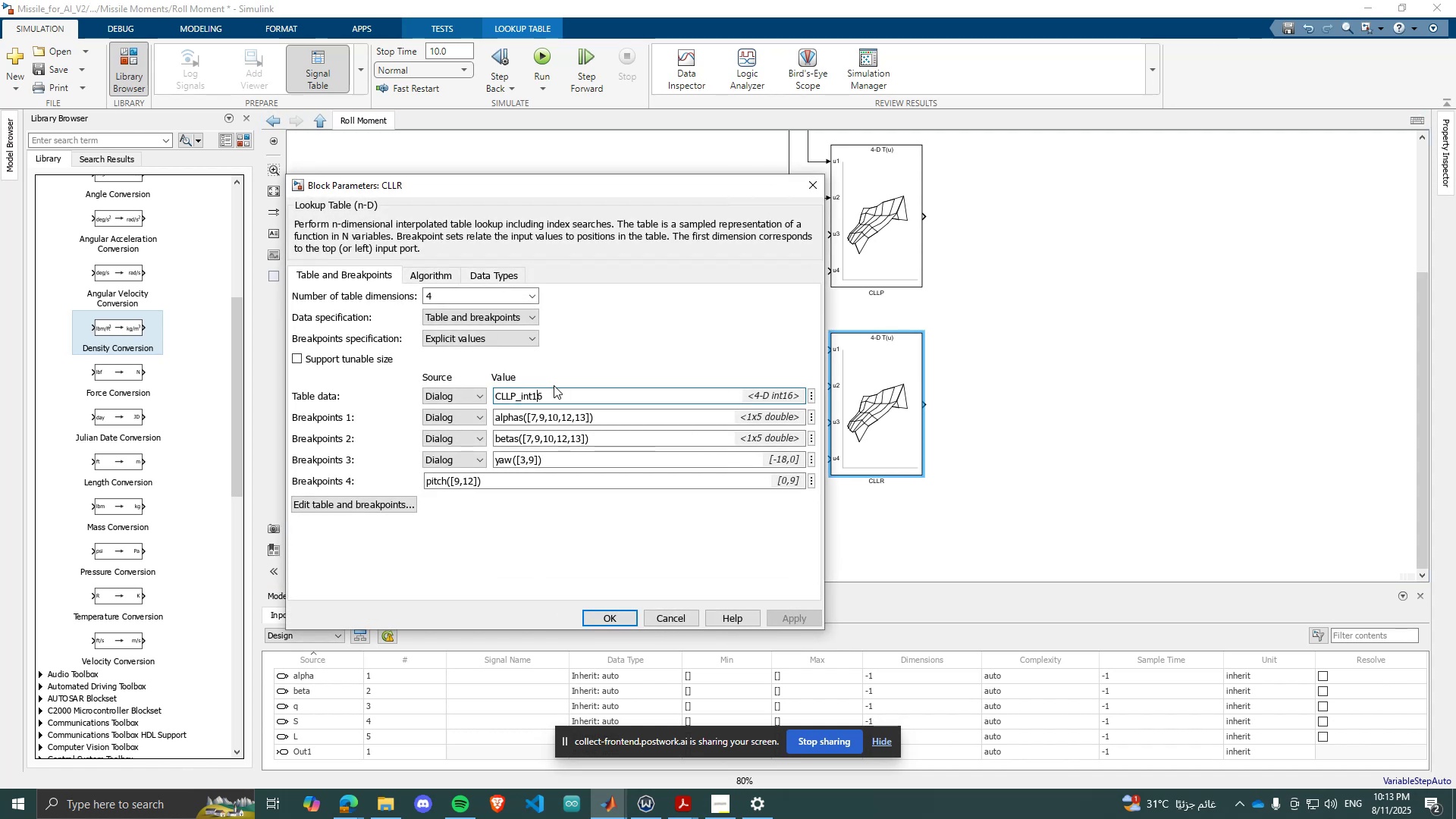 
hold_key(key=ArrowLeft, duration=0.33)
 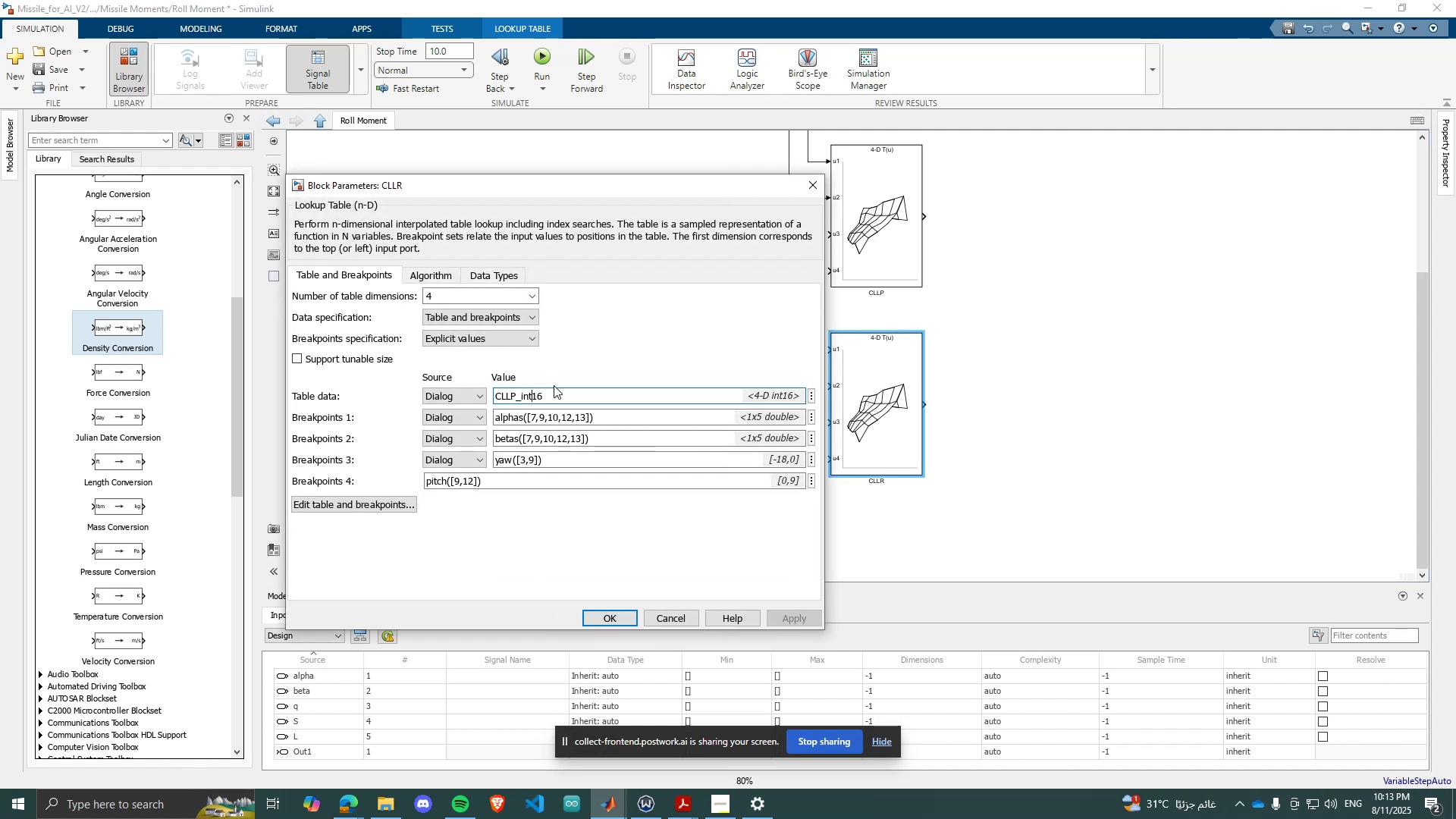 
key(ArrowLeft)
 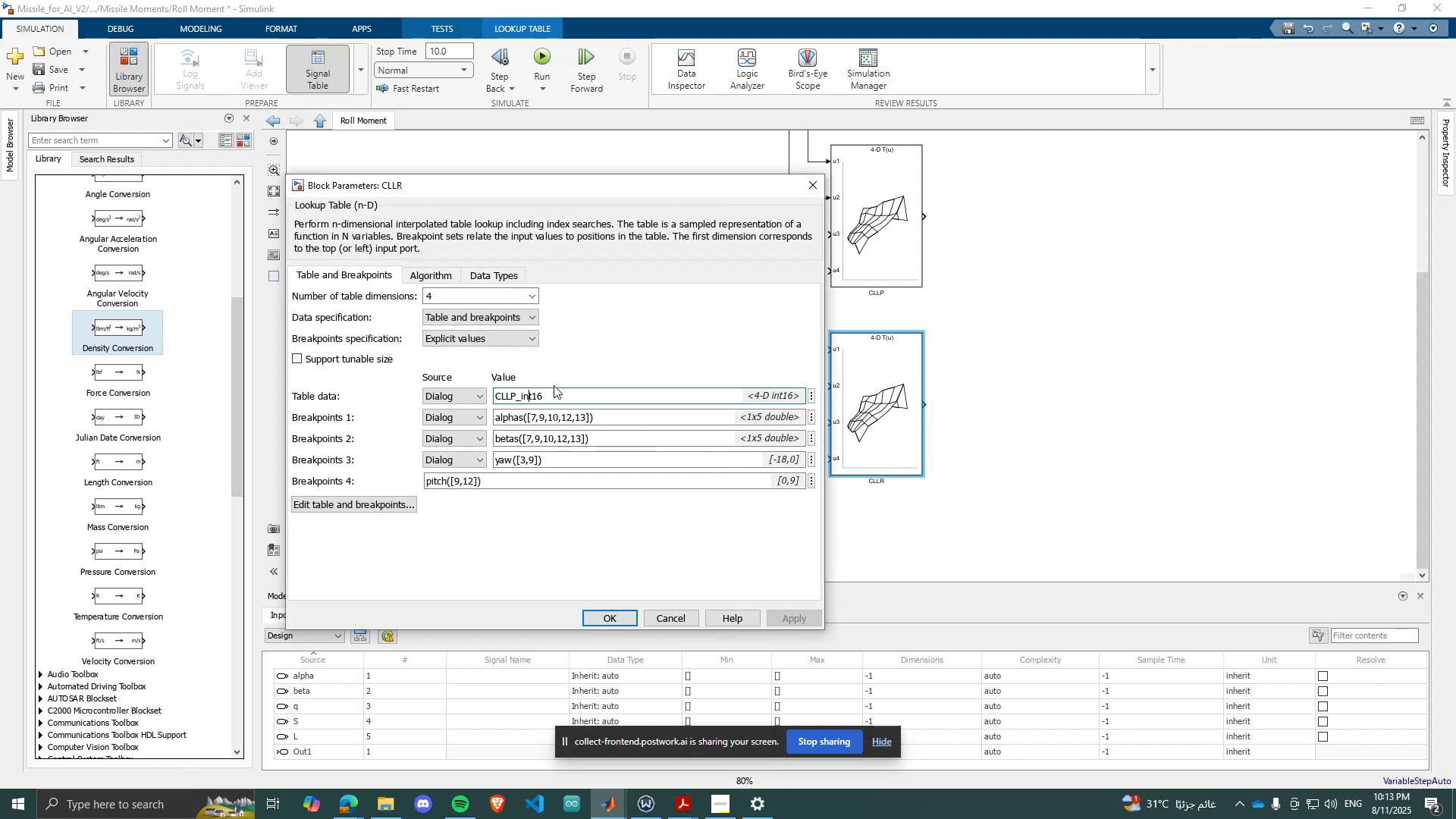 
key(ArrowLeft)
 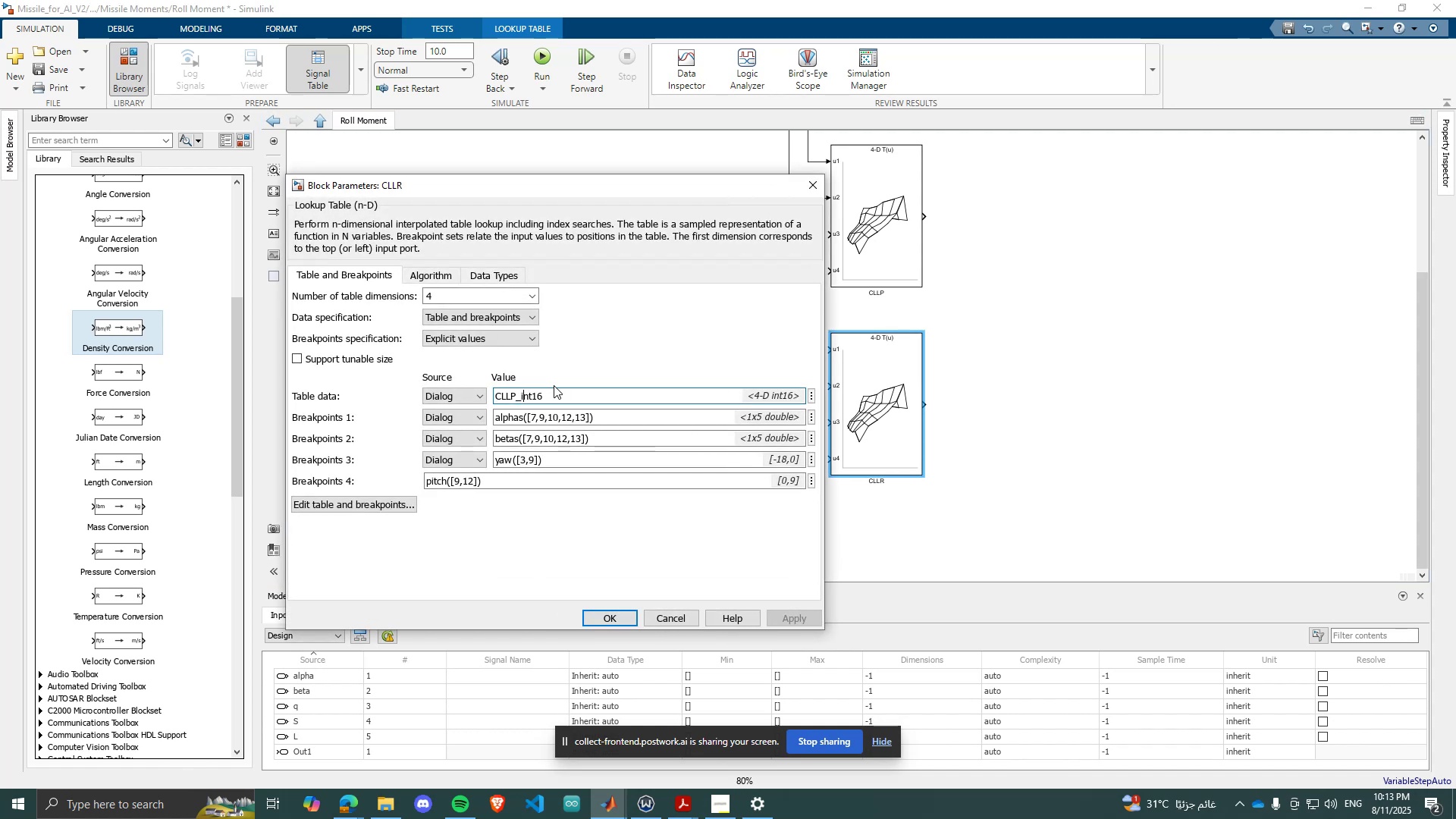 
key(ArrowLeft)
 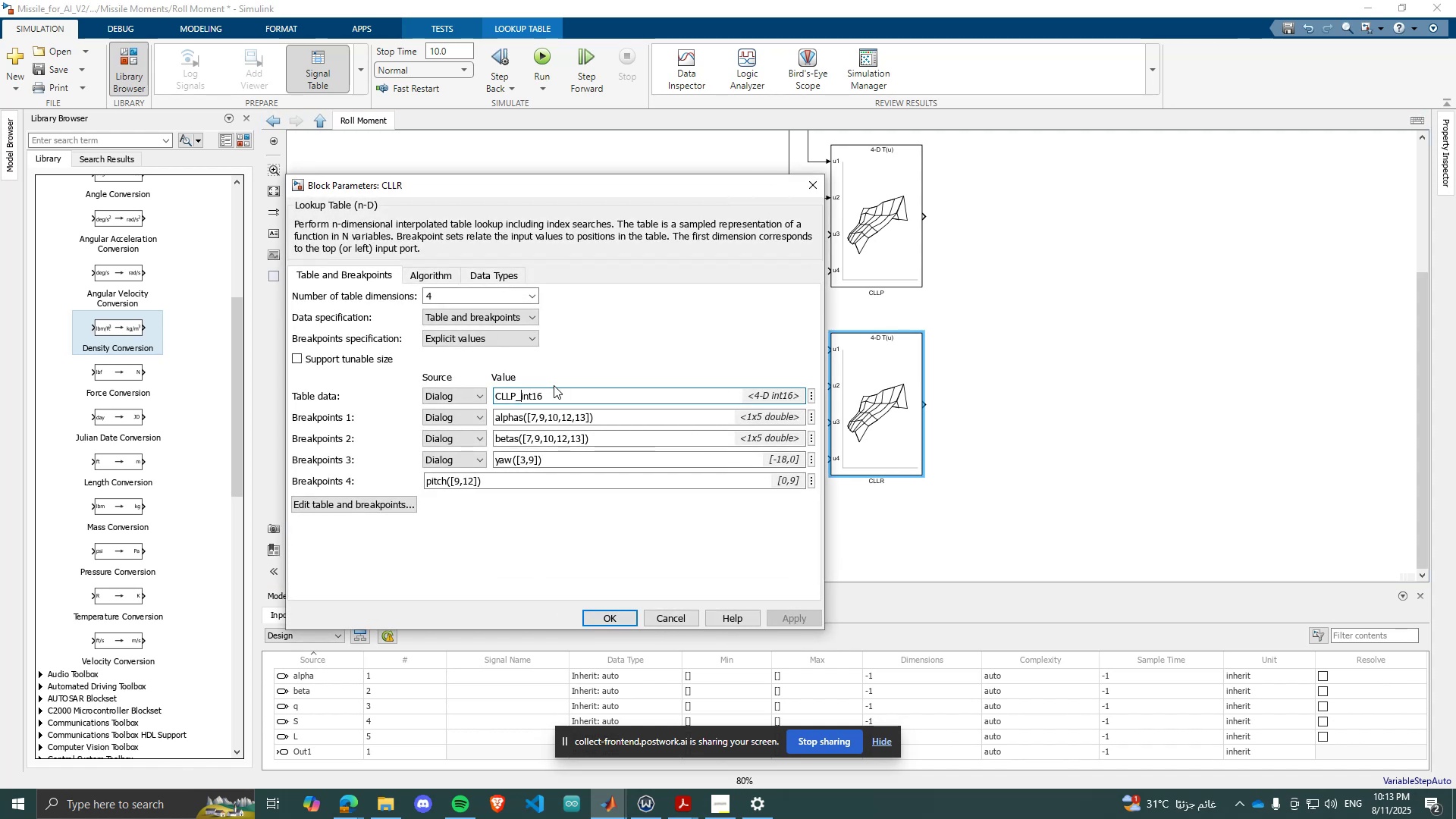 
key(ArrowLeft)
 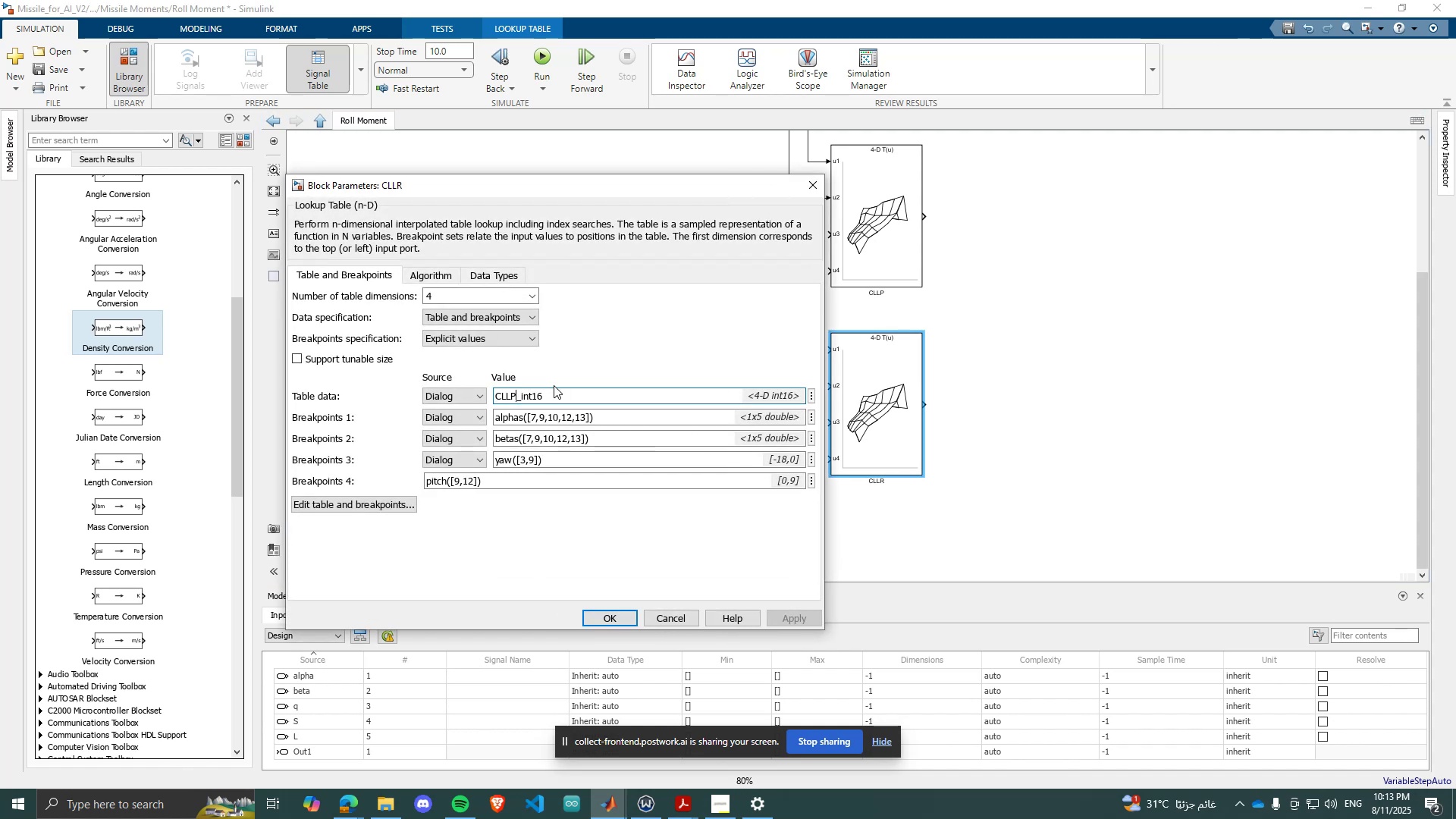 
key(Backspace)
 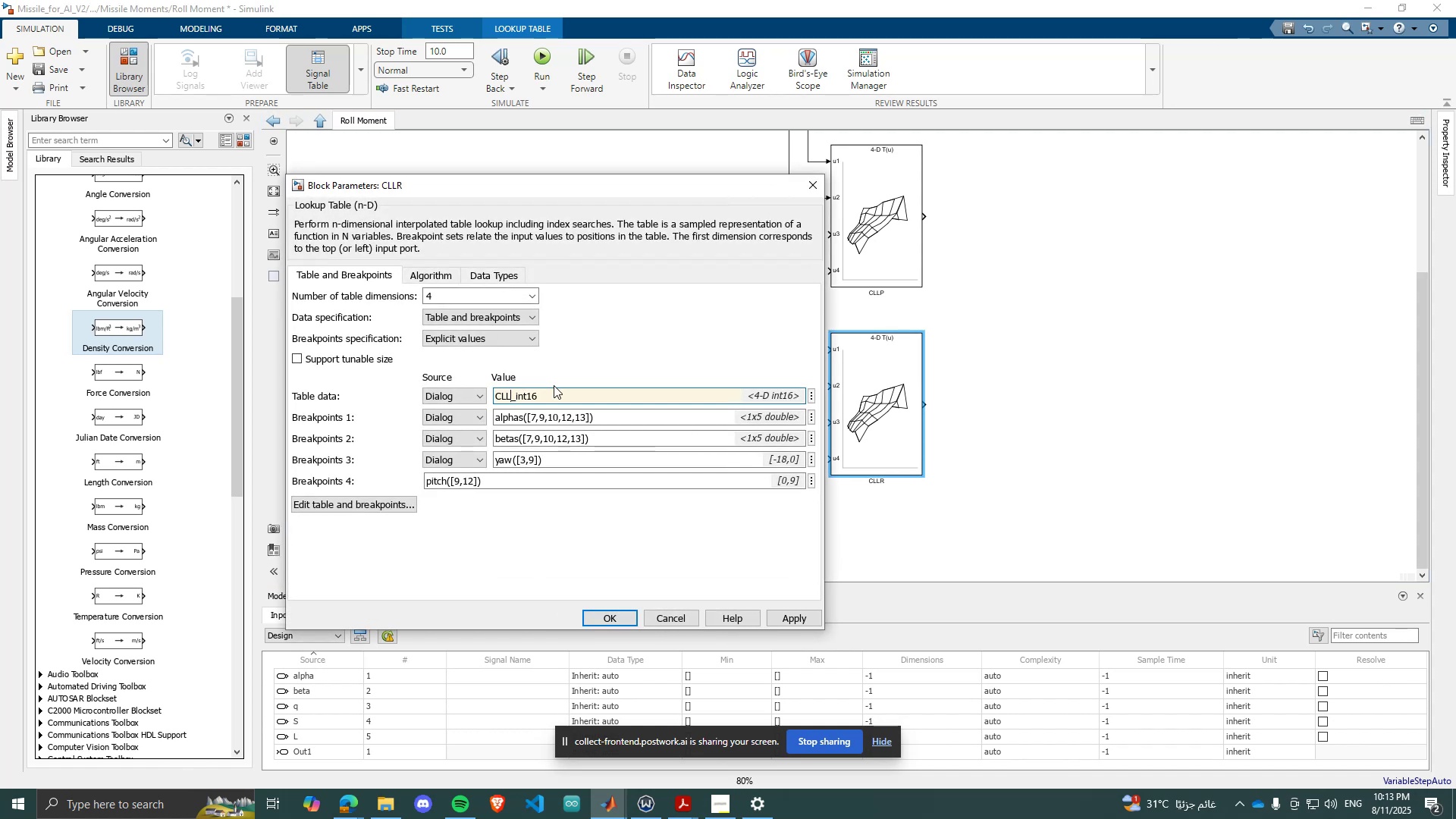 
key(CapsLock)
 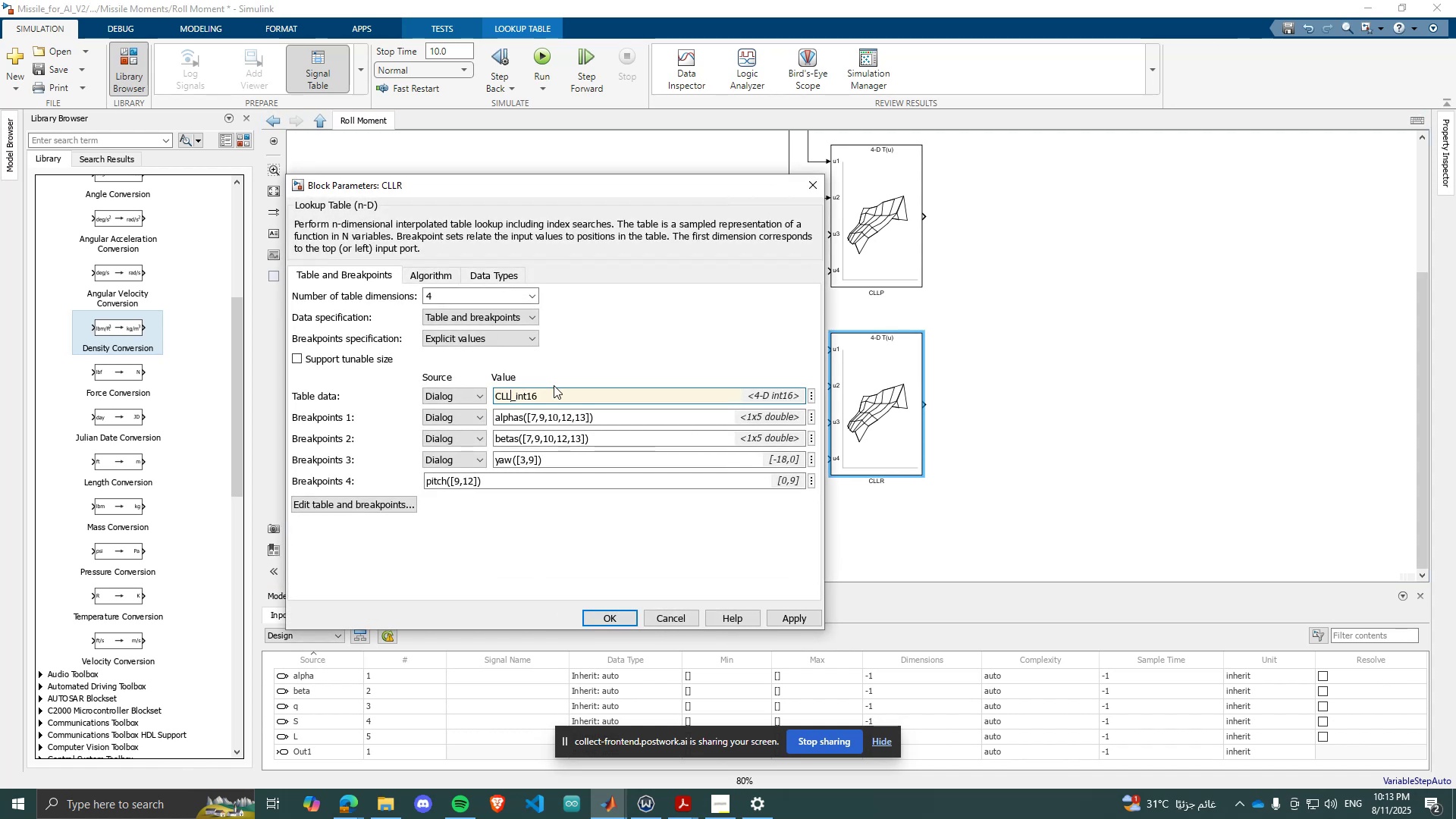 
key(R)
 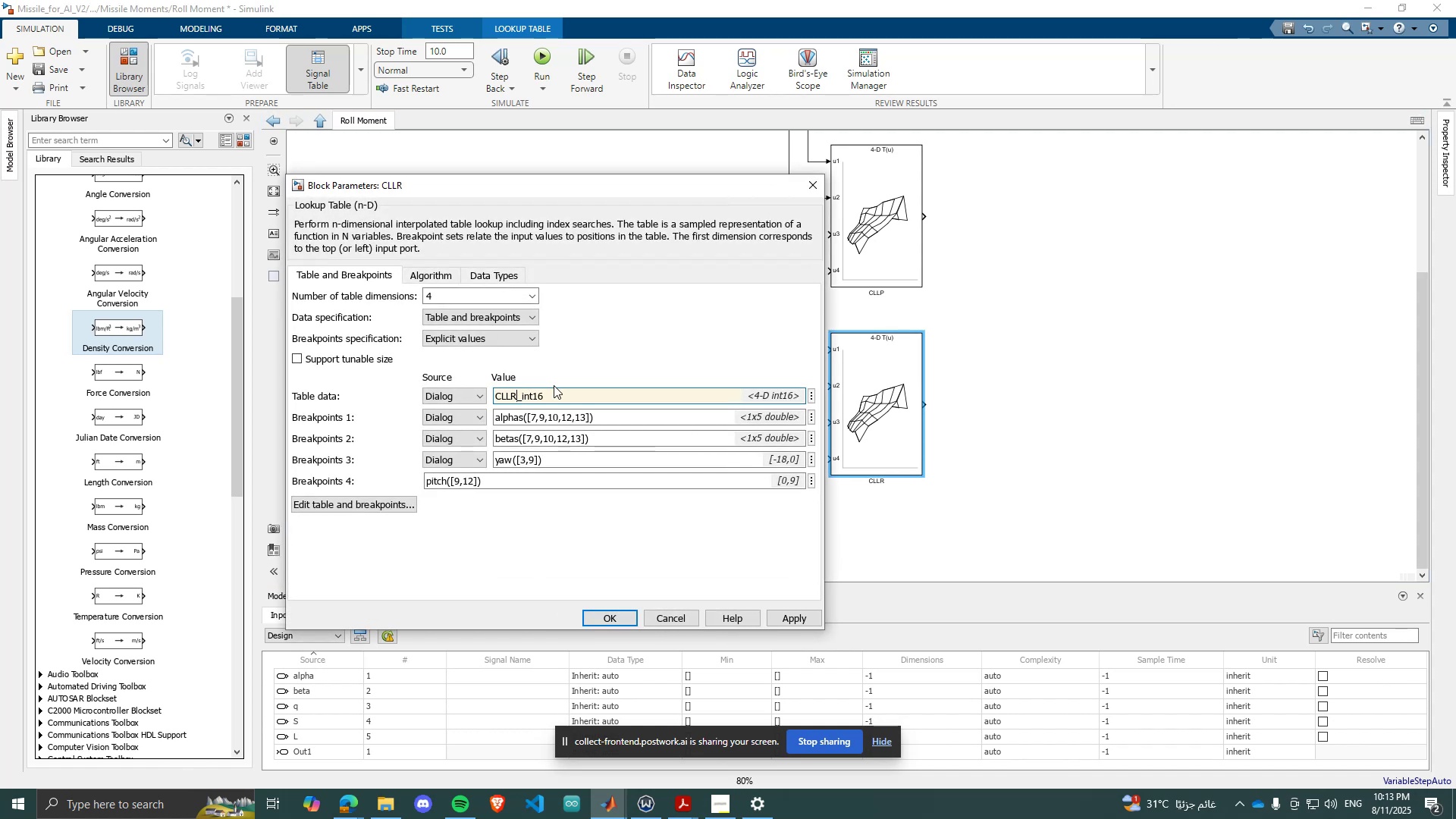 
key(CapsLock)
 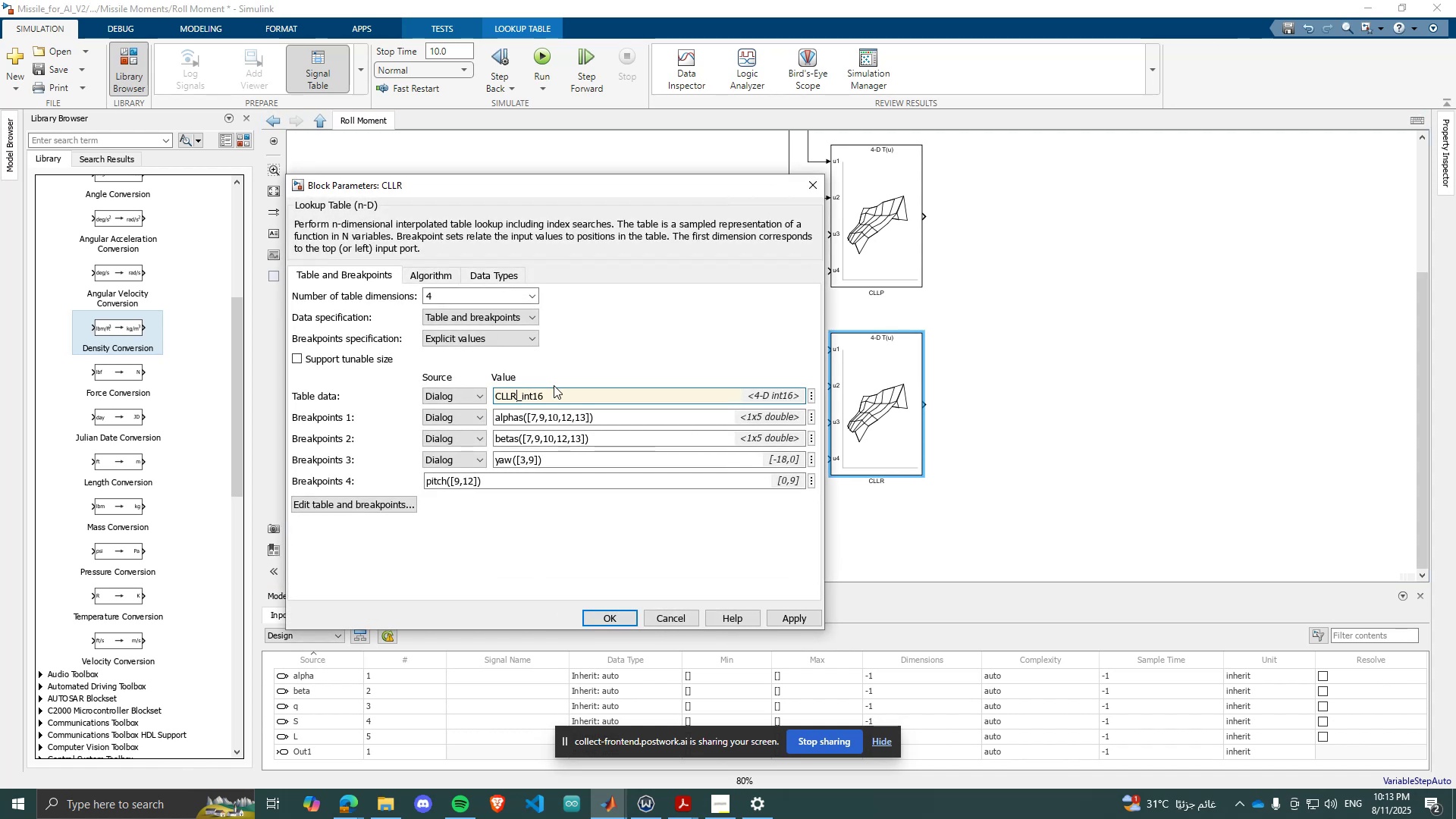 
key(Enter)
 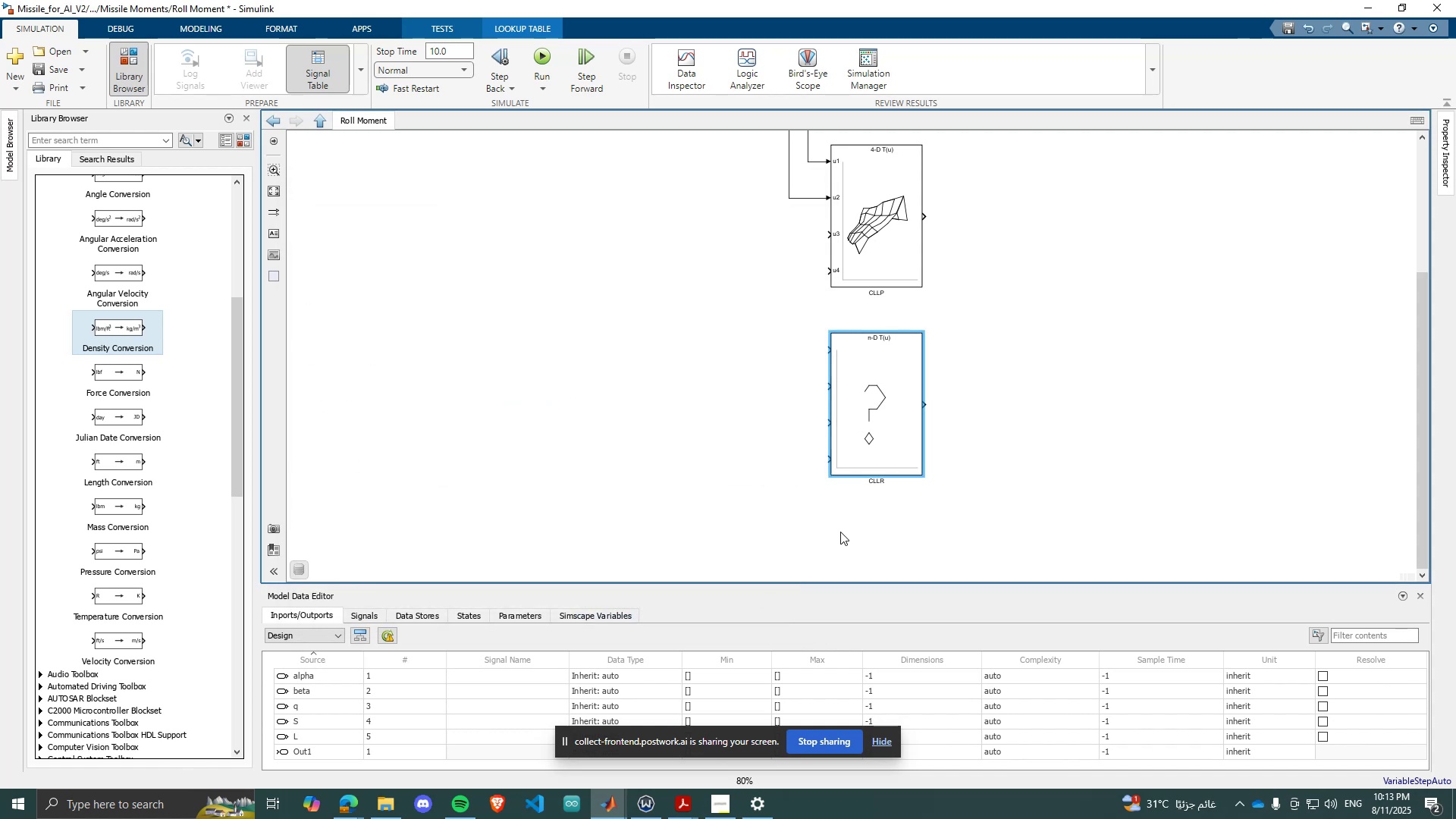 
left_click([612, 798])
 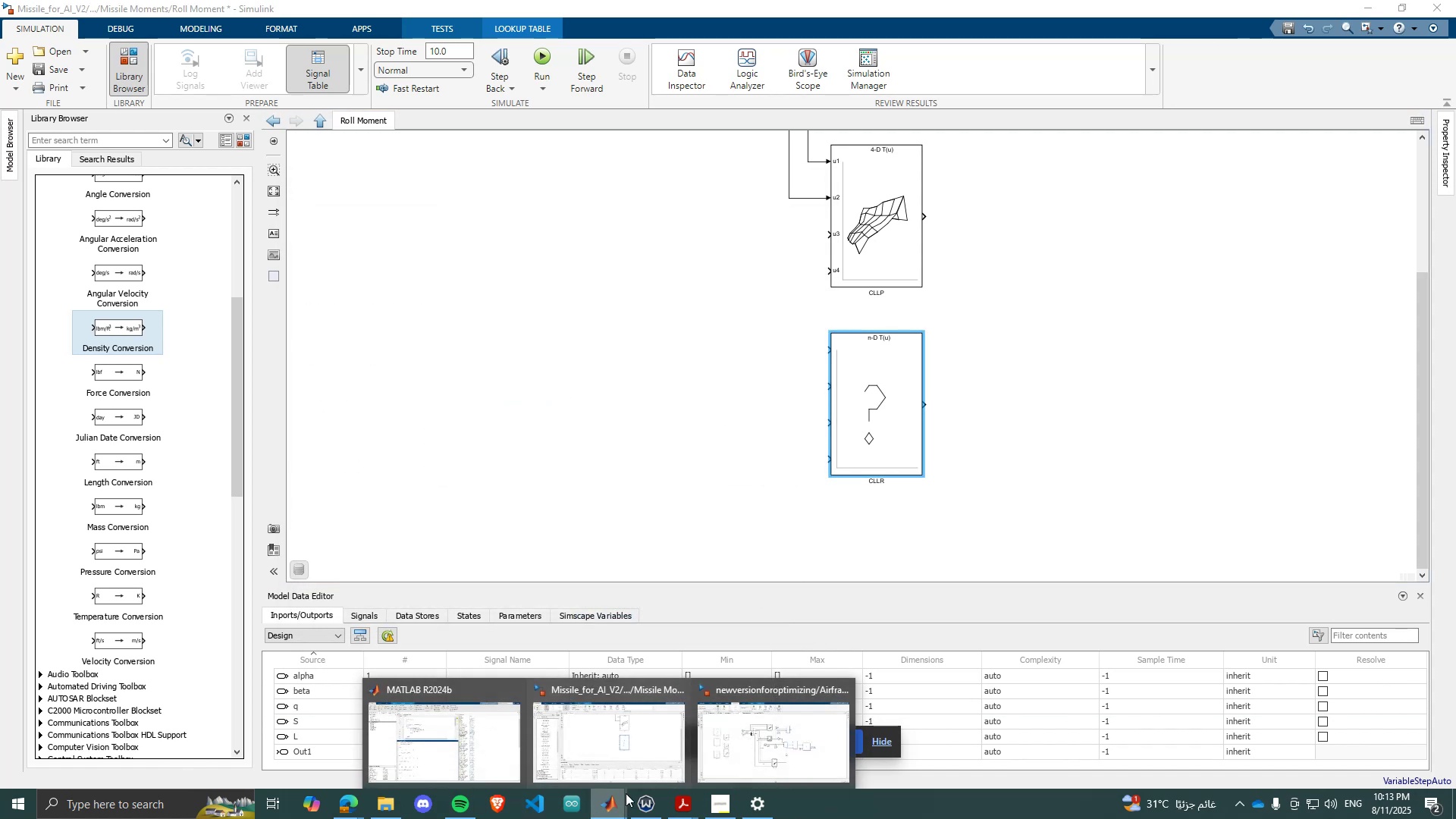 
left_click([767, 747])
 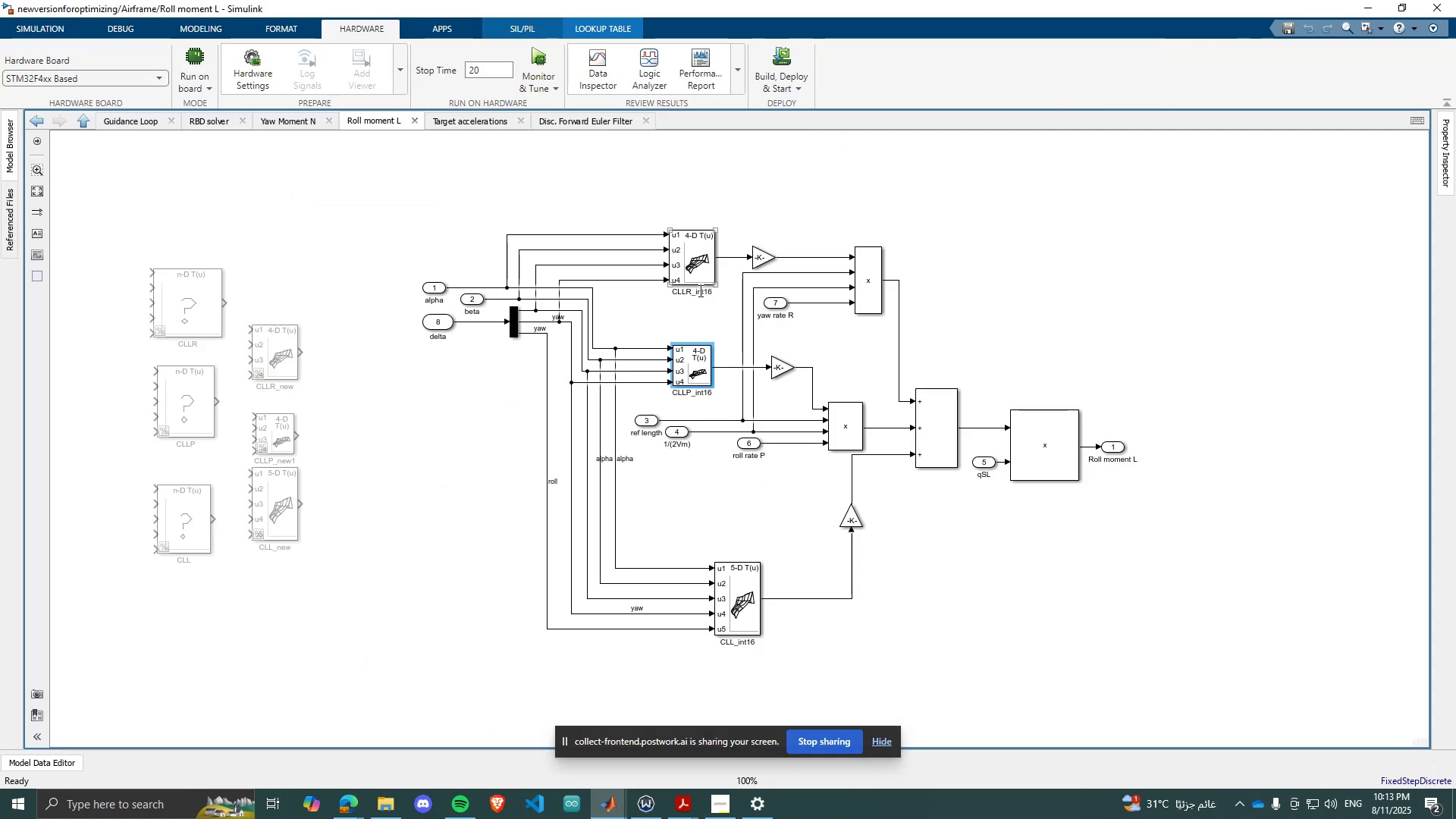 
double_click([693, 264])
 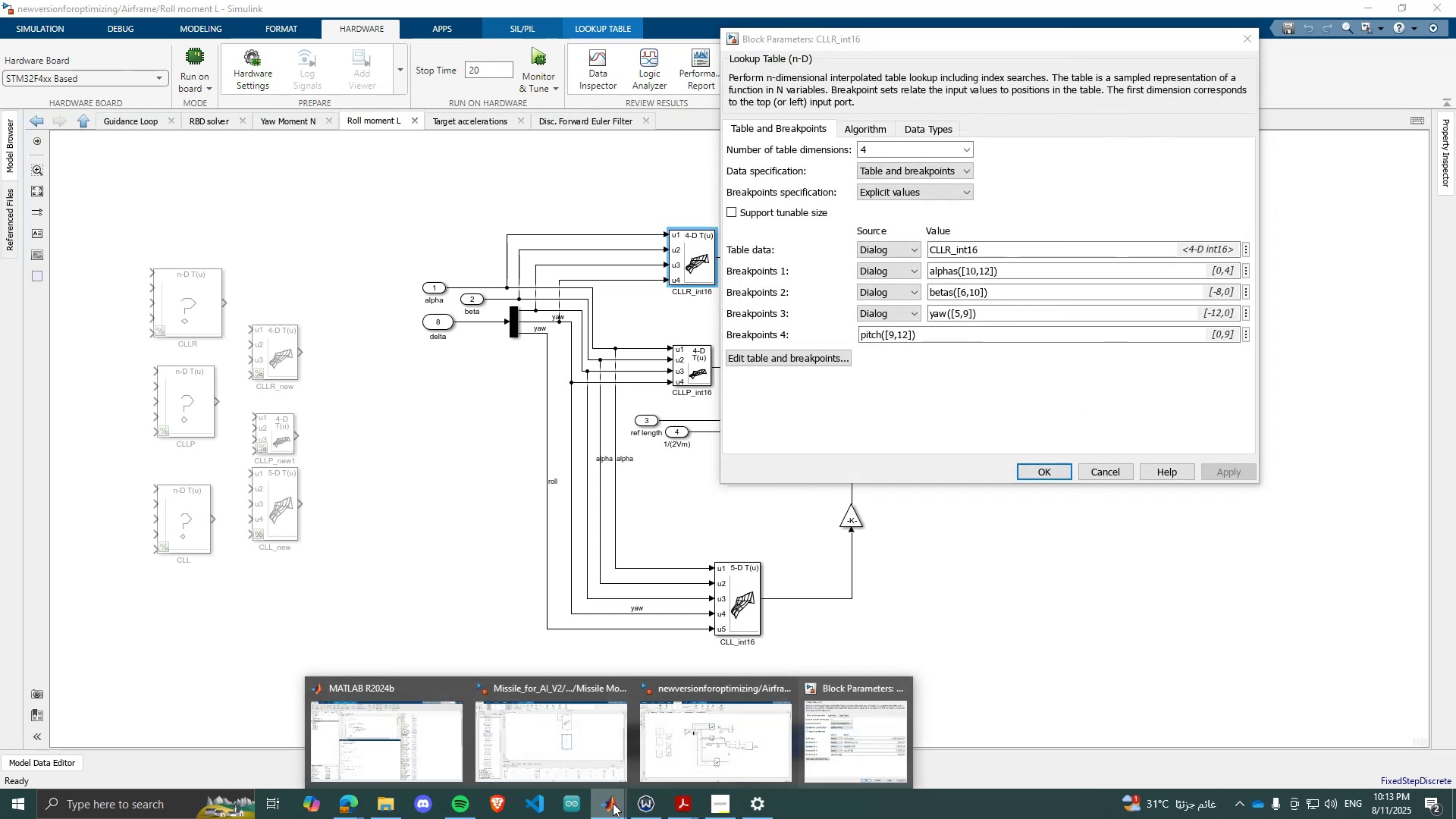 
left_click([588, 740])
 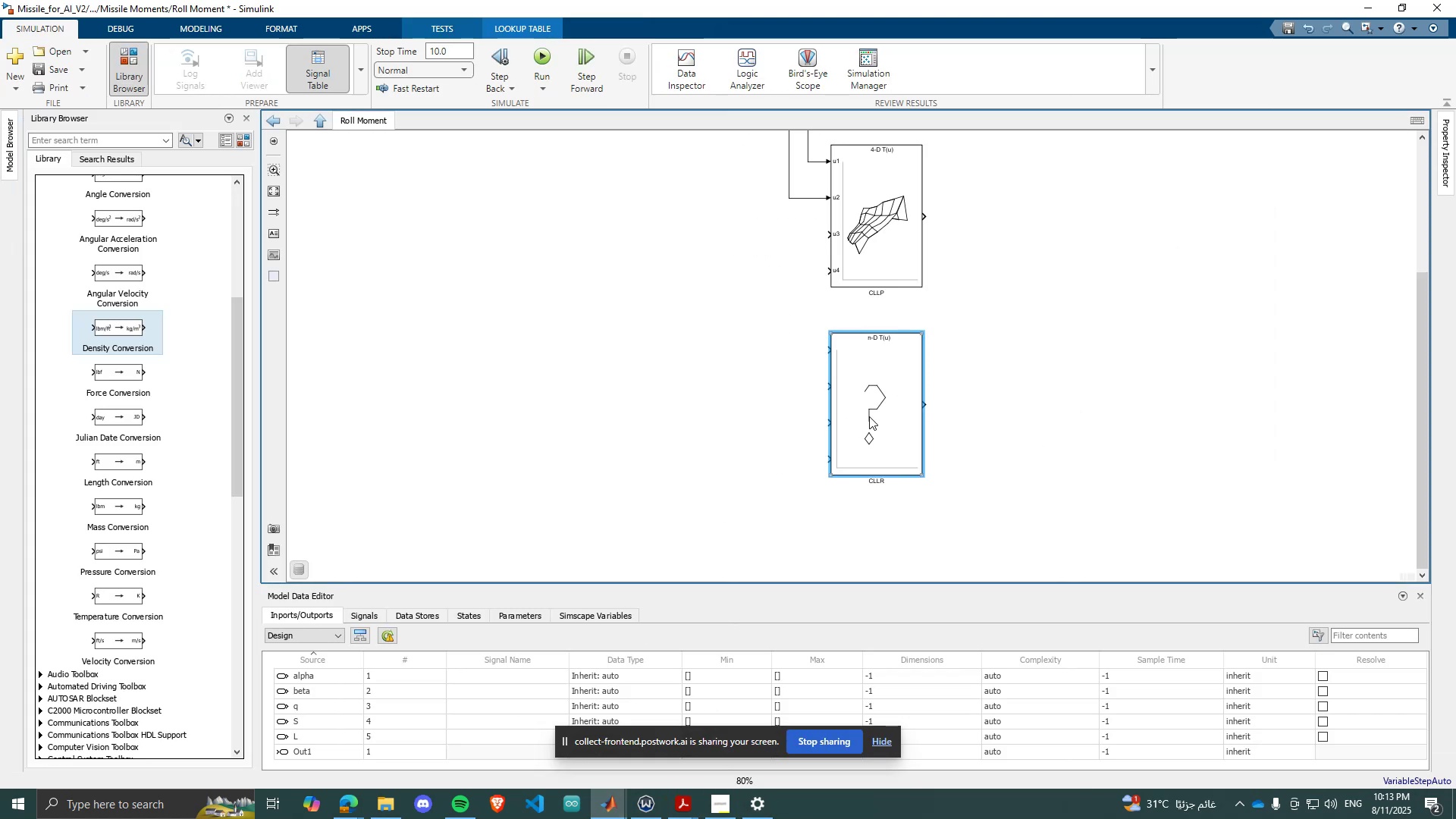 
double_click([869, 416])
 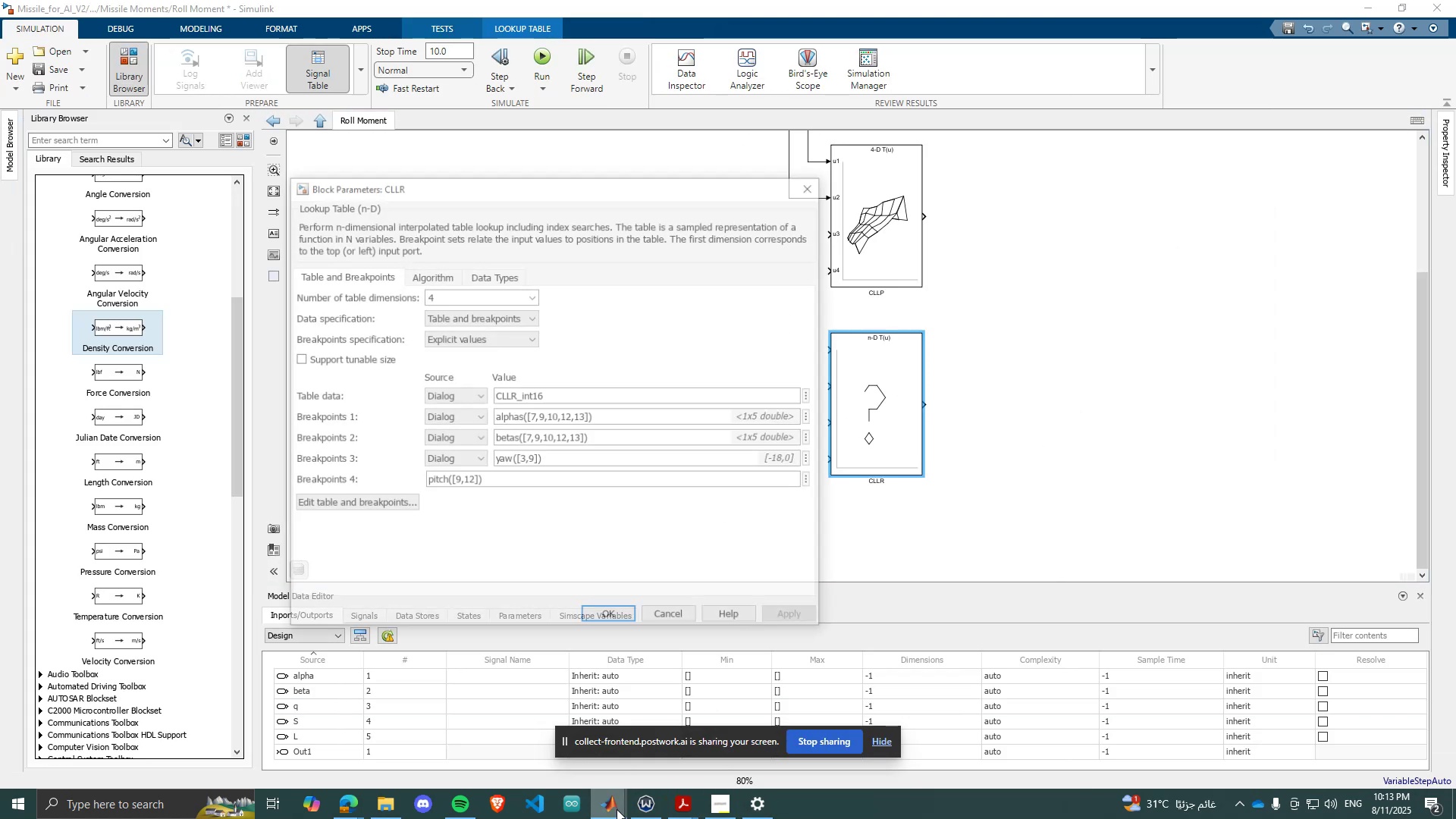 
left_click([613, 815])
 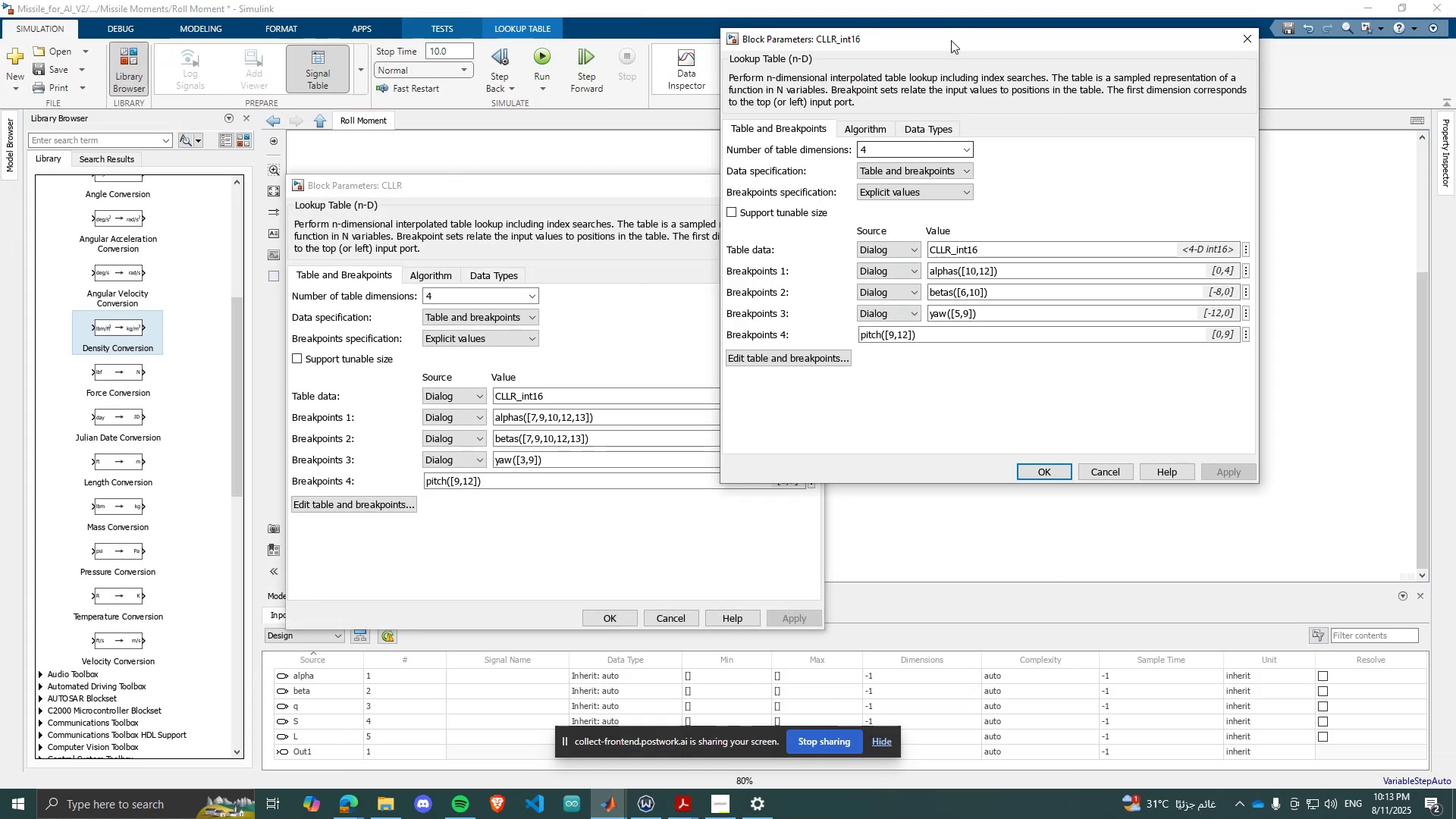 
left_click_drag(start_coordinate=[971, 45], to_coordinate=[999, 153])
 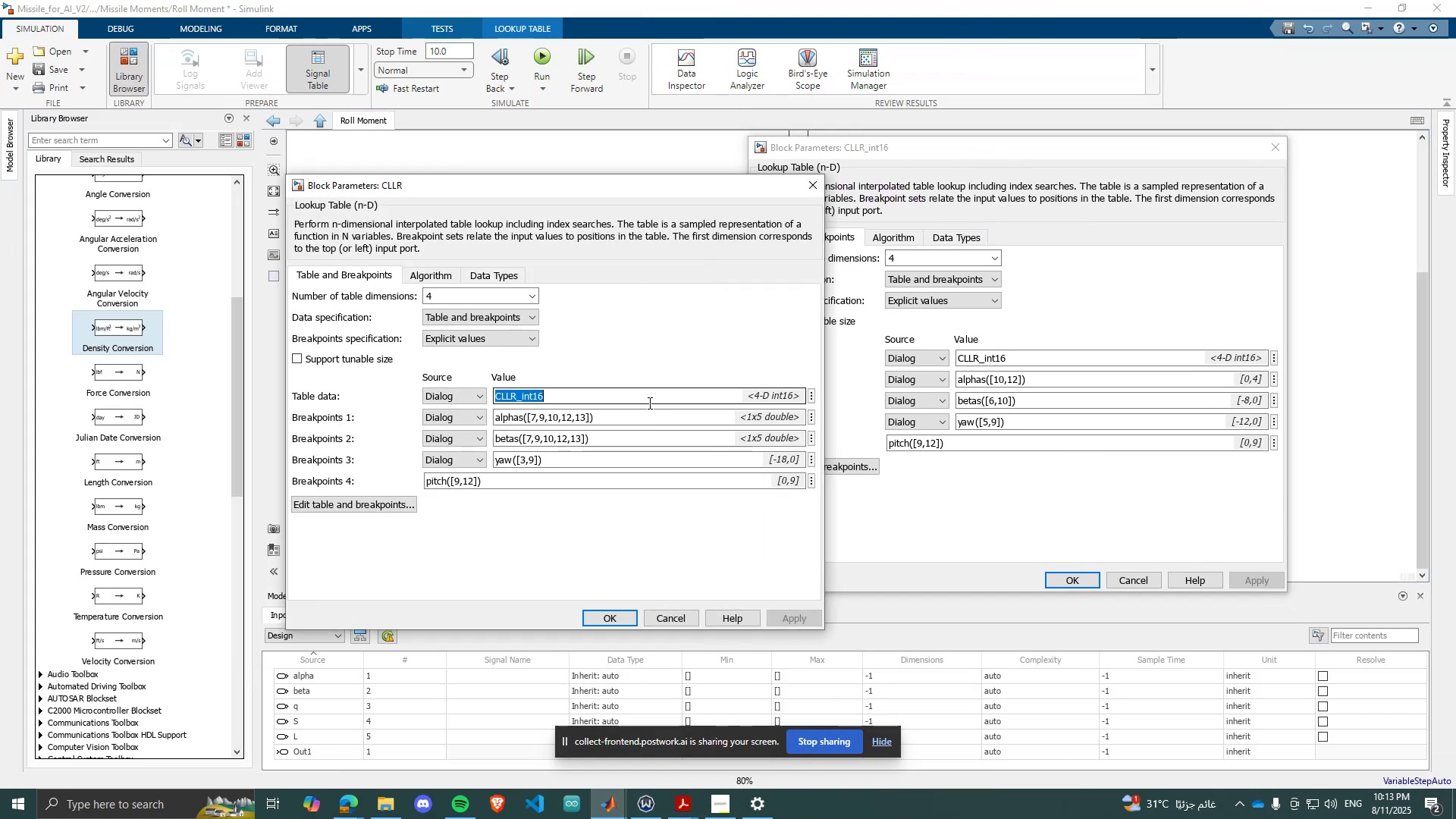 
double_click([664, 420])
 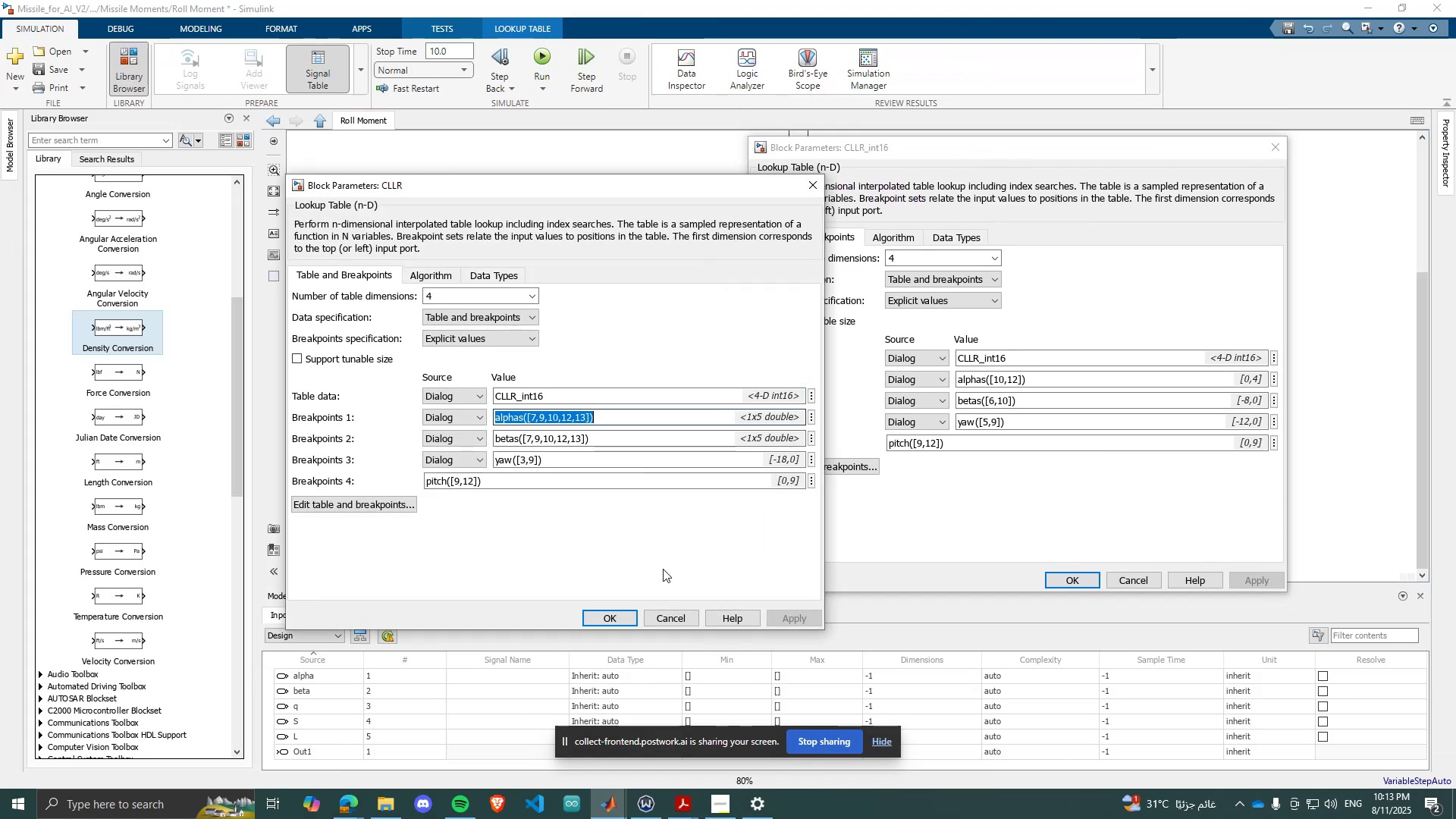 
key(Control+ControlLeft)
 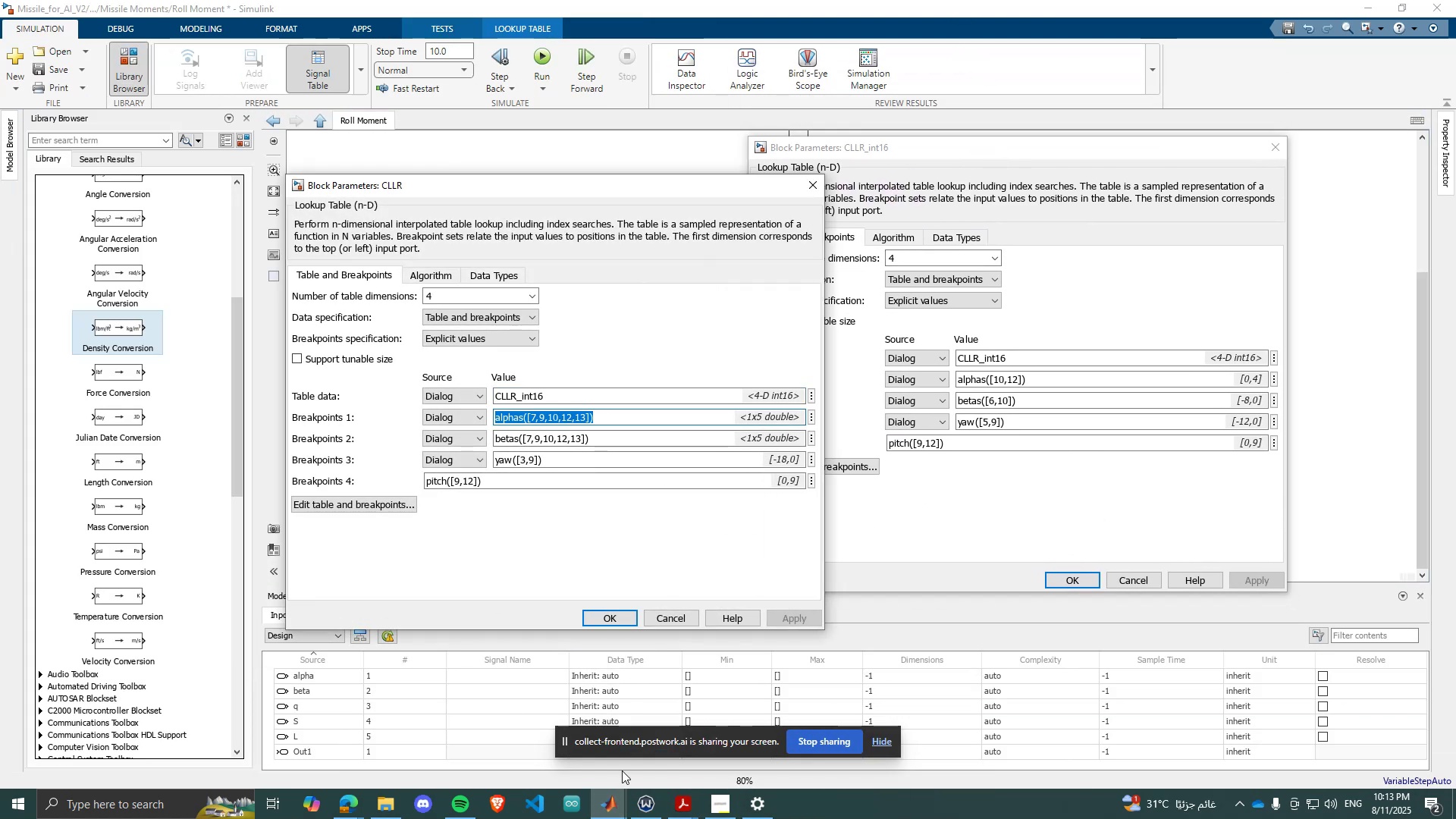 
key(Control+C)
 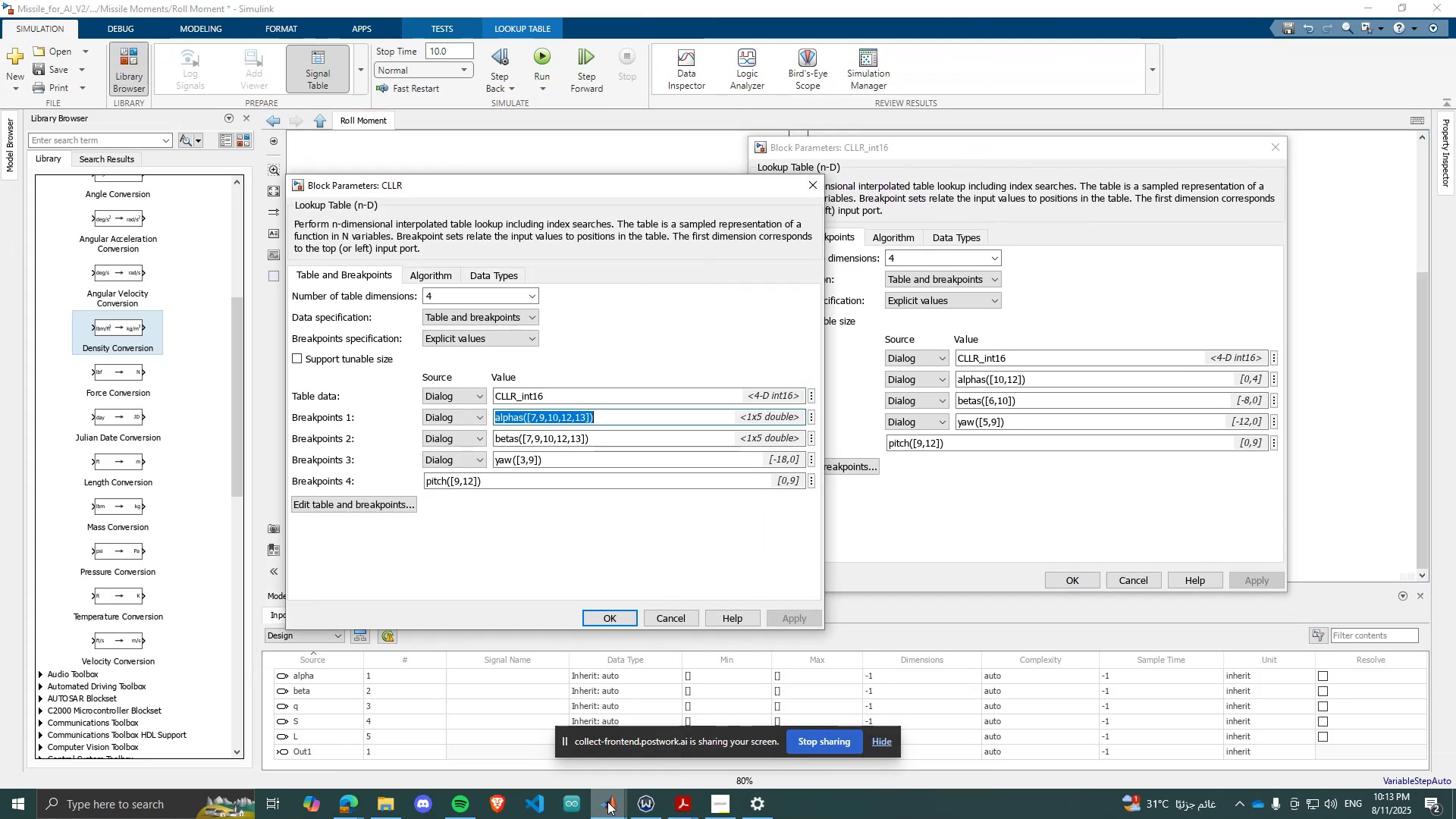 
left_click([607, 802])
 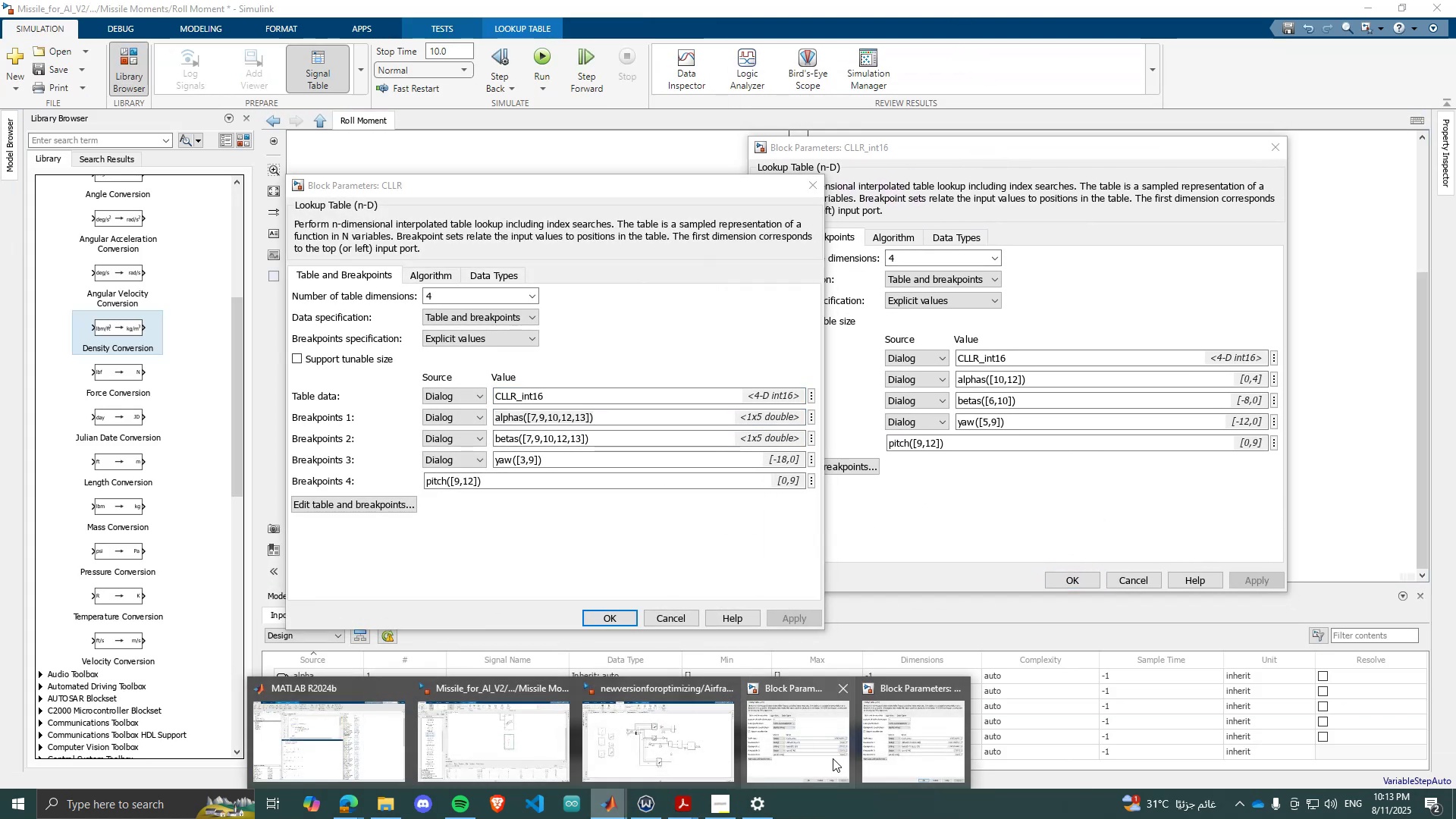 
left_click([876, 751])
 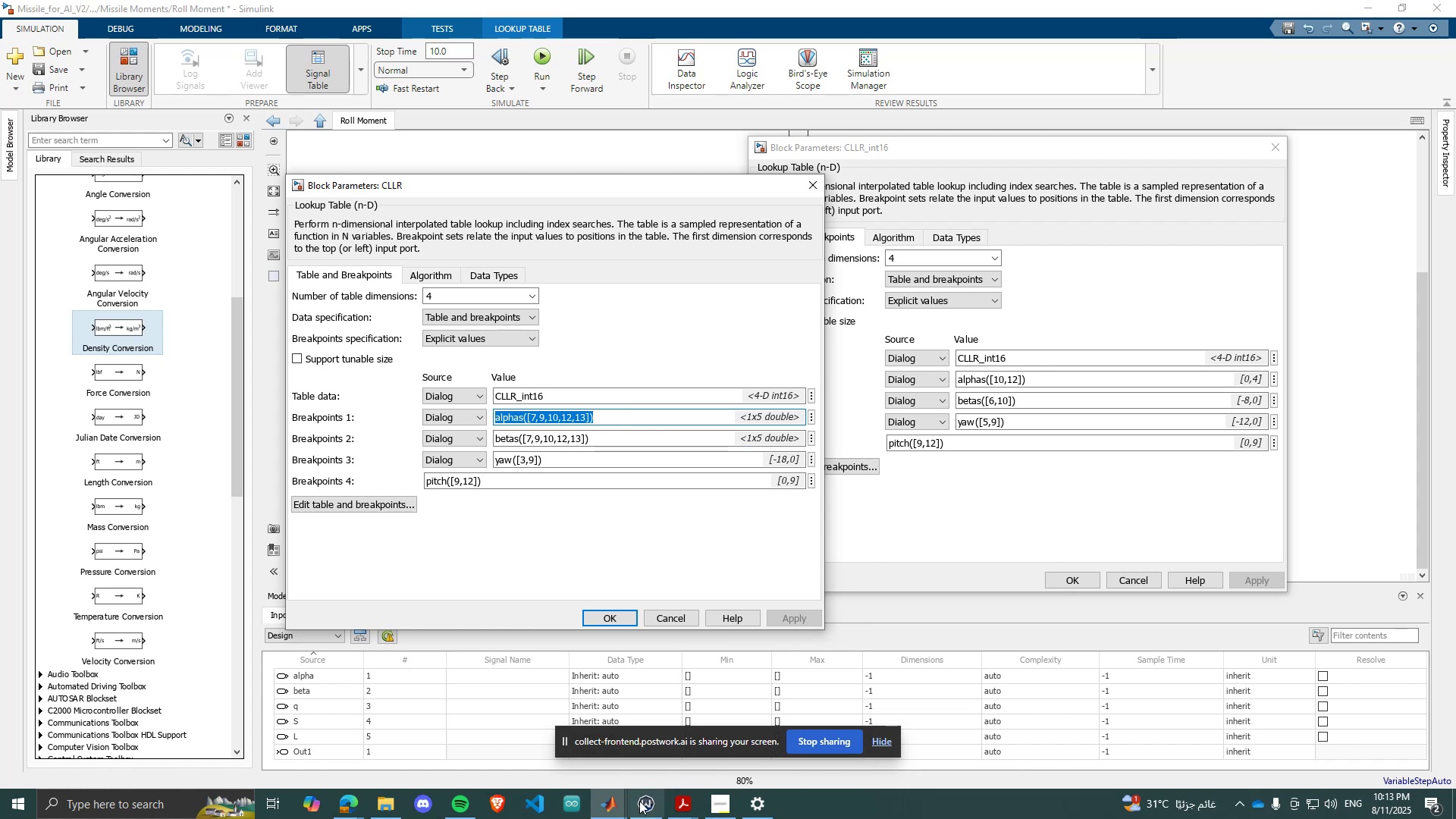 
left_click([607, 803])
 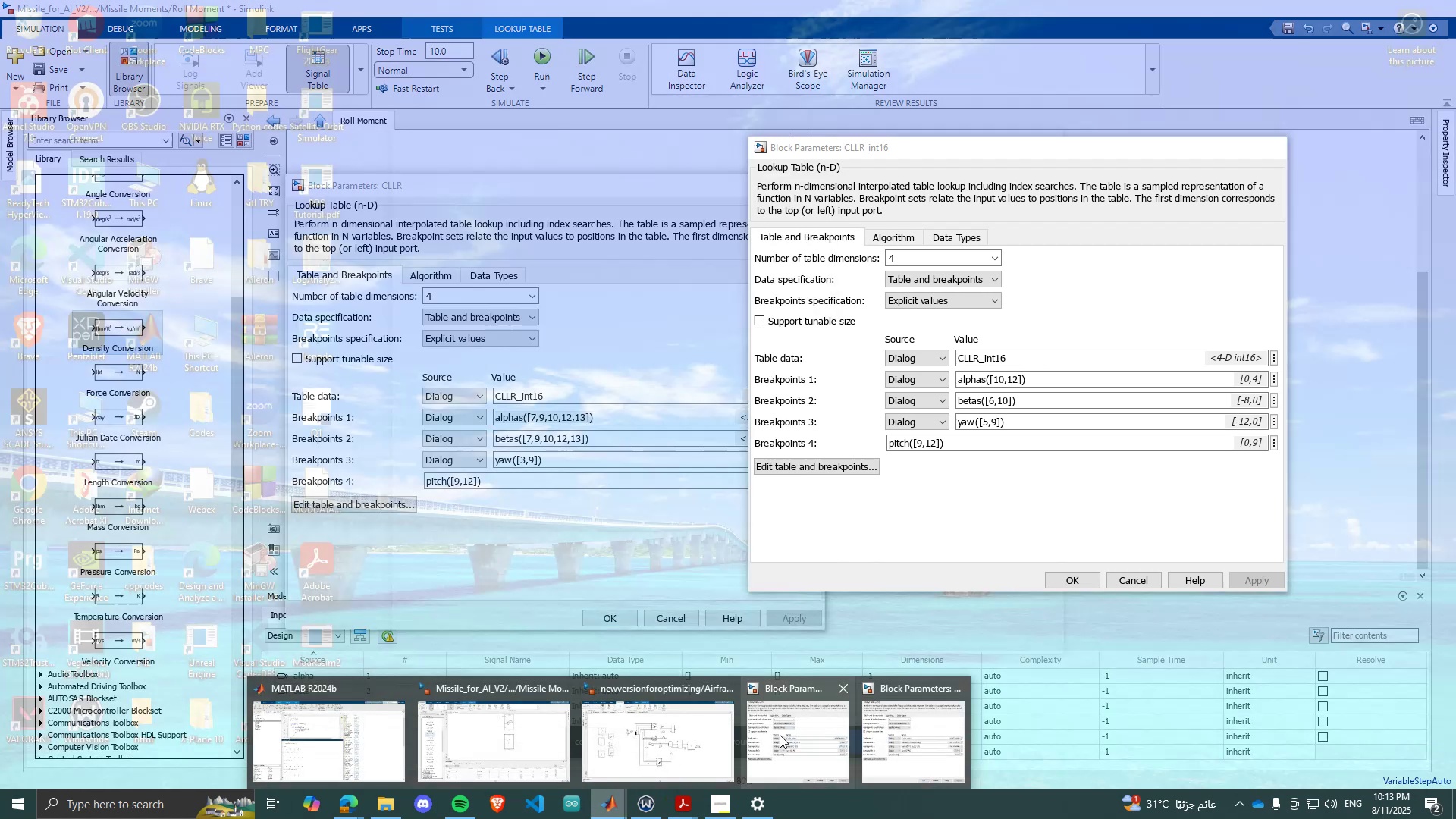 
left_click([780, 735])
 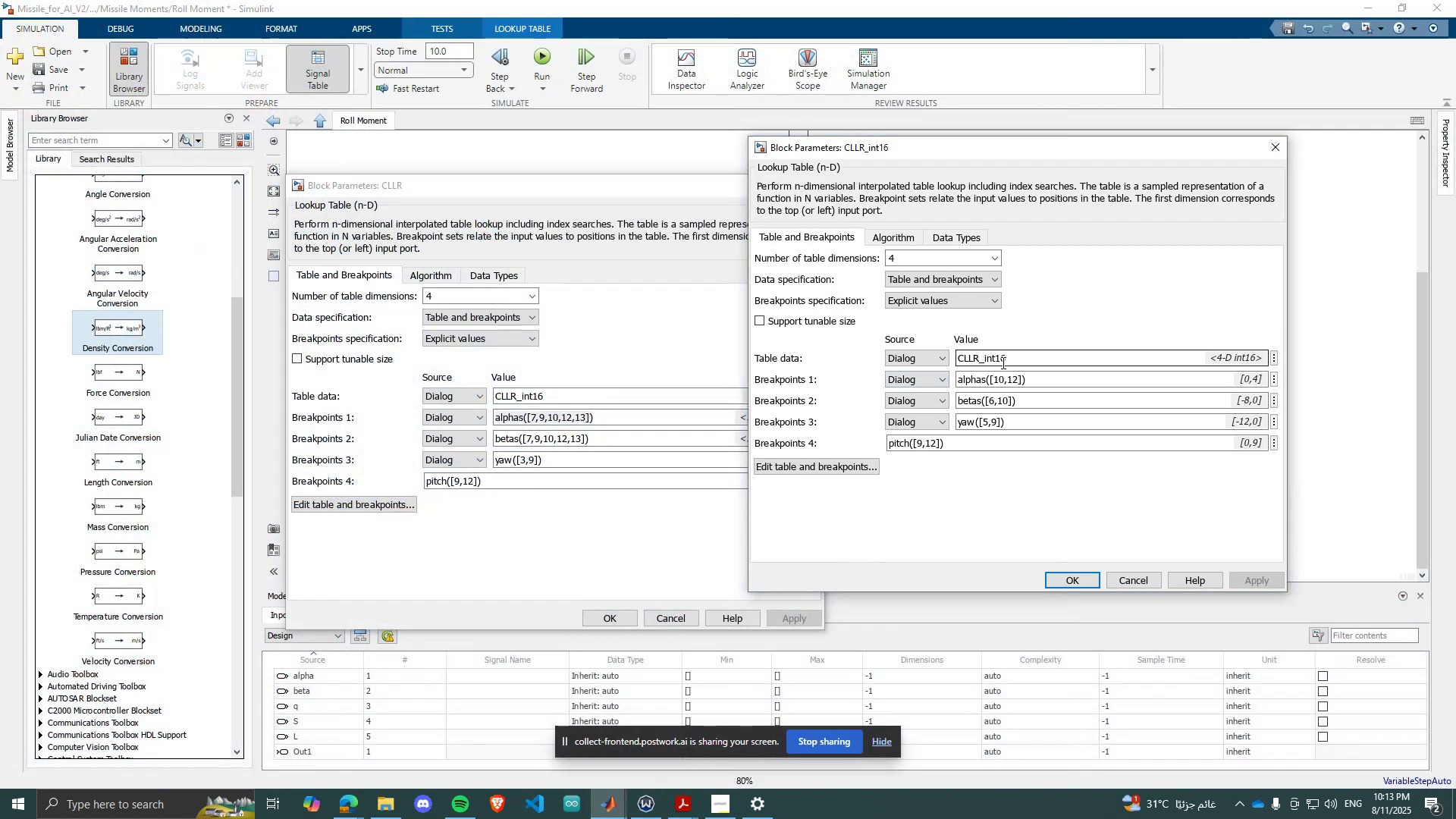 
left_click_drag(start_coordinate=[1037, 150], to_coordinate=[795, 374])
 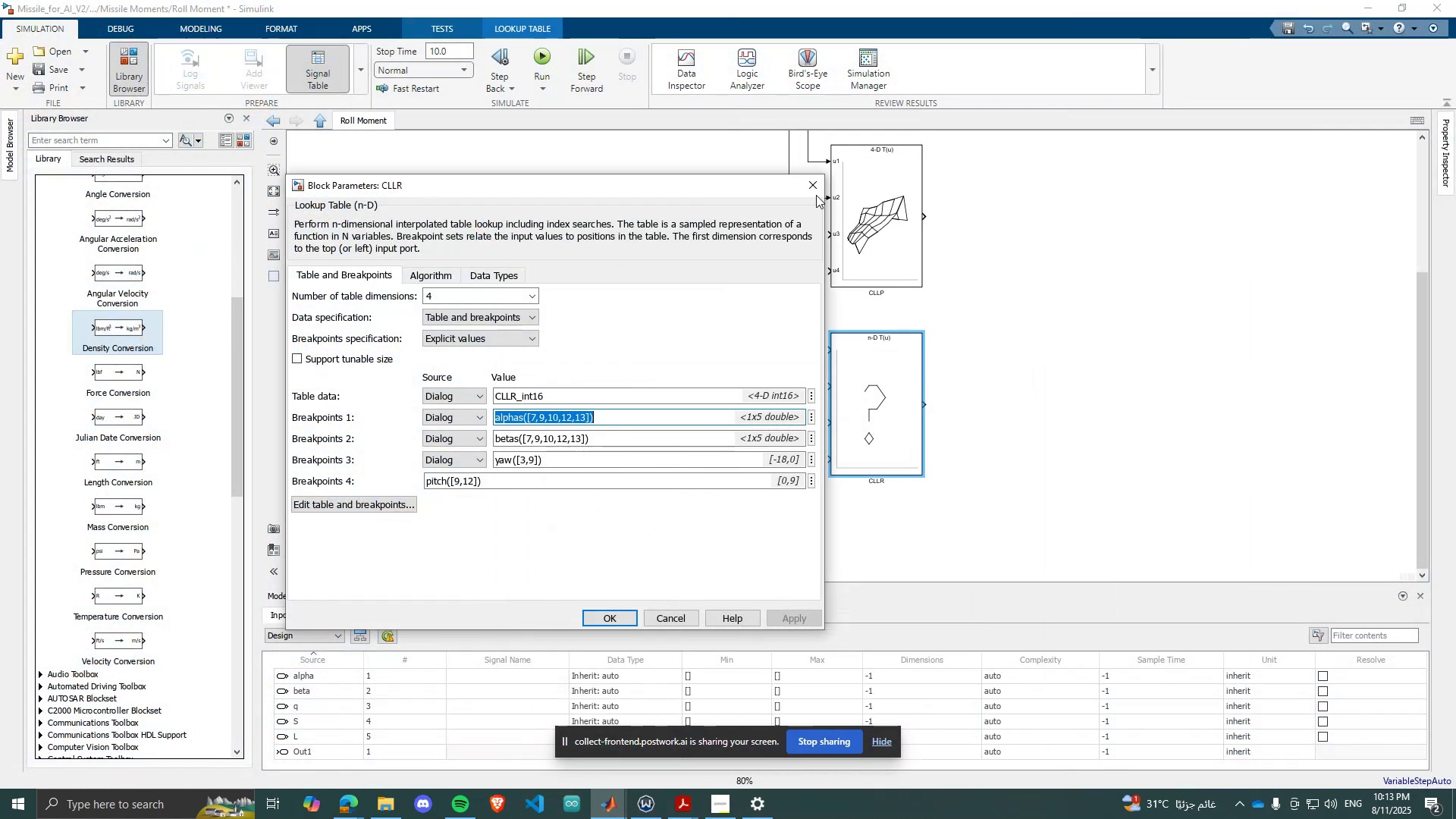 
left_click([811, 190])
 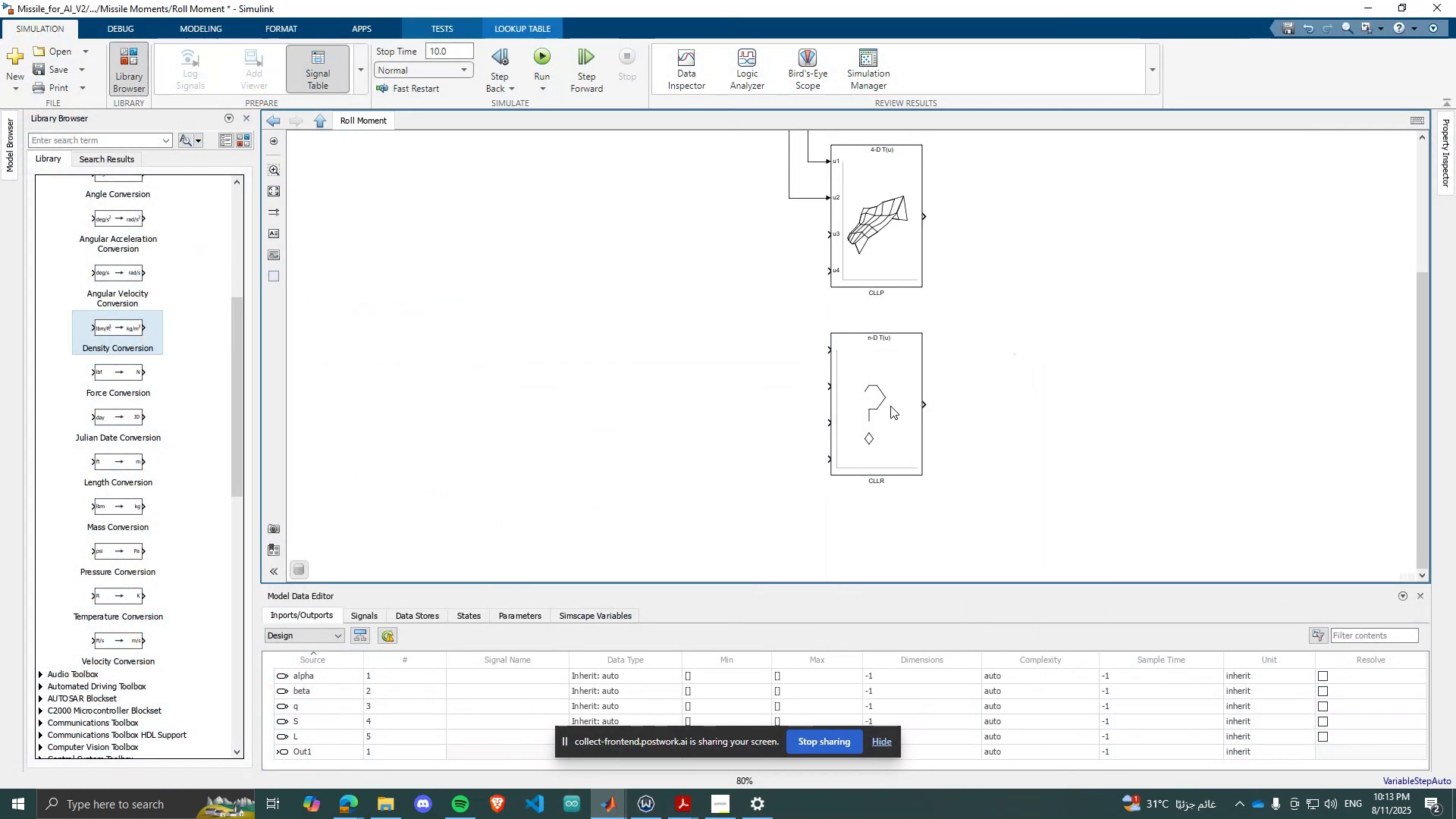 
triple_click([887, 406])
 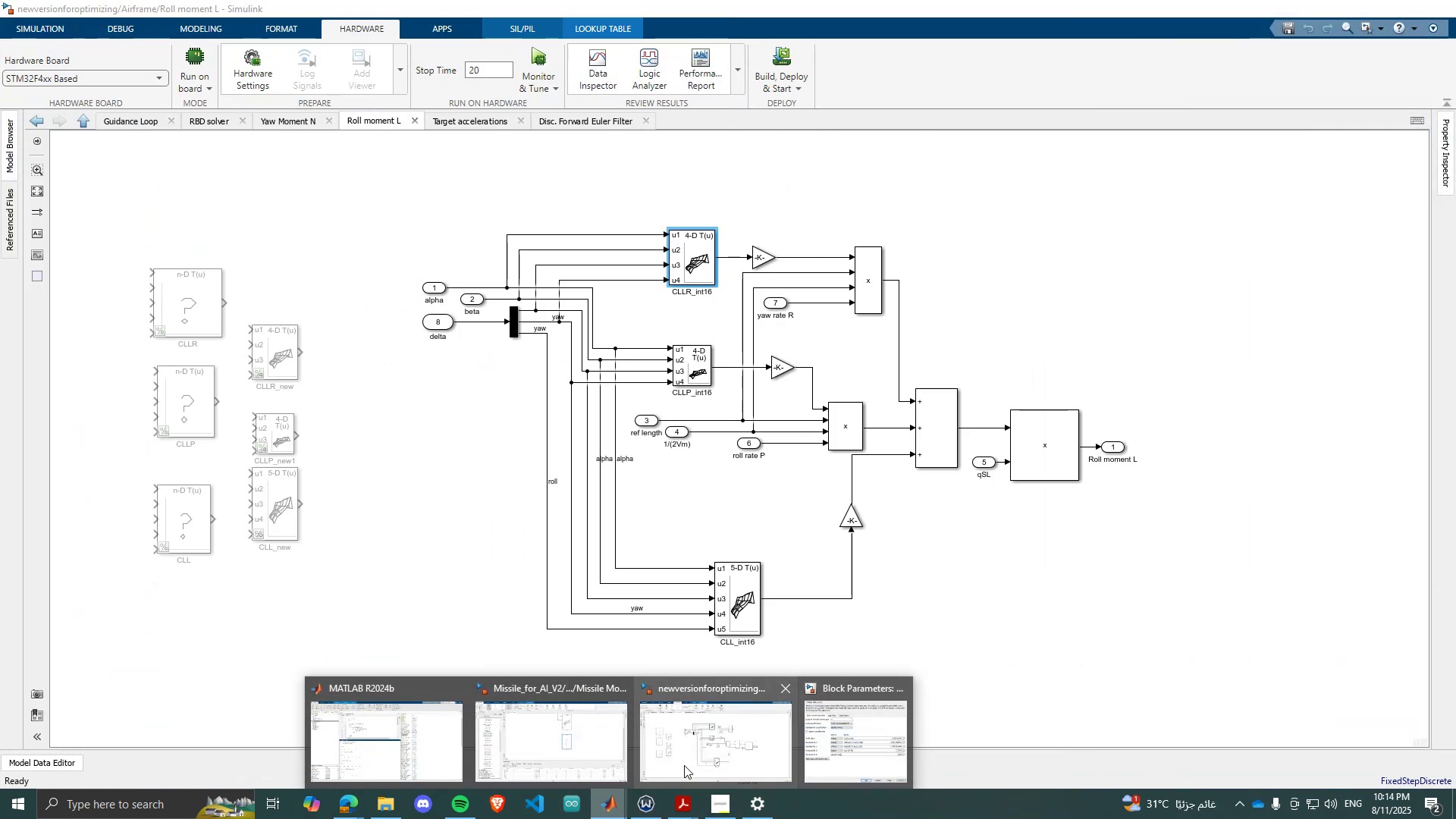 
double_click([870, 419])
 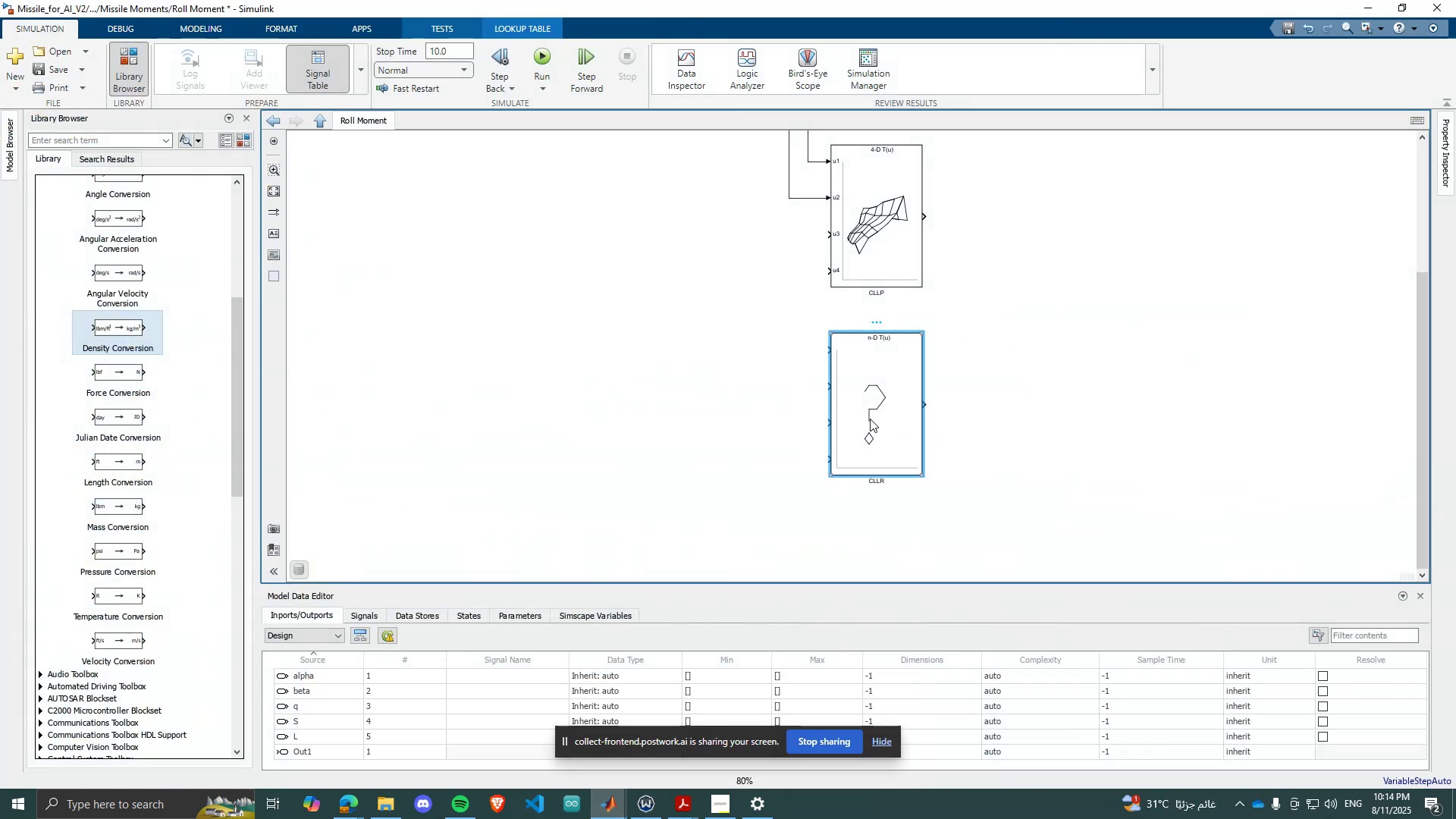 
triple_click([870, 419])
 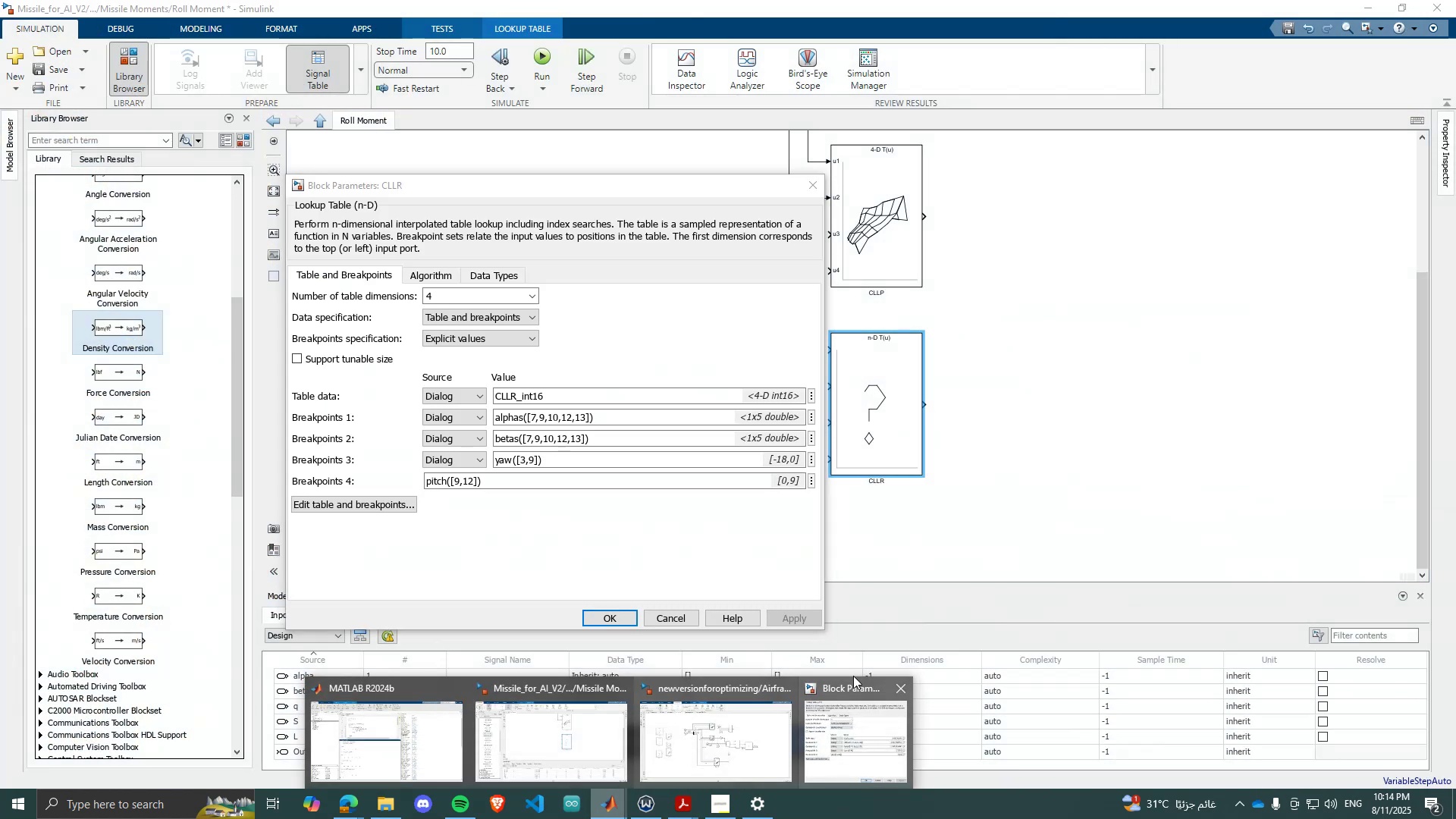 
double_click([890, 431])
 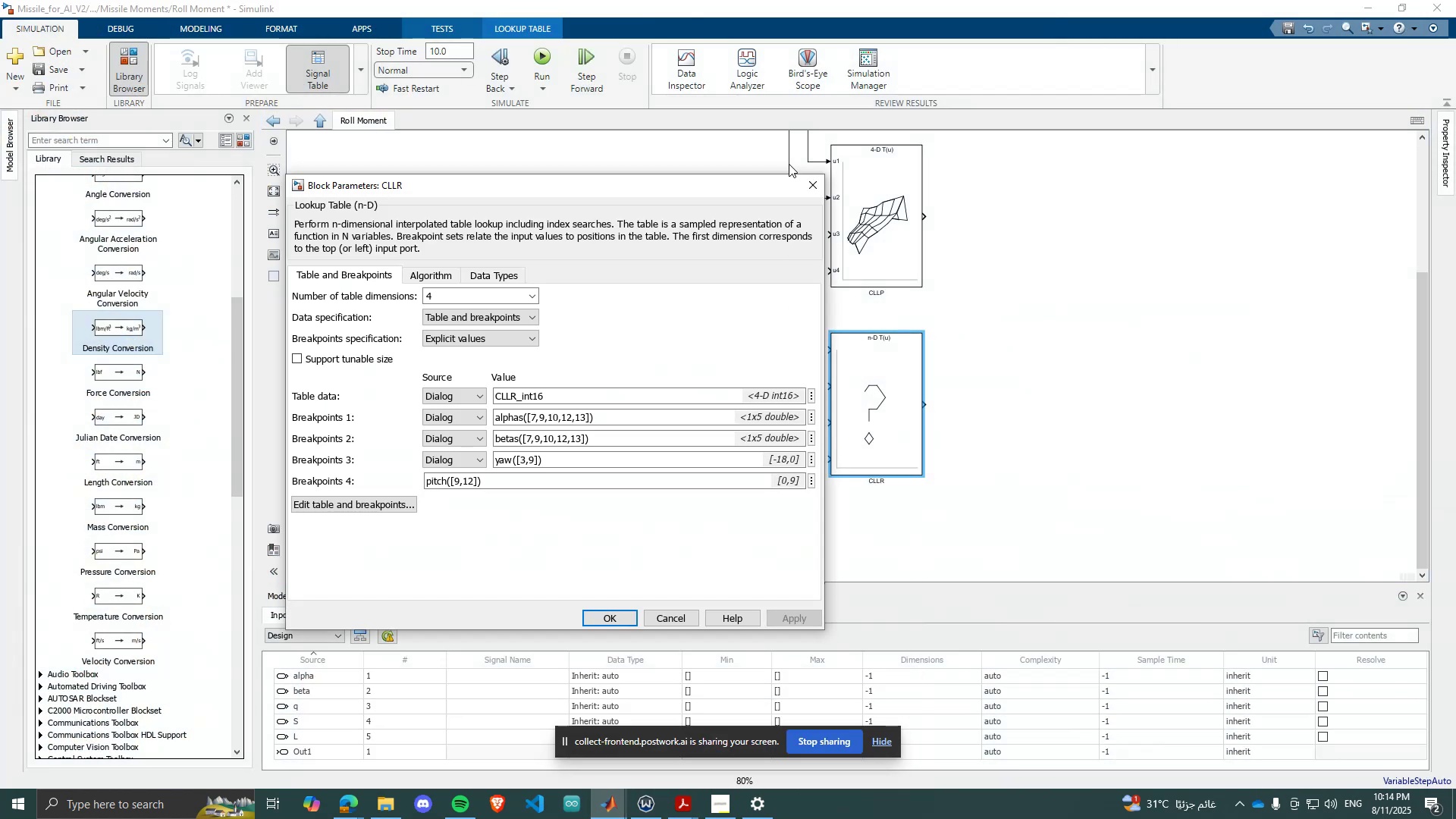 
left_click([816, 188])
 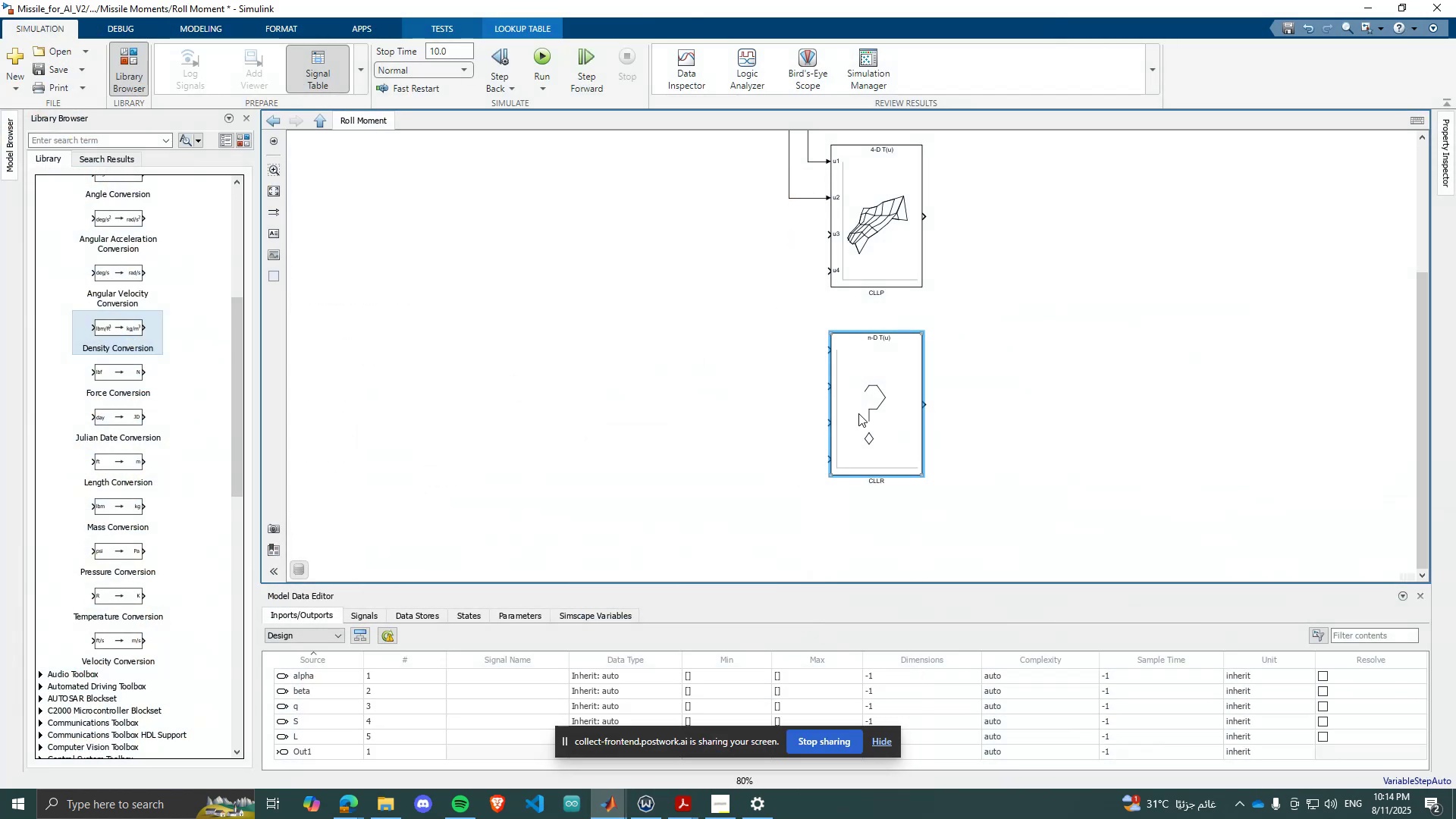 
double_click([858, 413])
 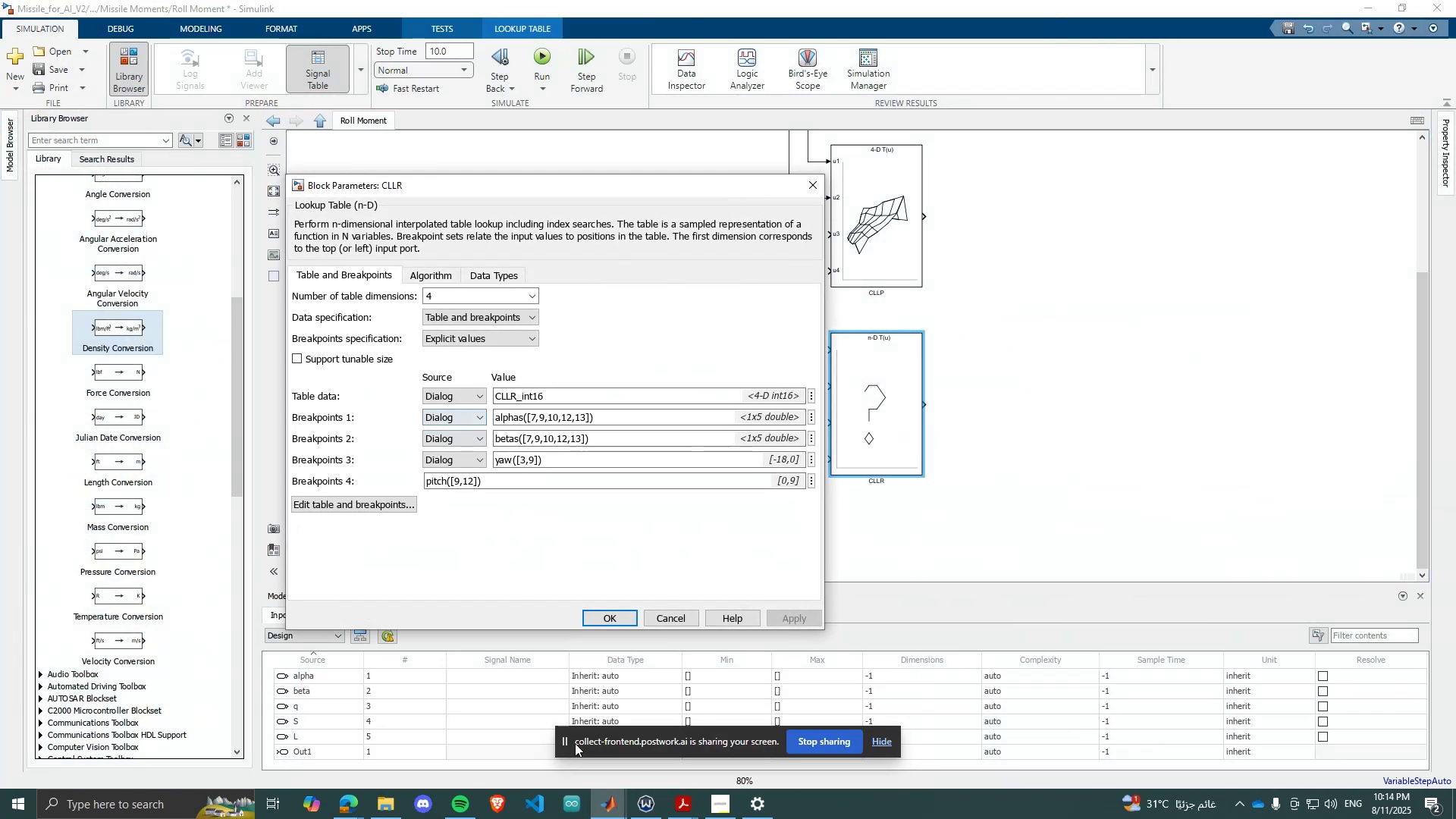 
left_click([615, 791])
 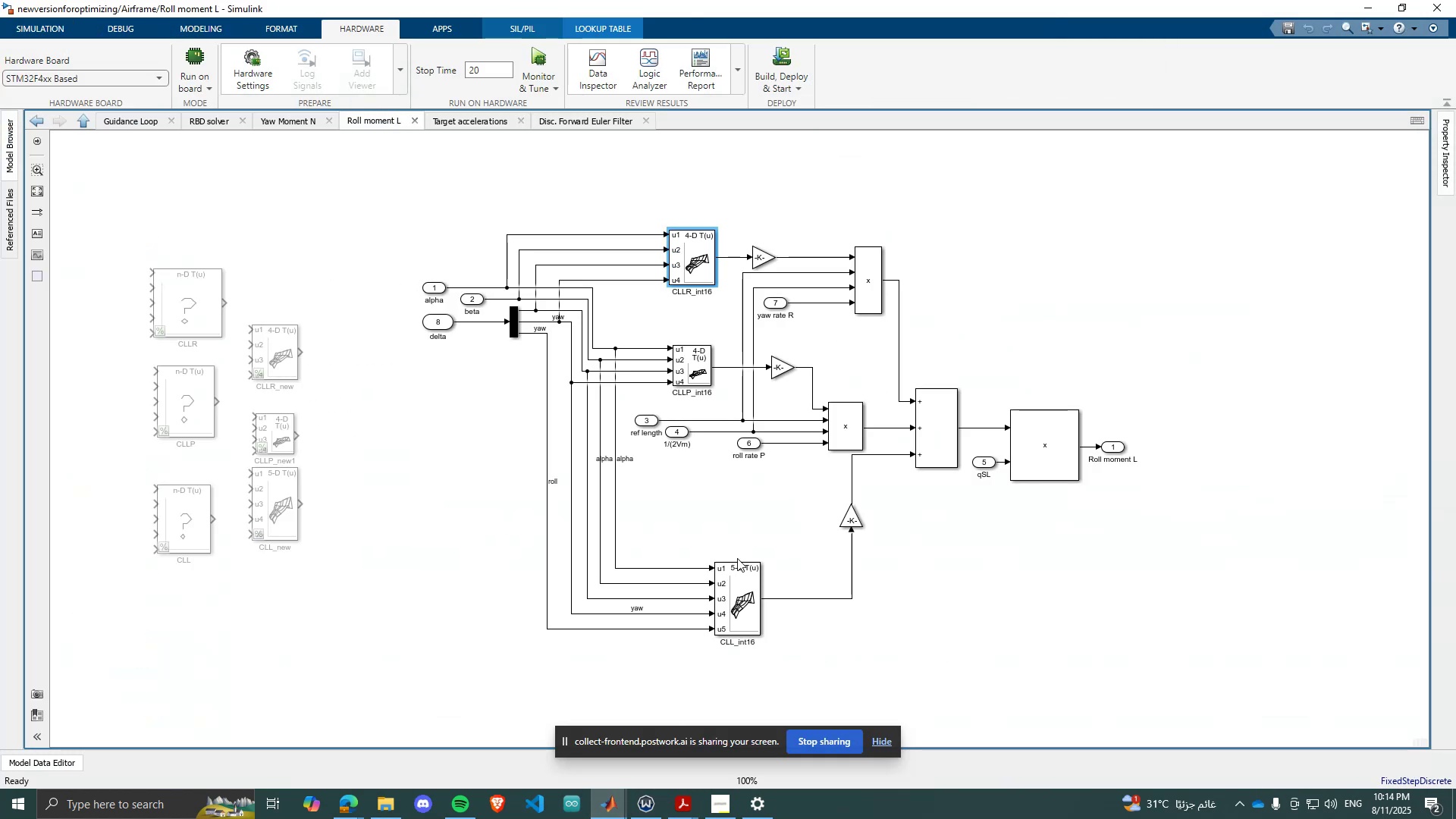 
double_click([728, 582])
 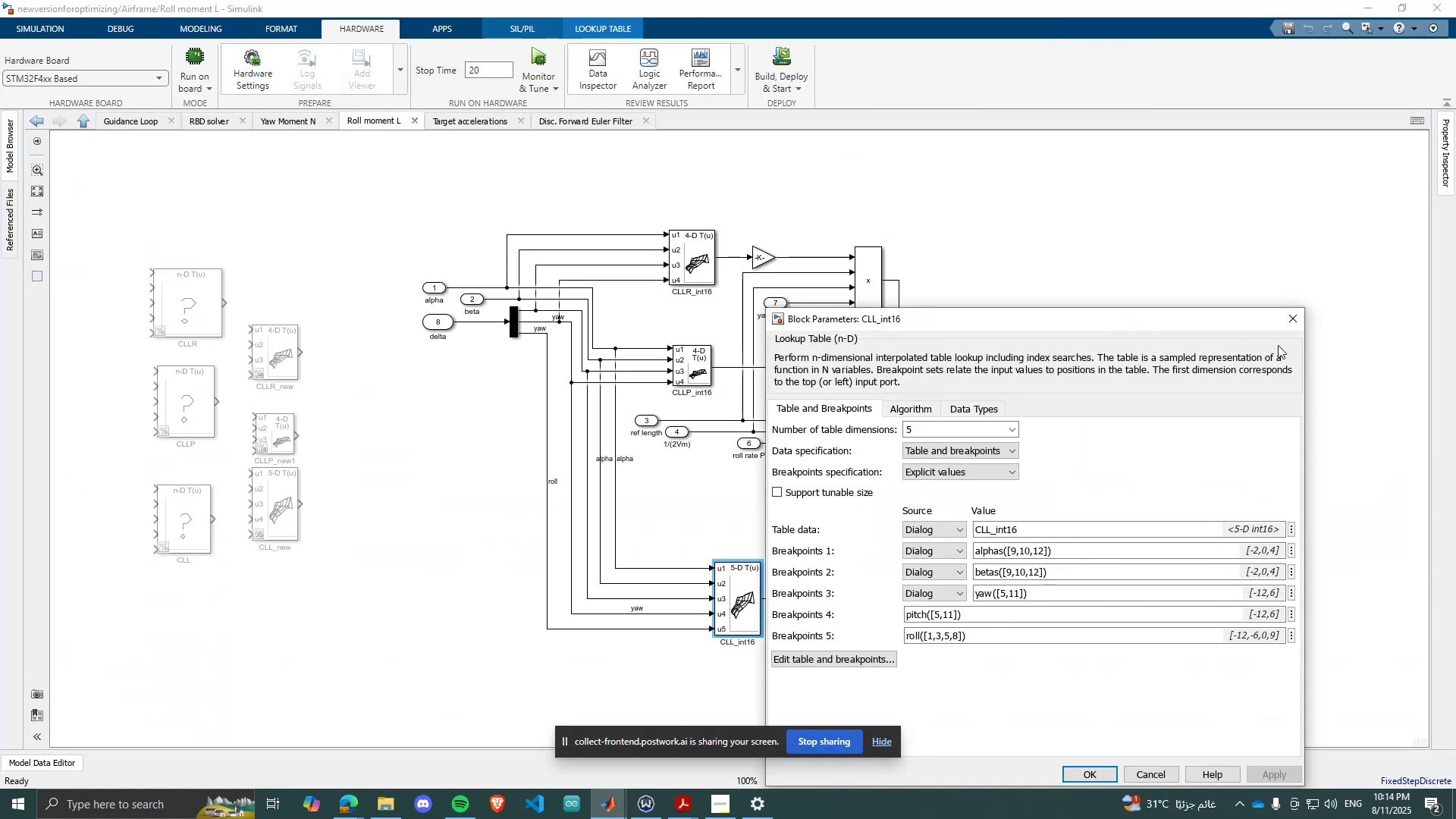 
left_click([1286, 316])
 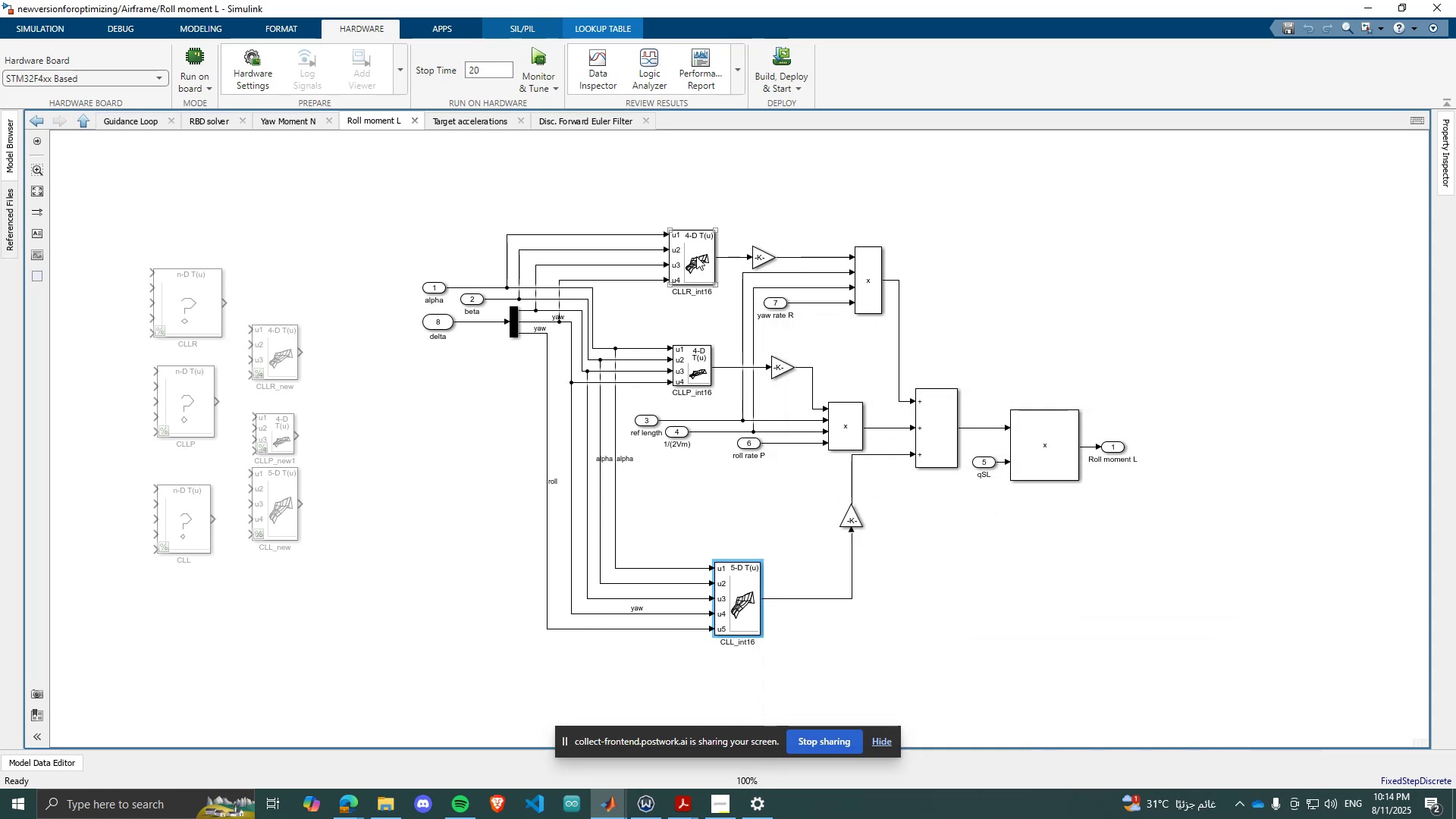 
double_click([696, 256])
 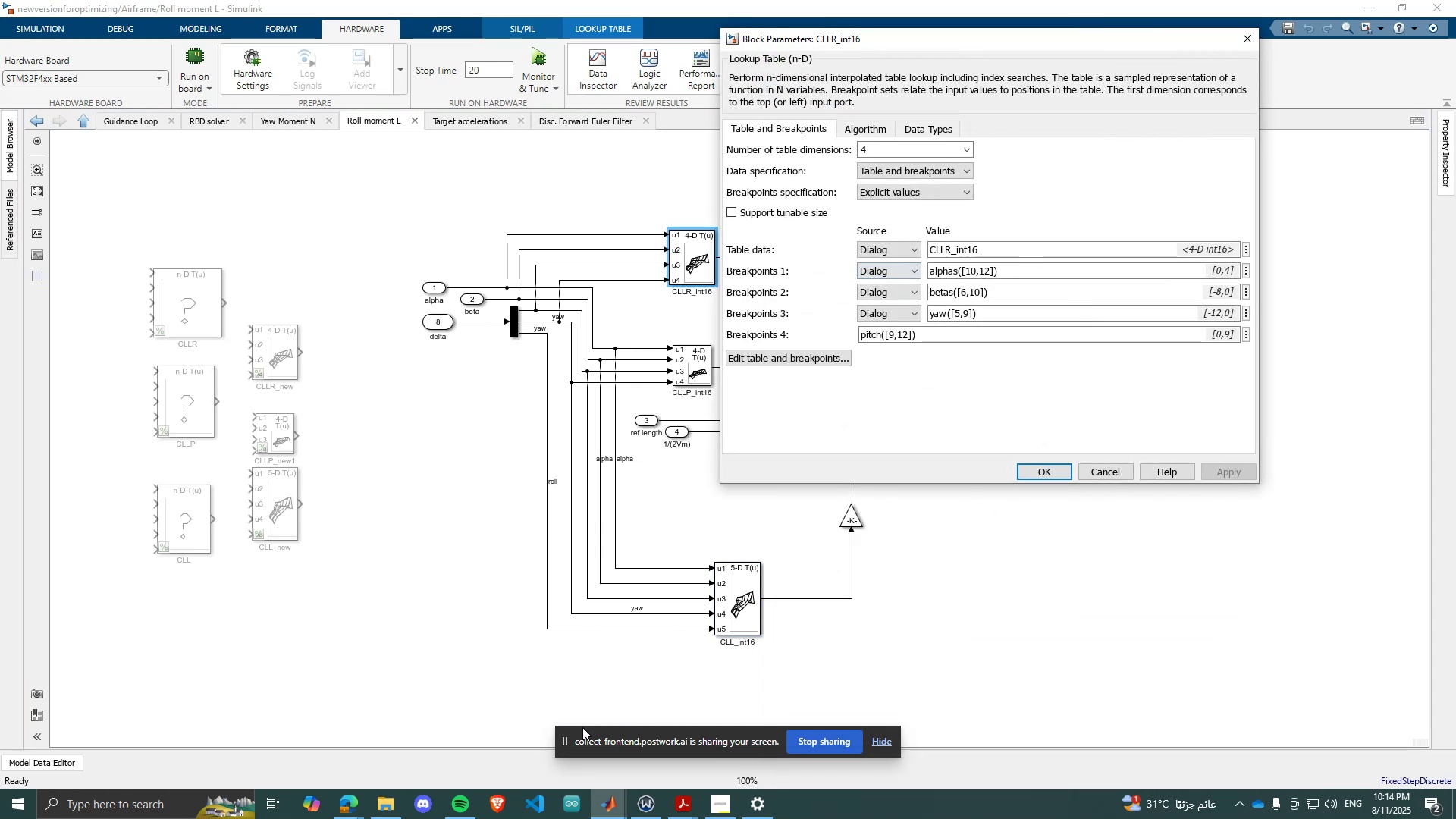 
left_click([596, 811])
 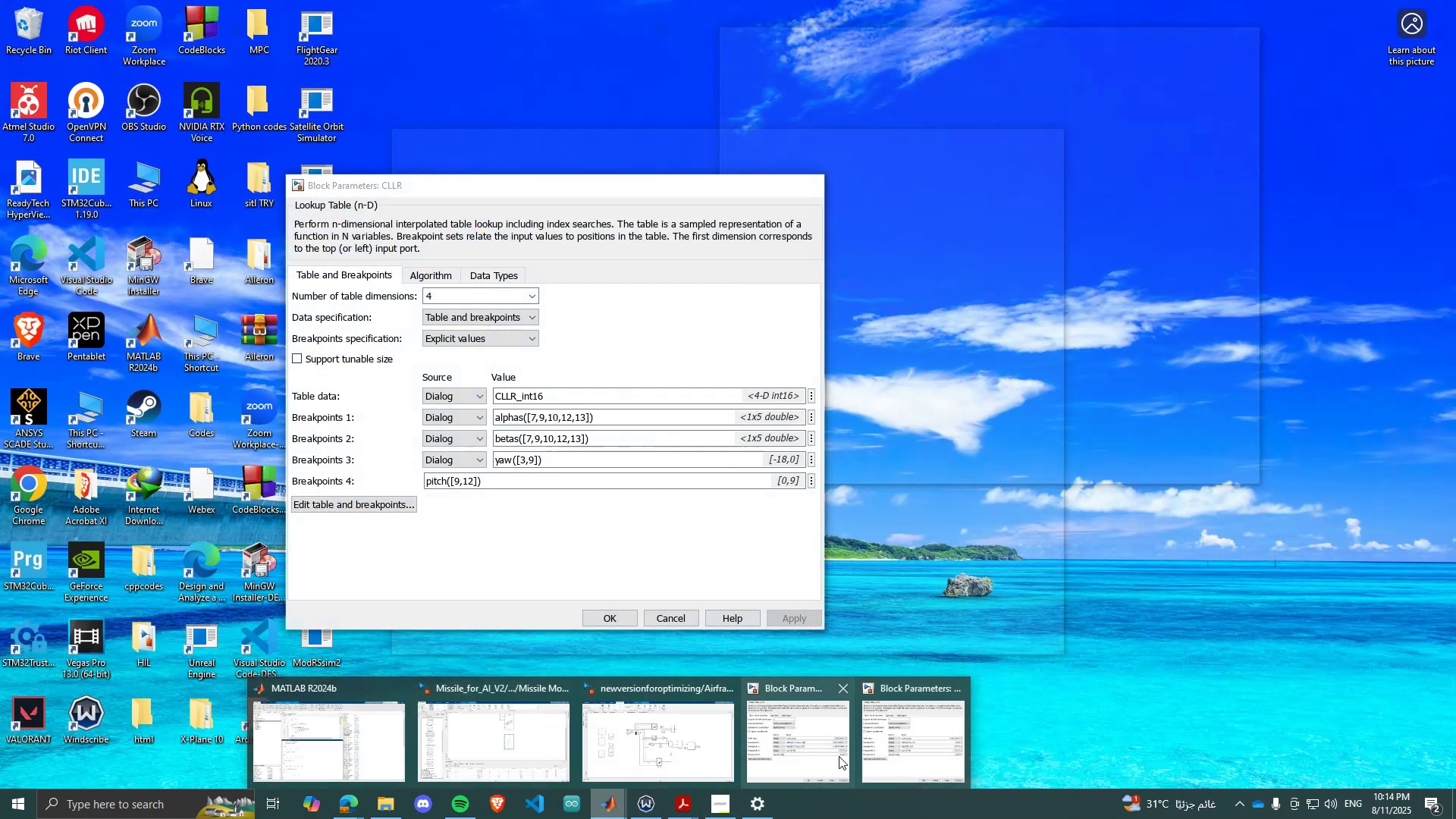 
left_click([838, 756])
 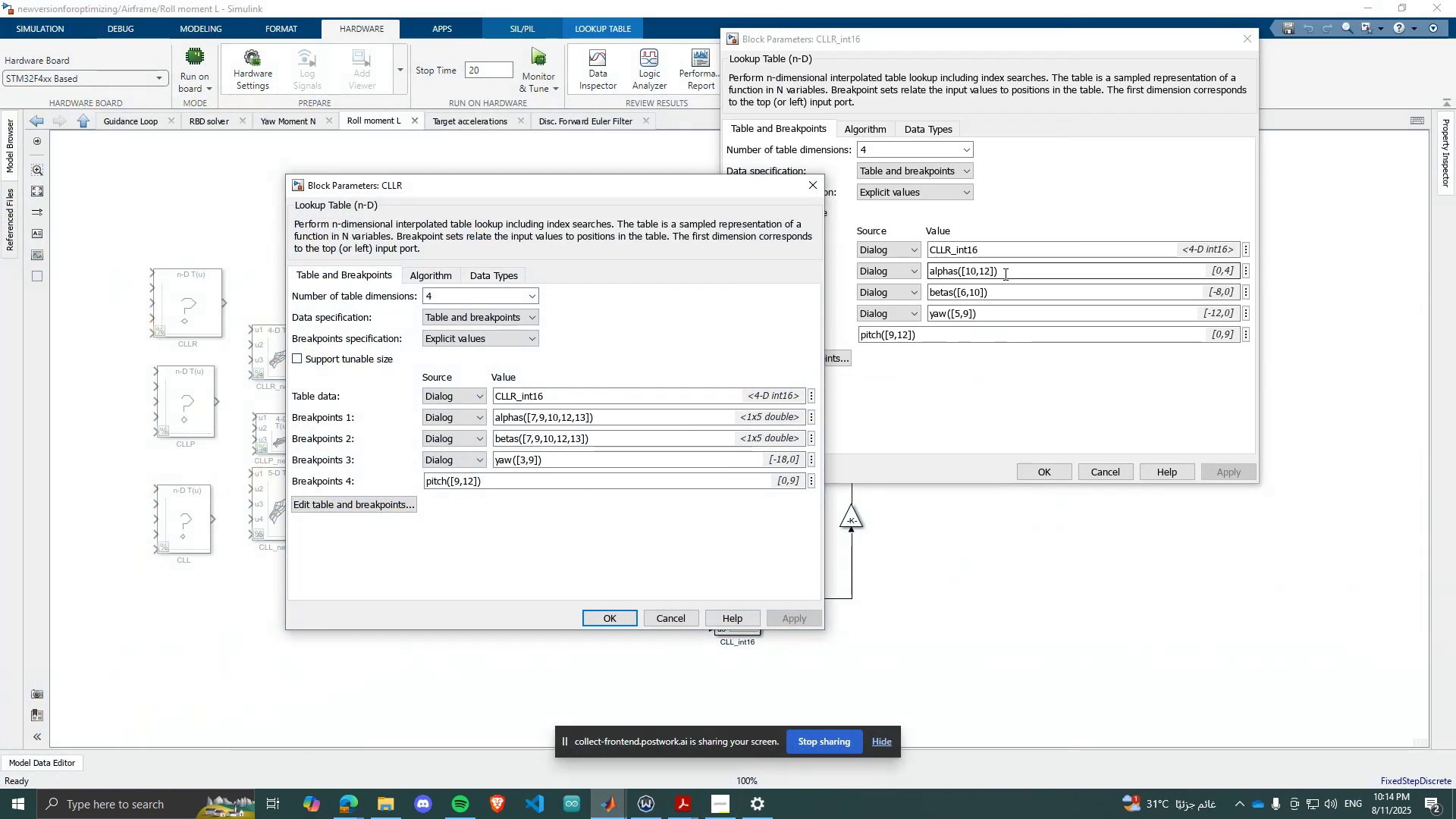 
left_click([1004, 274])
 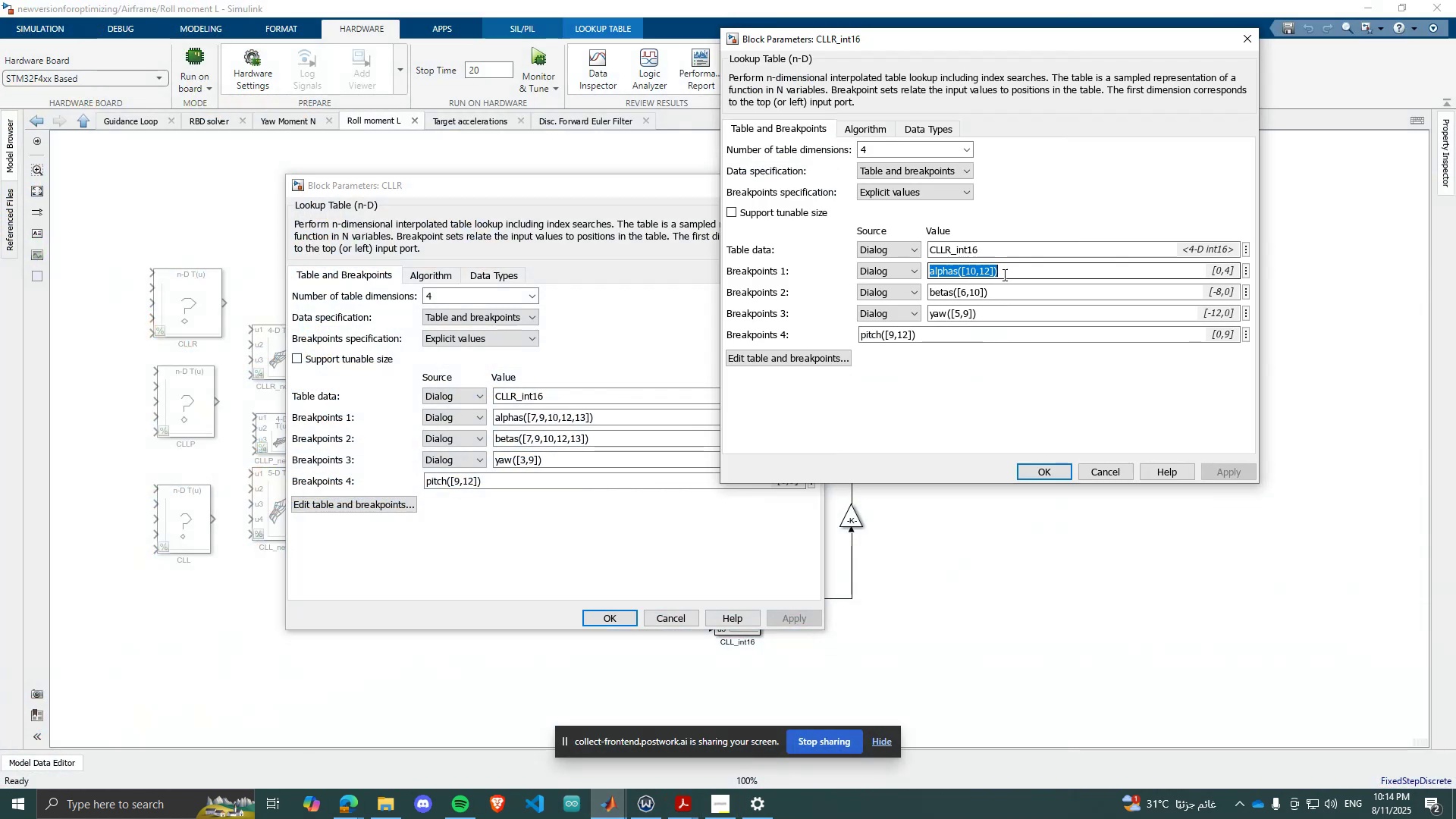 
key(Control+C)
 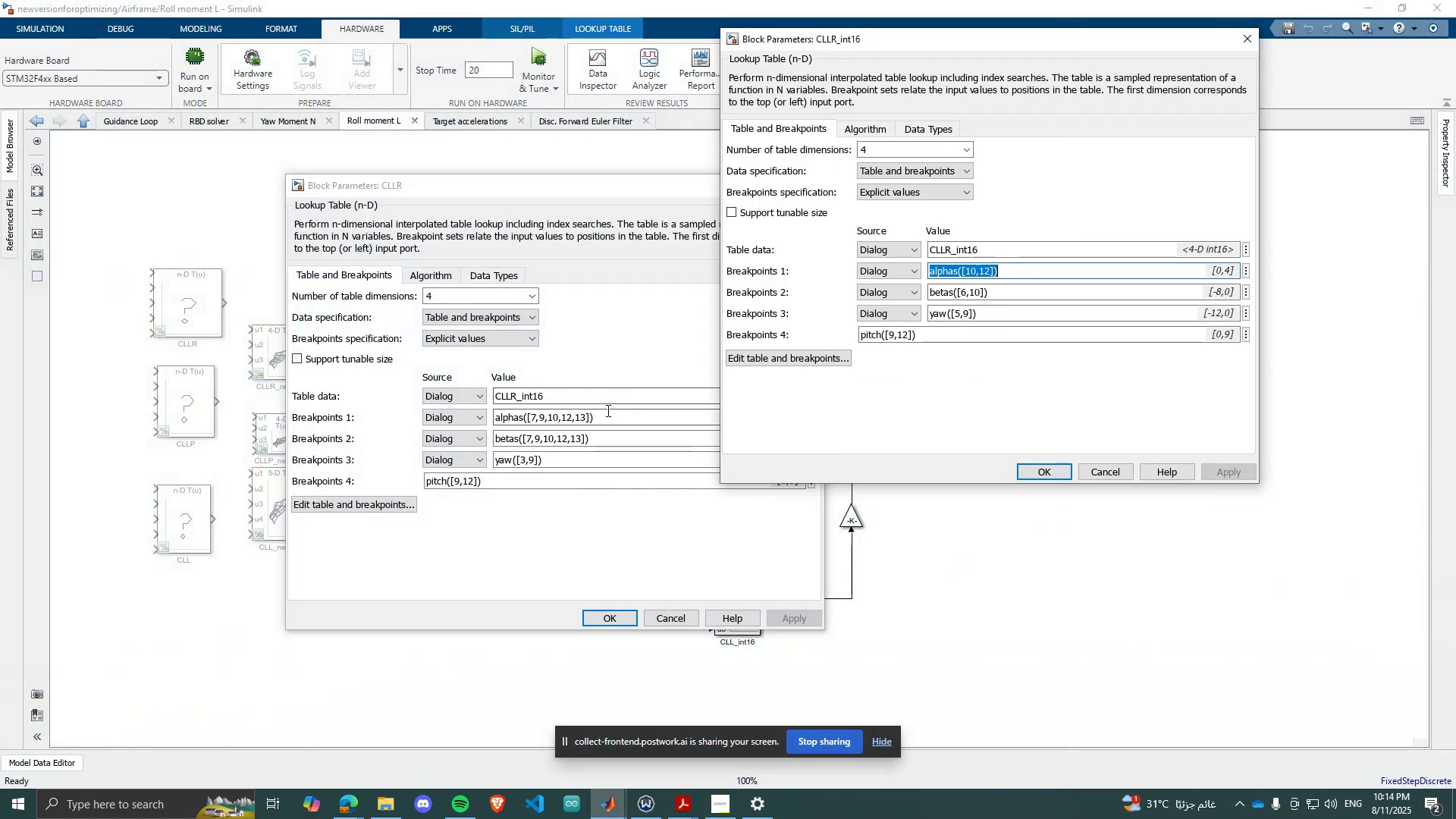 
left_click([607, 410])
 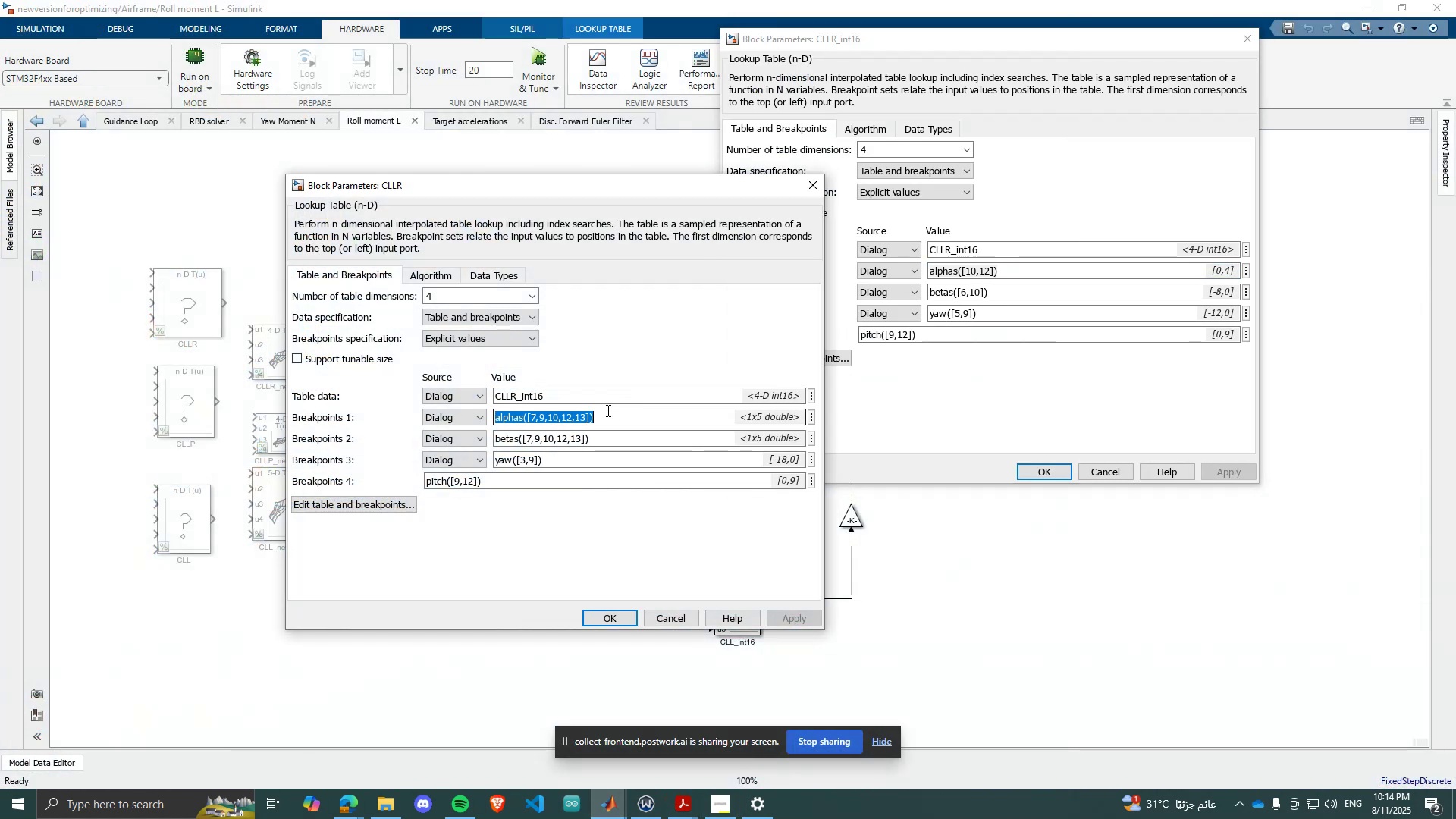 
key(Control+ControlLeft)
 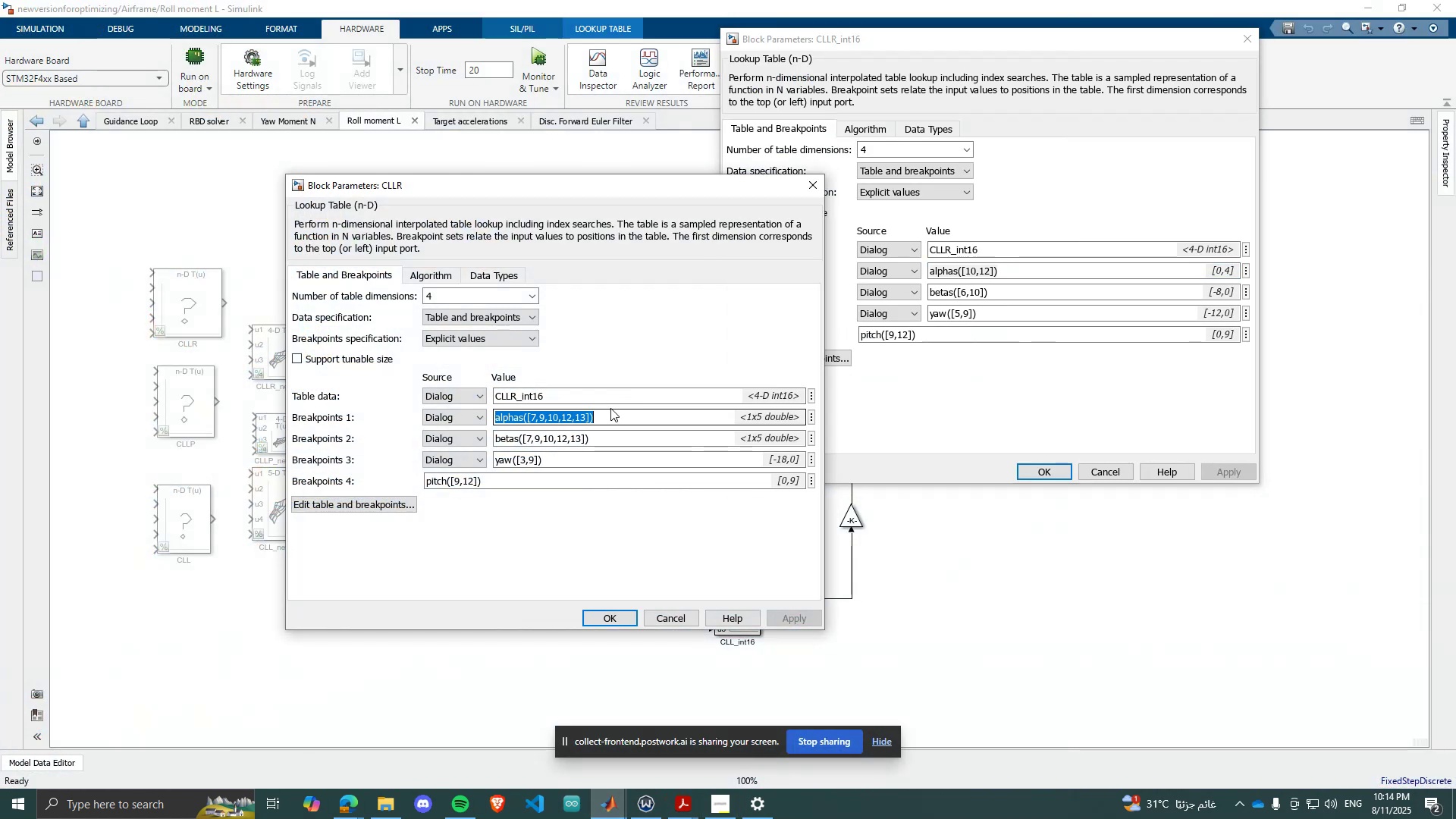 
key(Control+V)
 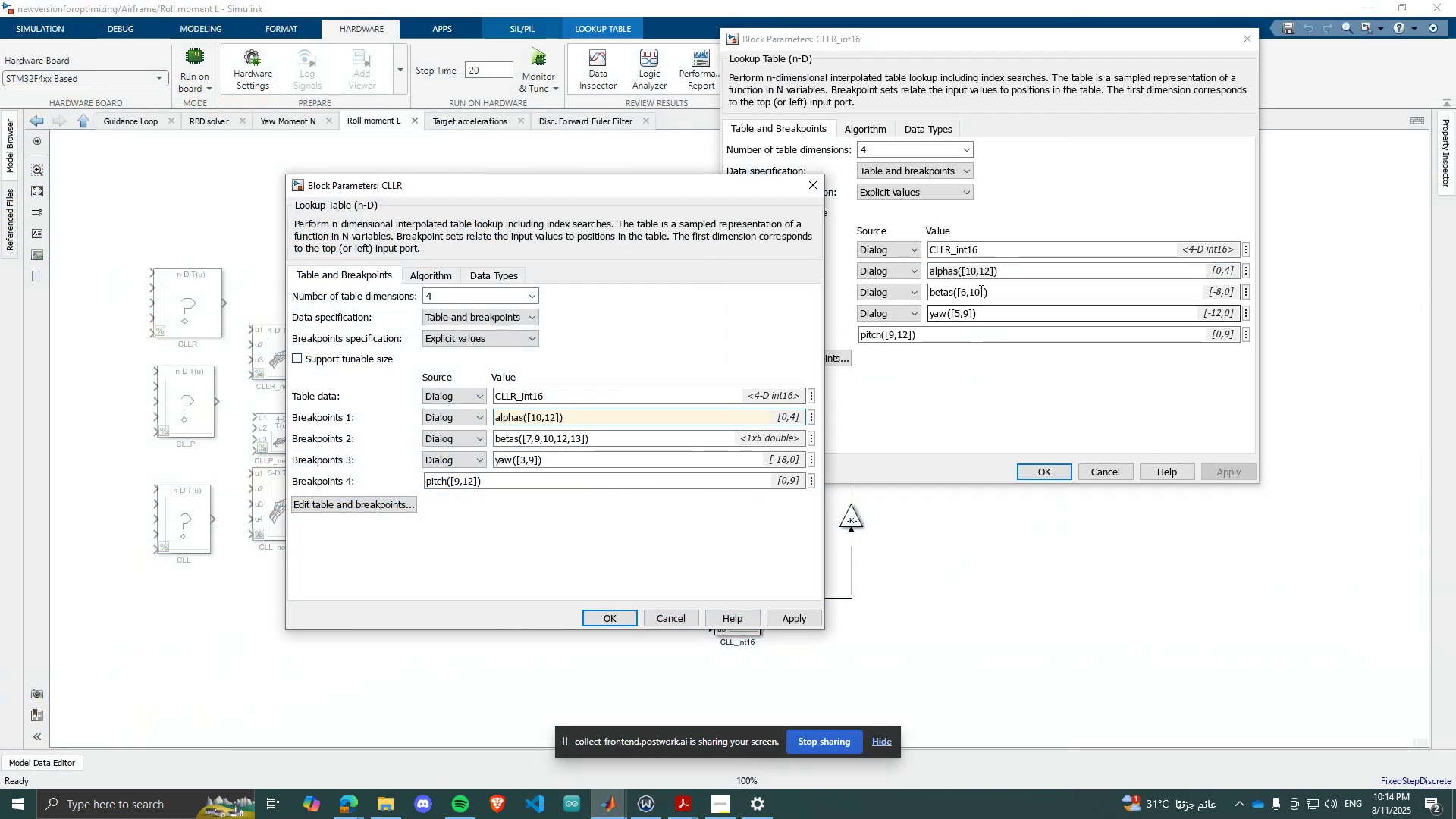 
key(Control+ControlLeft)
 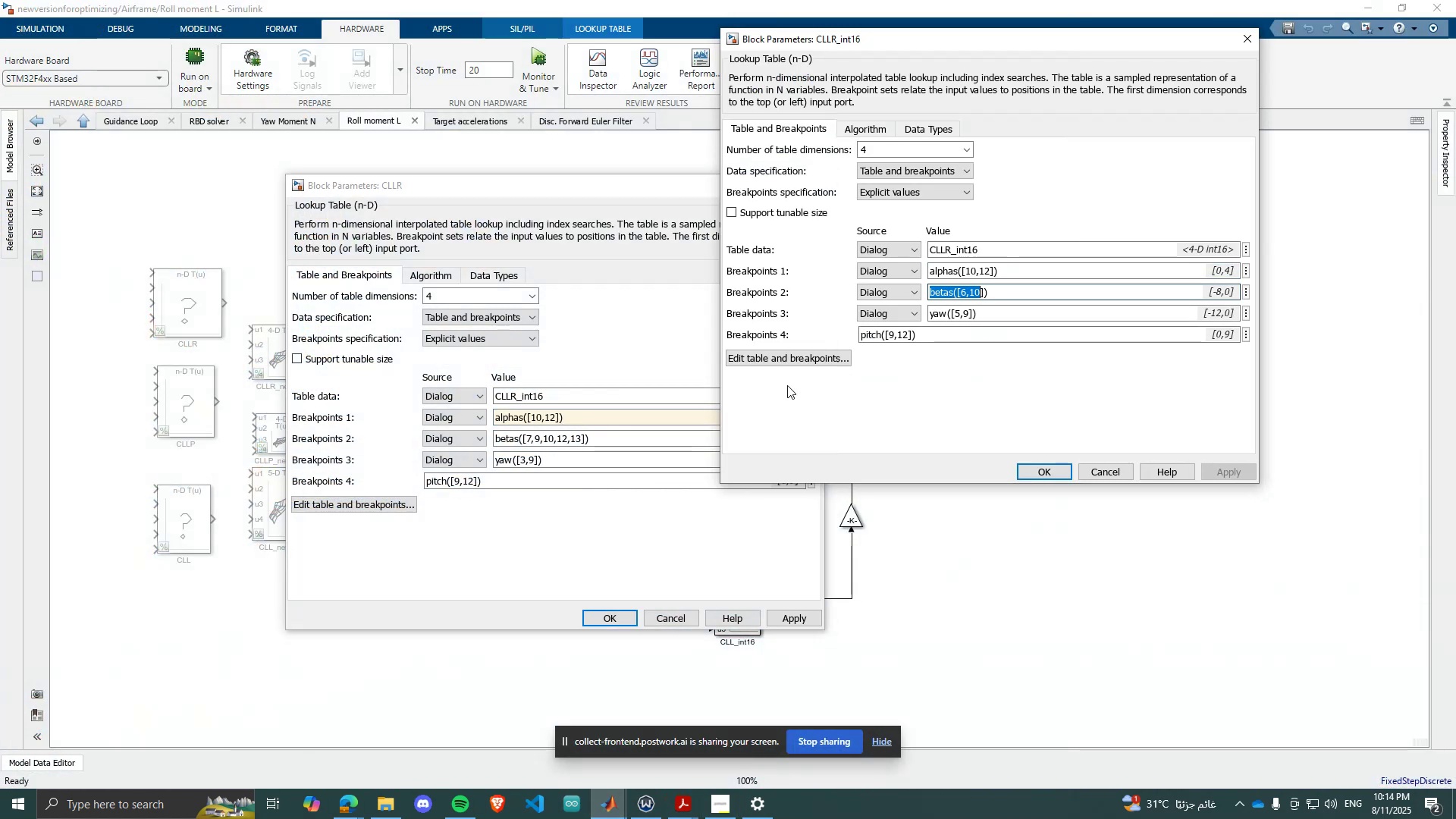 
key(Control+C)
 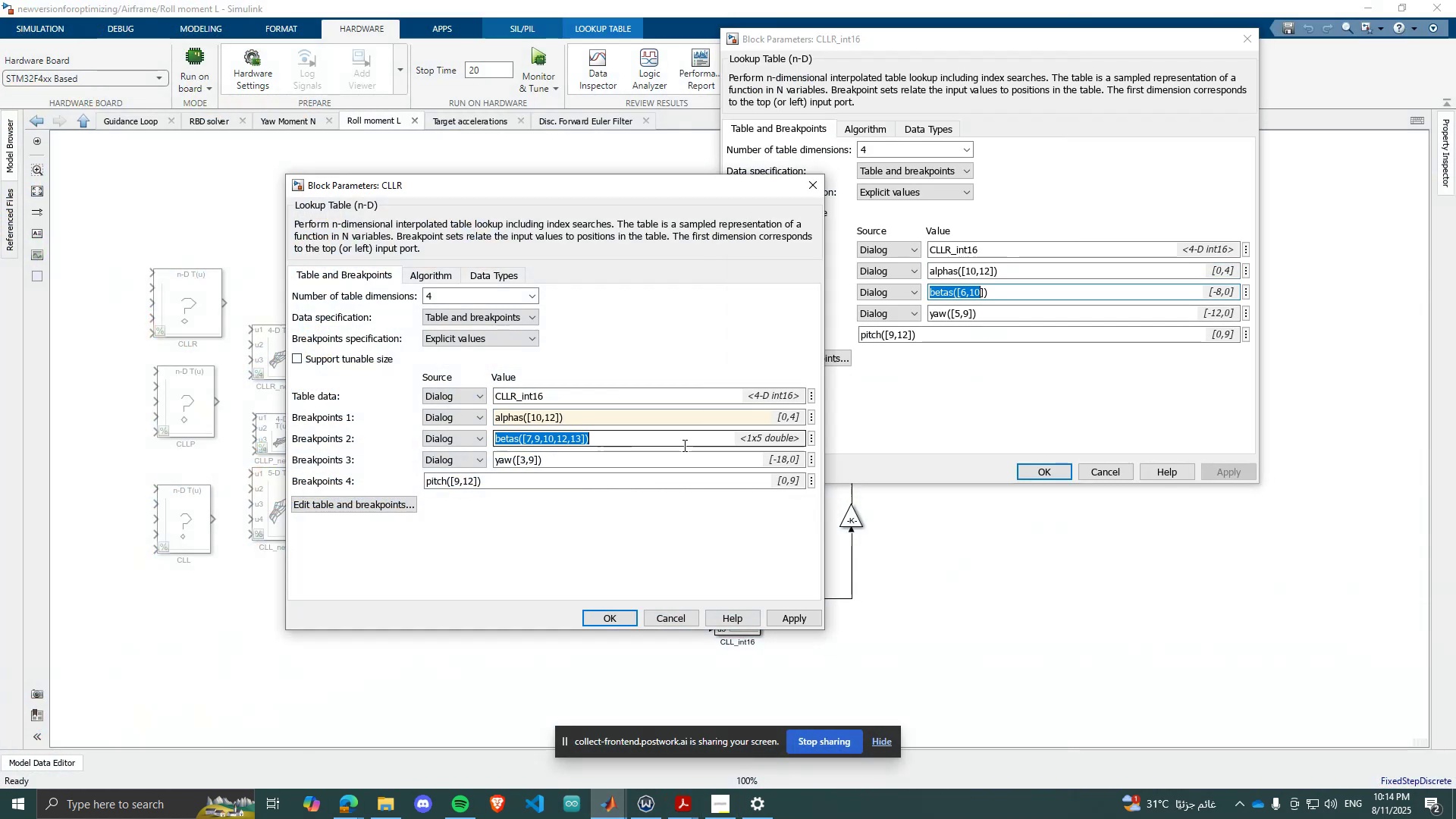 
left_click([683, 445])
 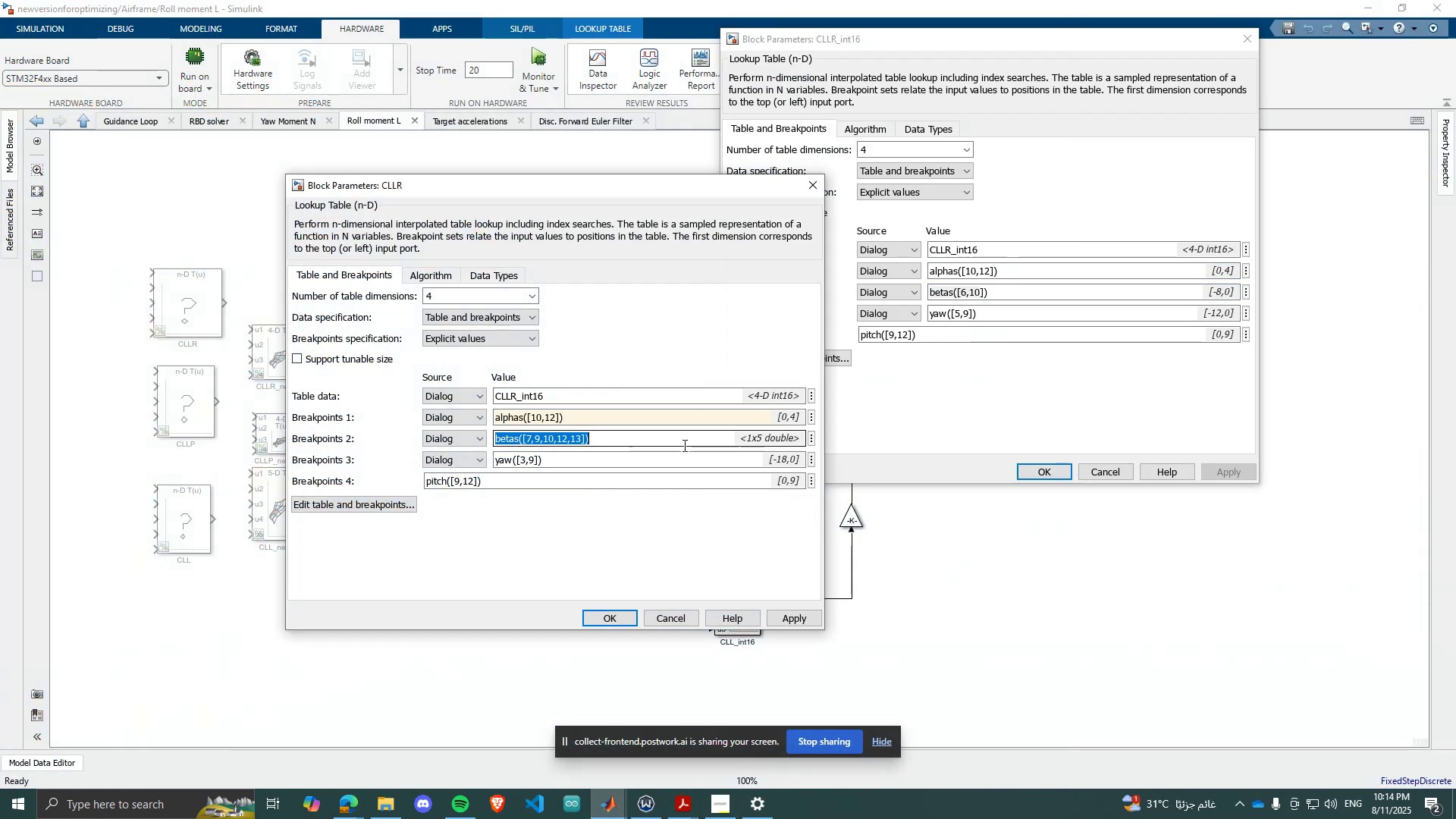 
key(Control+ControlLeft)
 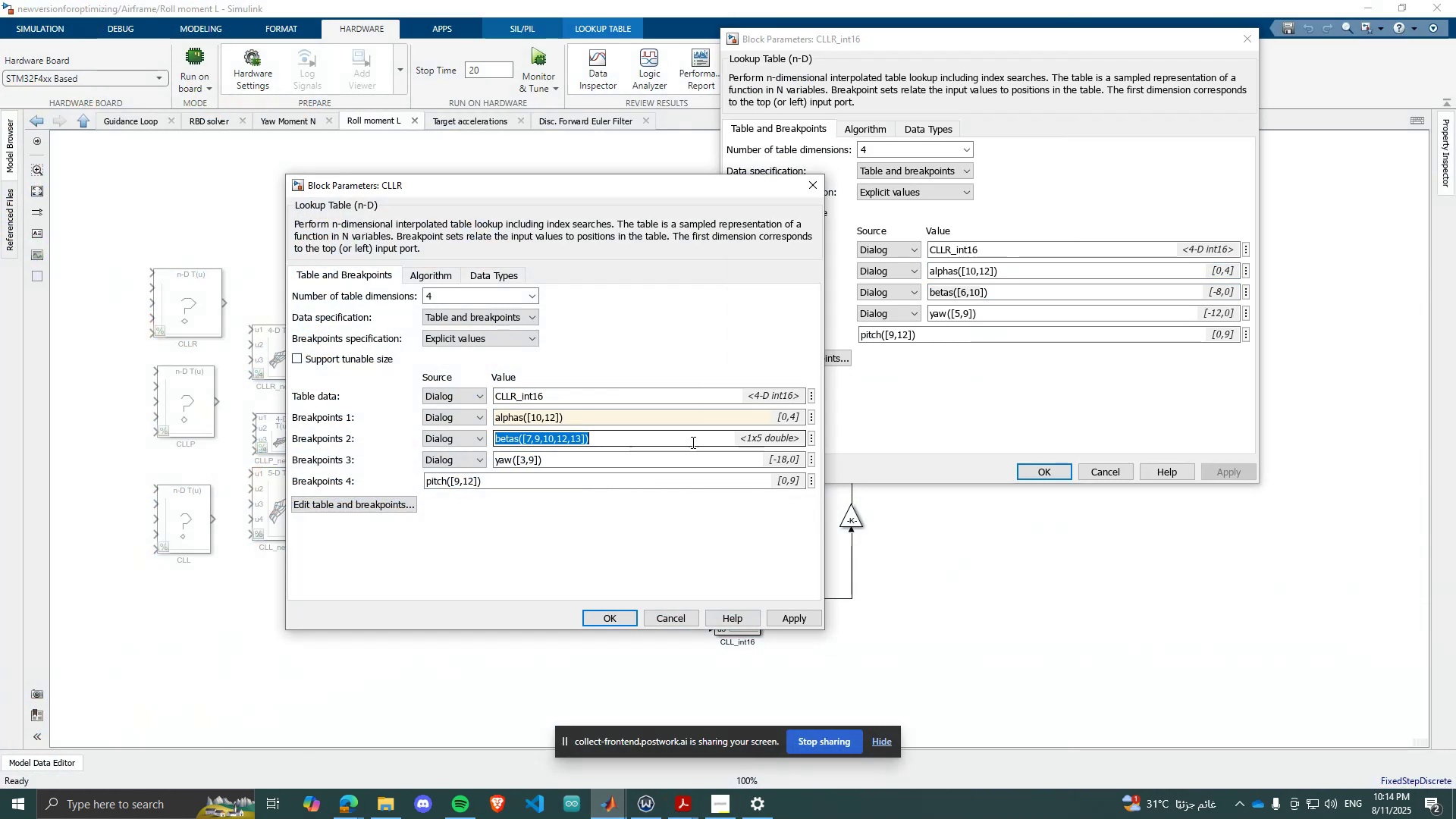 
key(Control+V)
 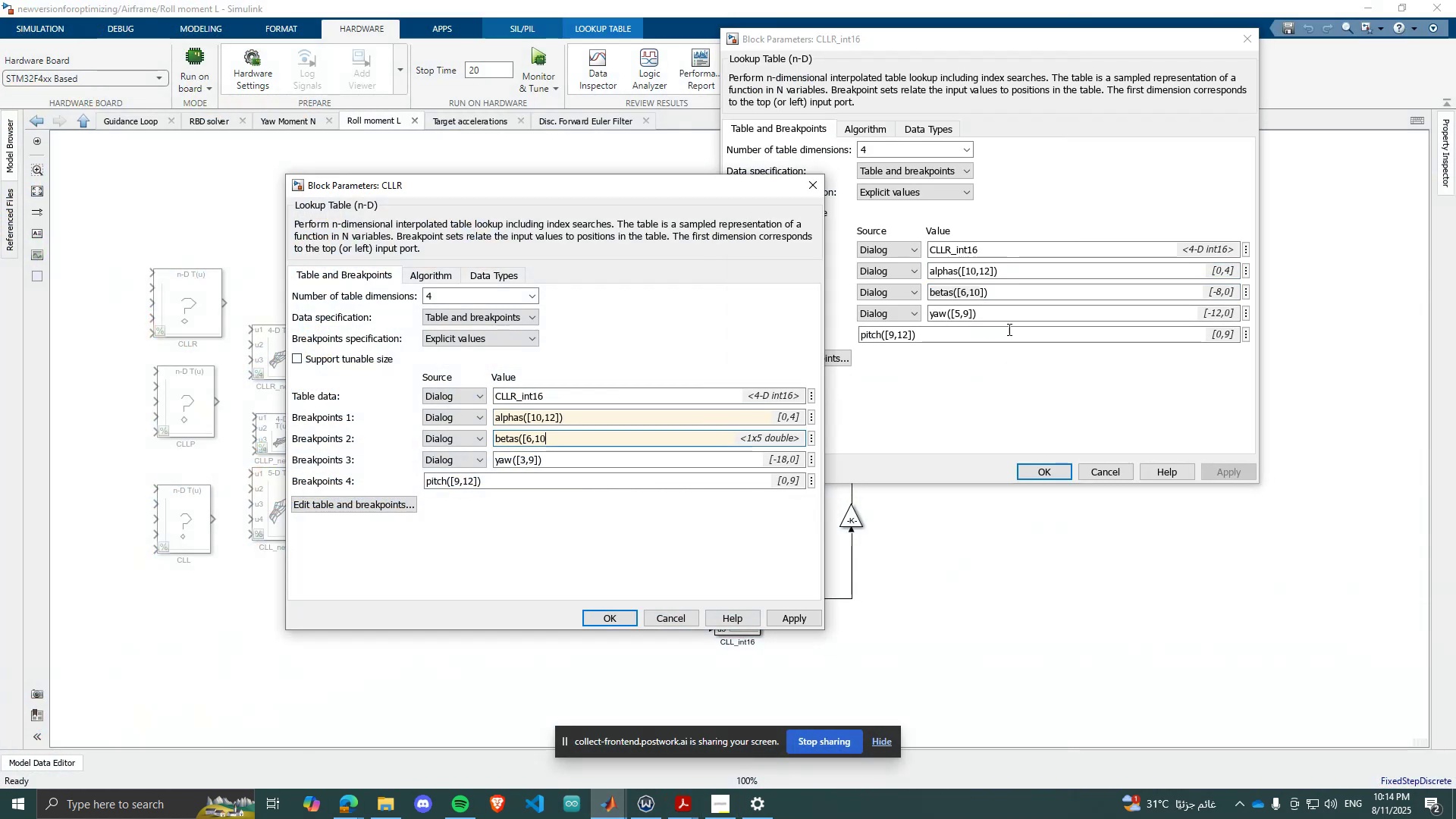 
left_click([1004, 321])
 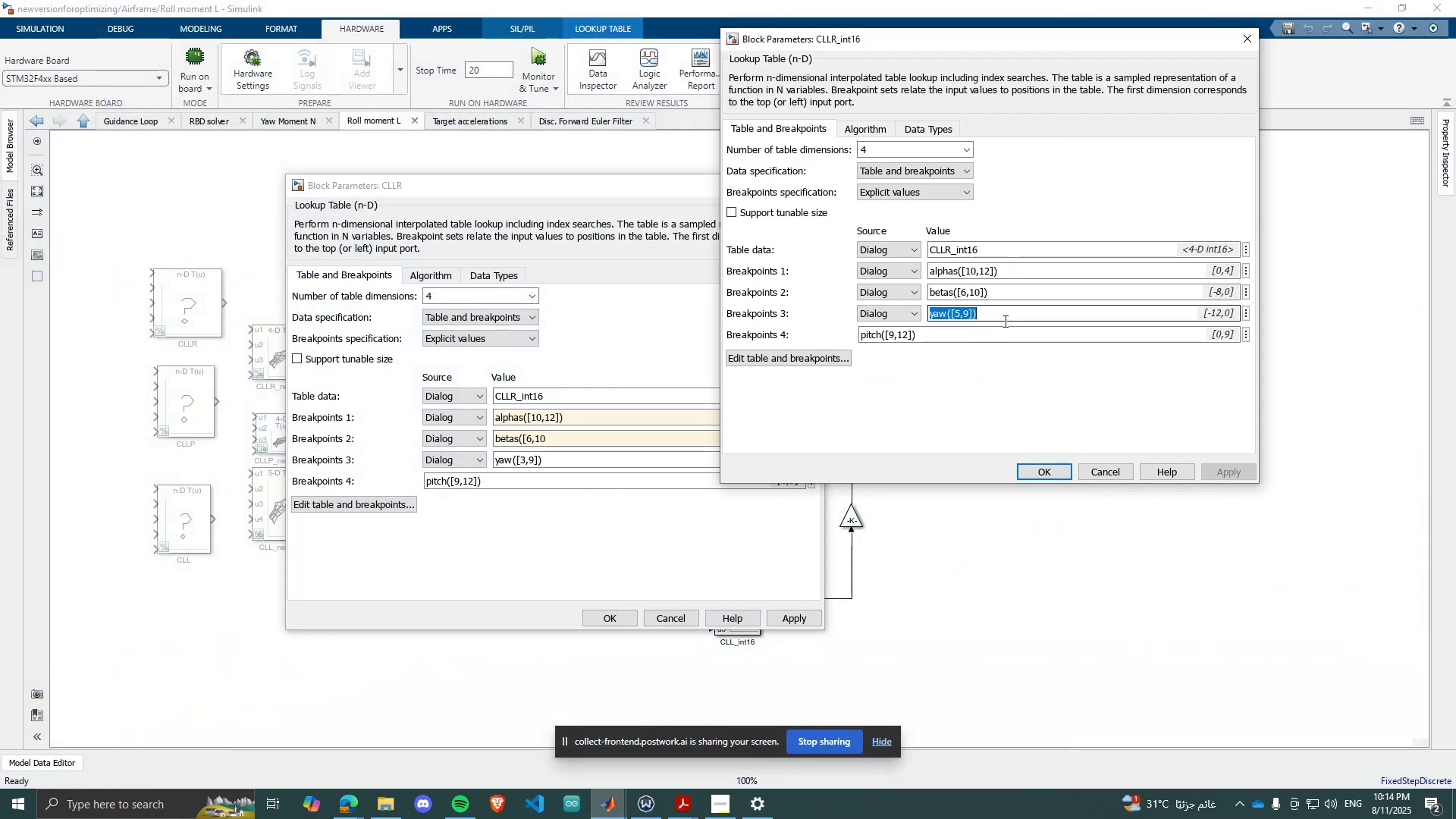 
key(Control+C)
 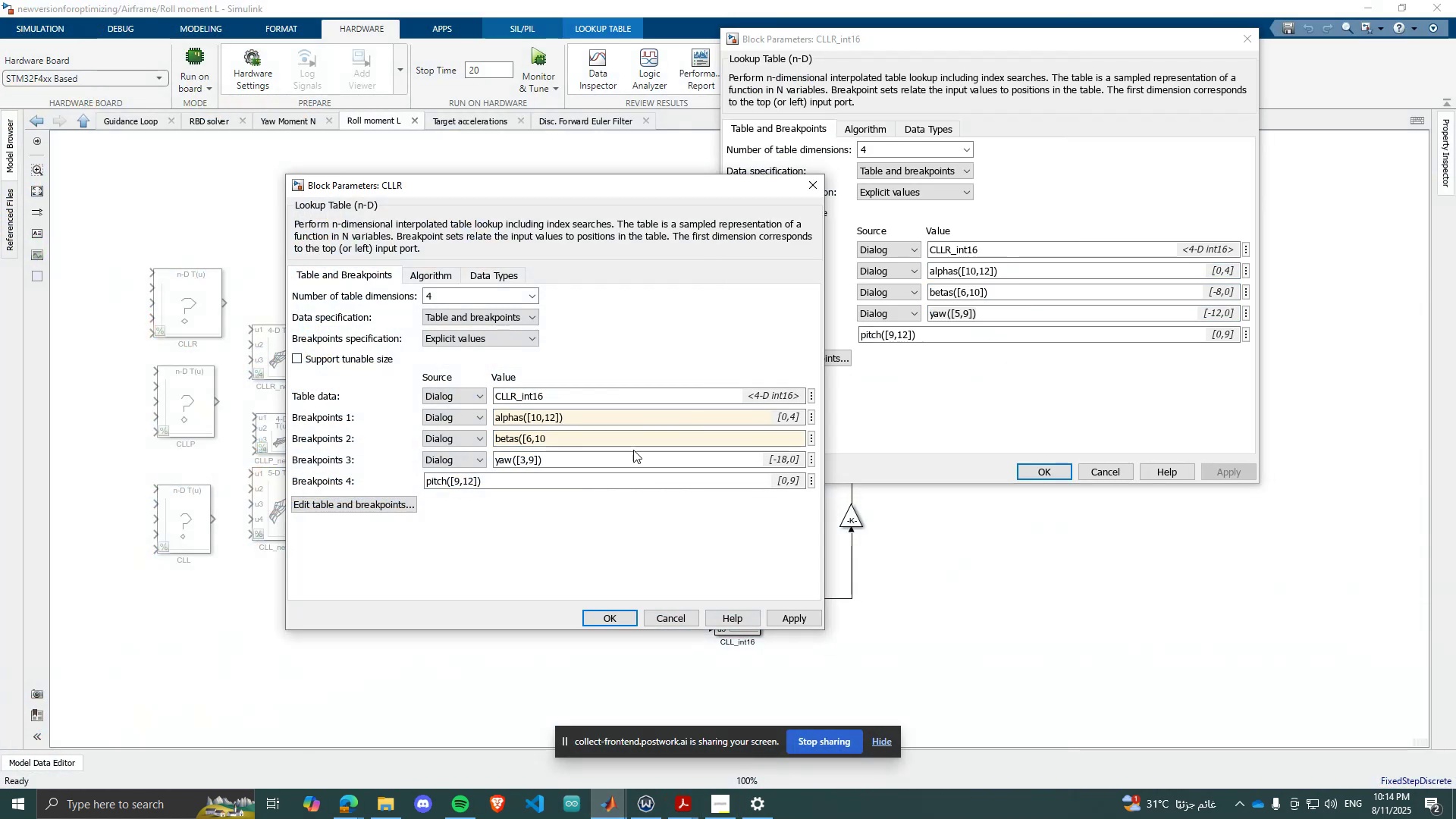 
left_click([633, 450])
 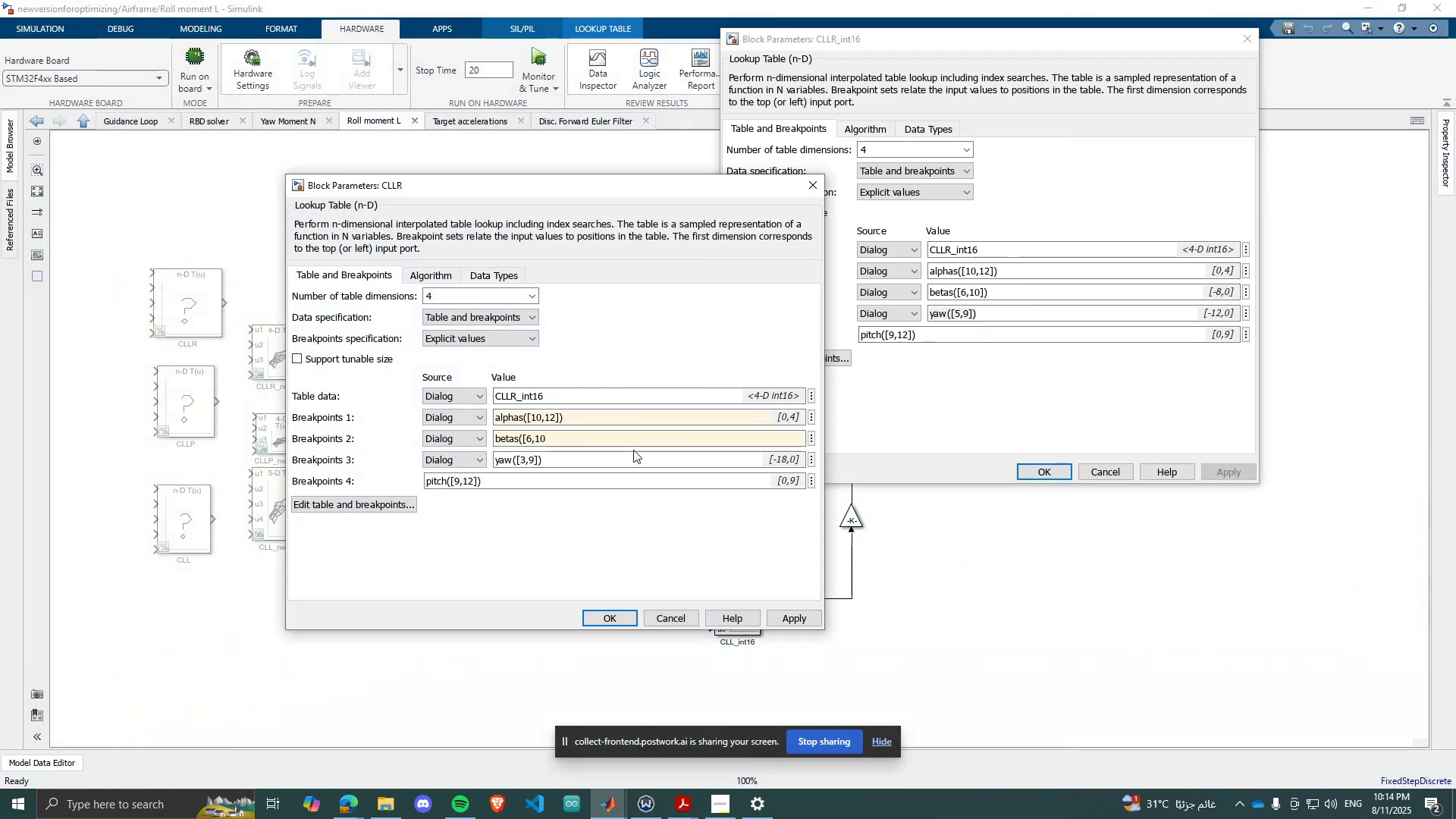 
key(Control+ControlLeft)
 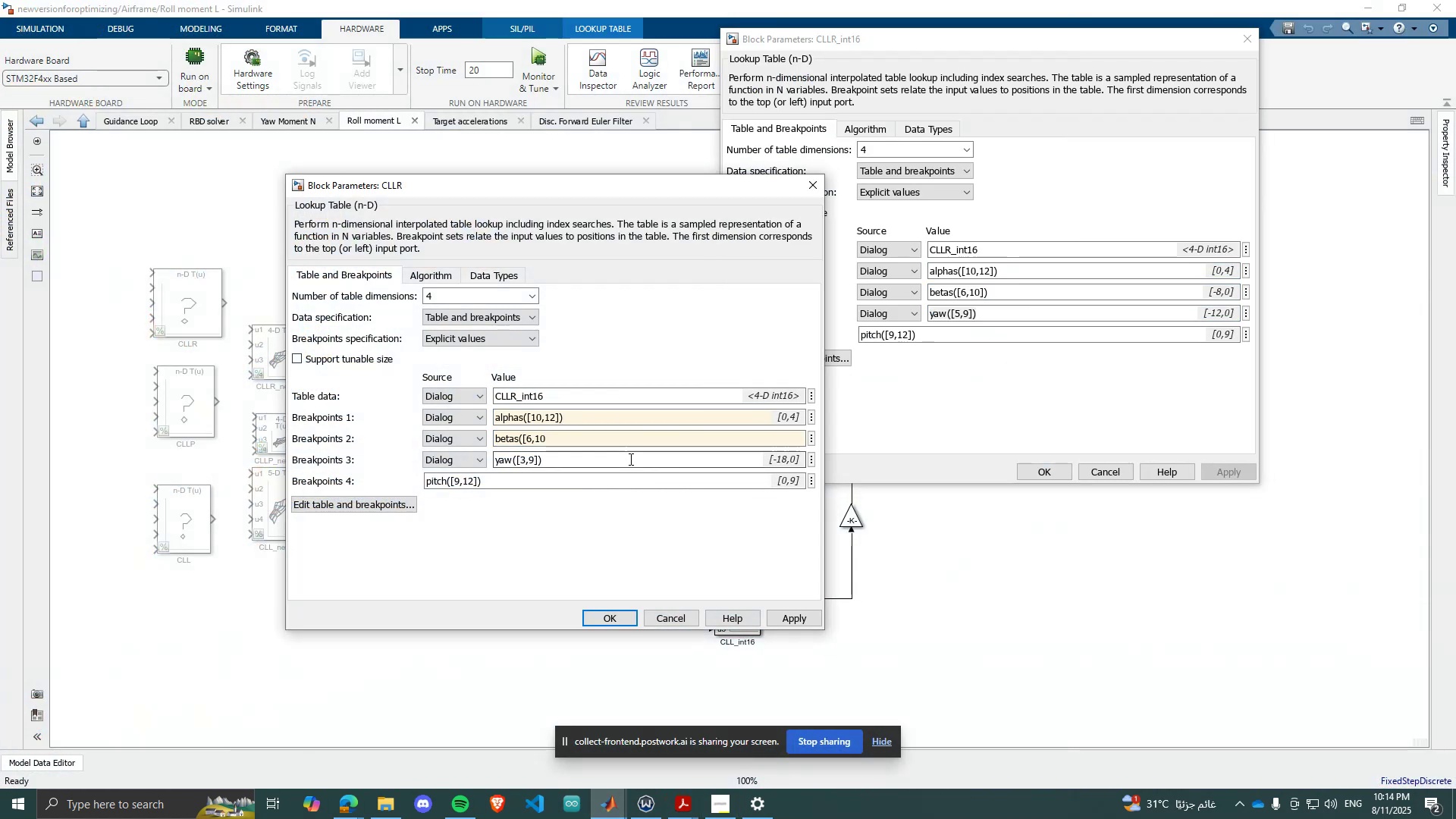 
double_click([629, 459])
 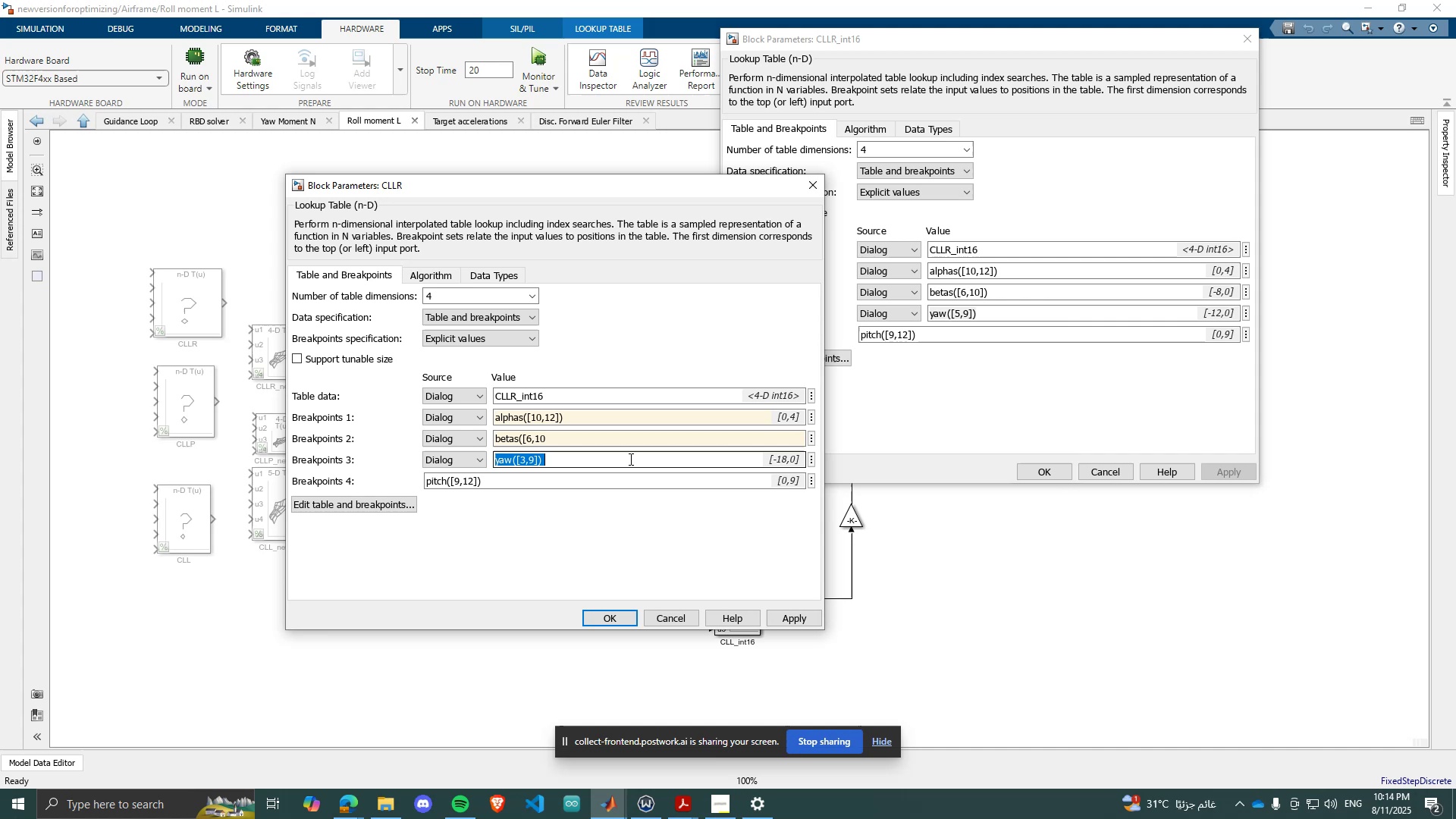 
key(Control+ControlLeft)
 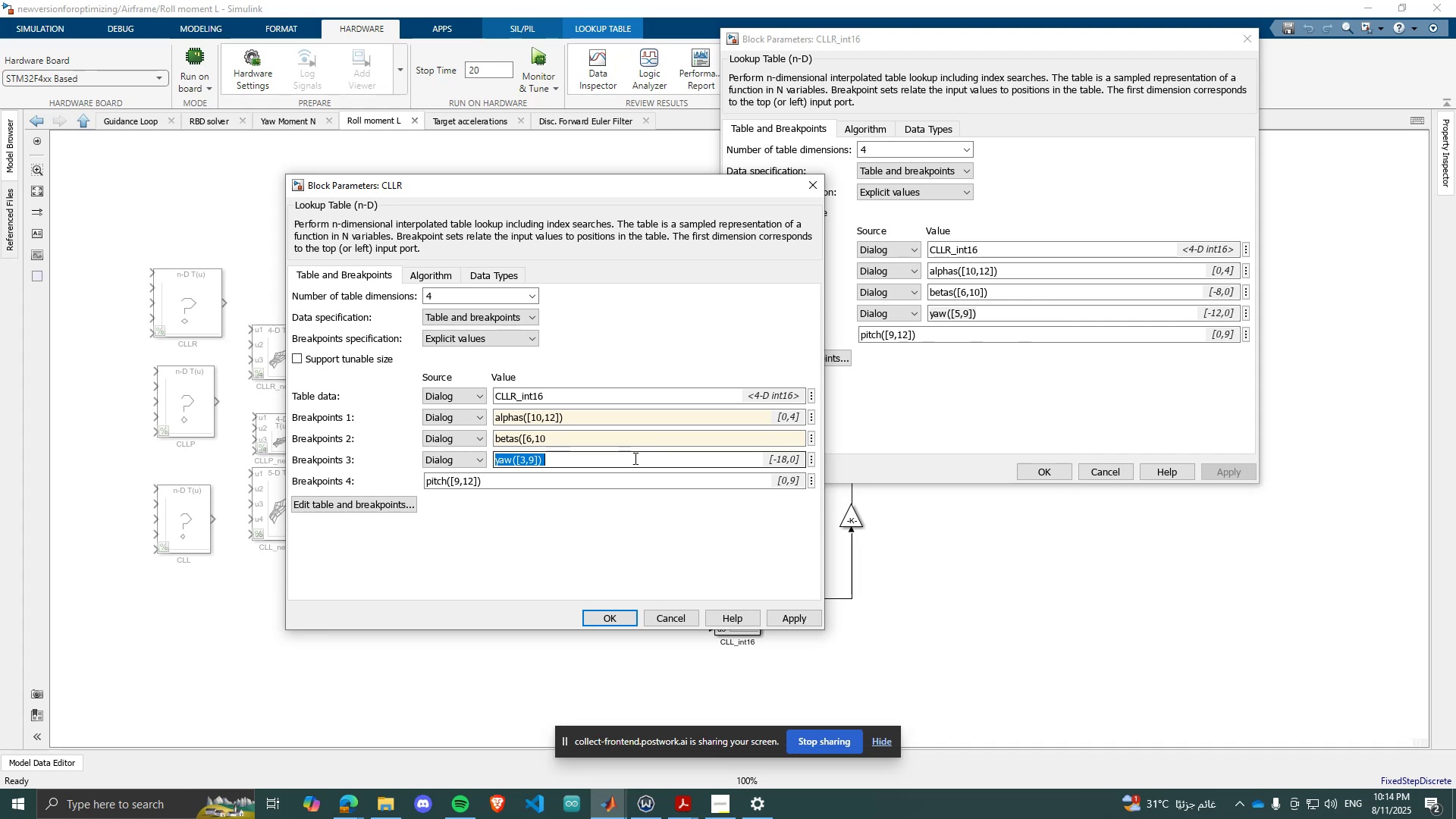 
key(Control+V)
 